 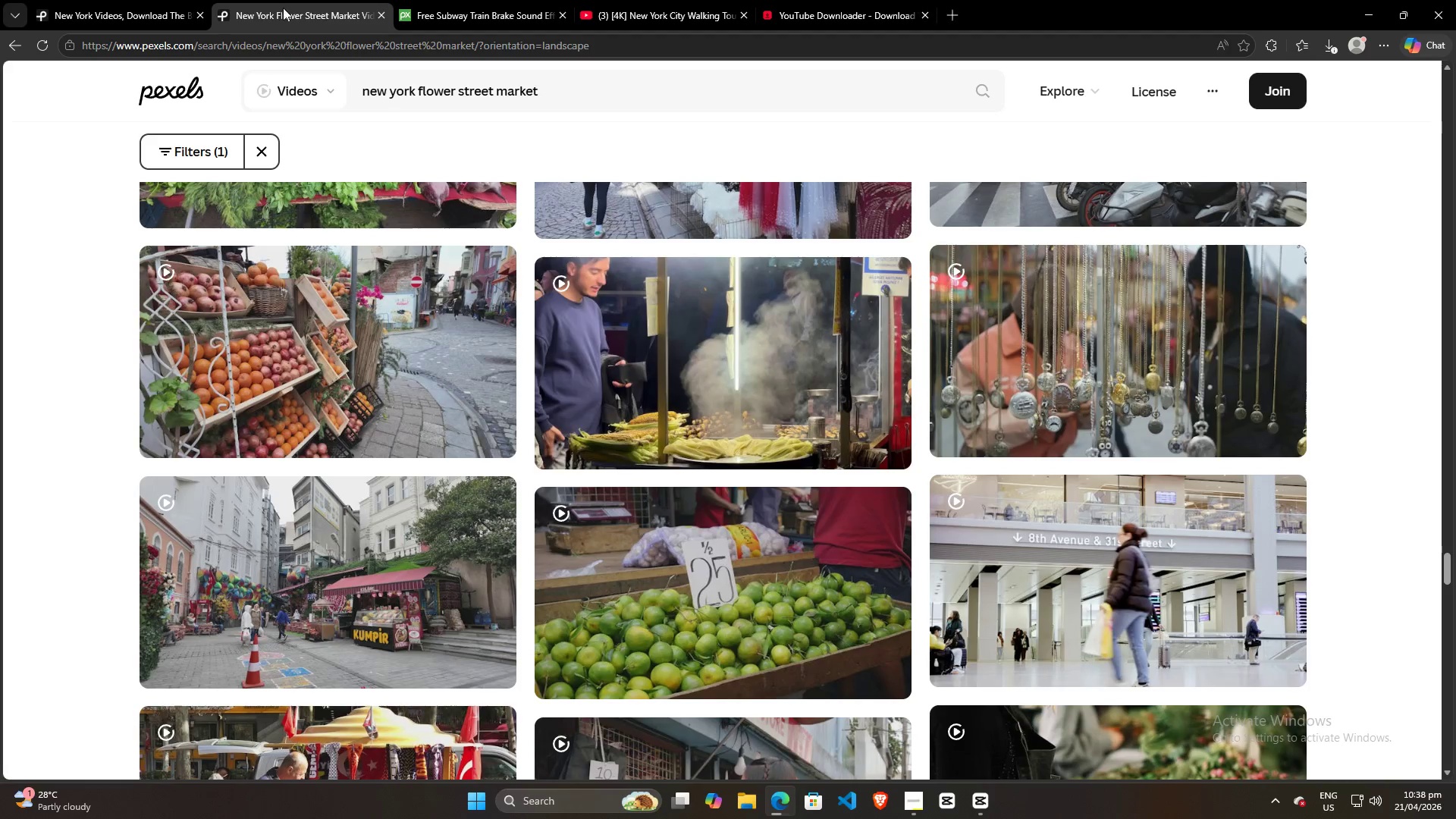 
left_click([457, 0])
 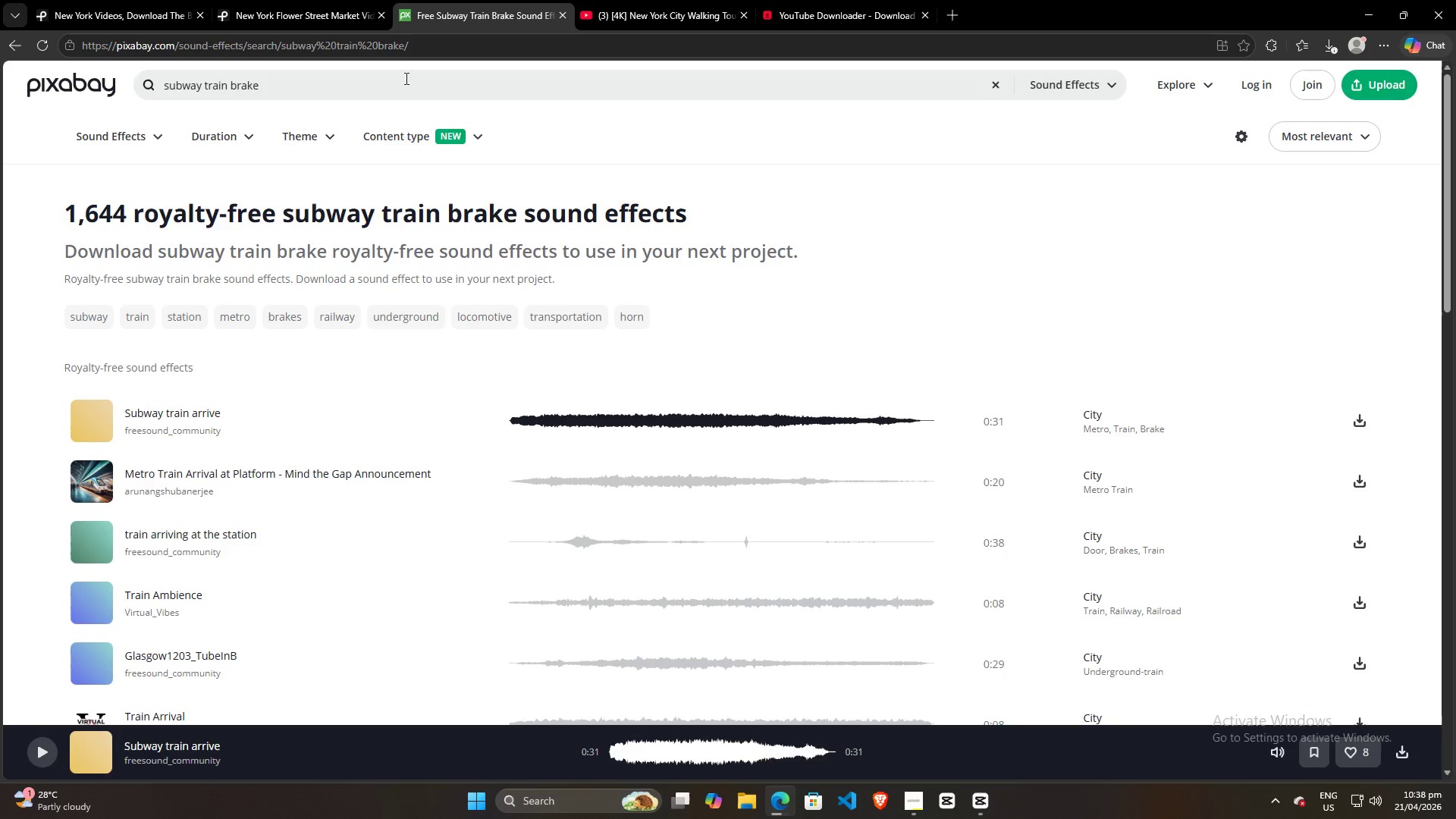 
left_click_drag(start_coordinate=[376, 84], to_coordinate=[100, 88])
 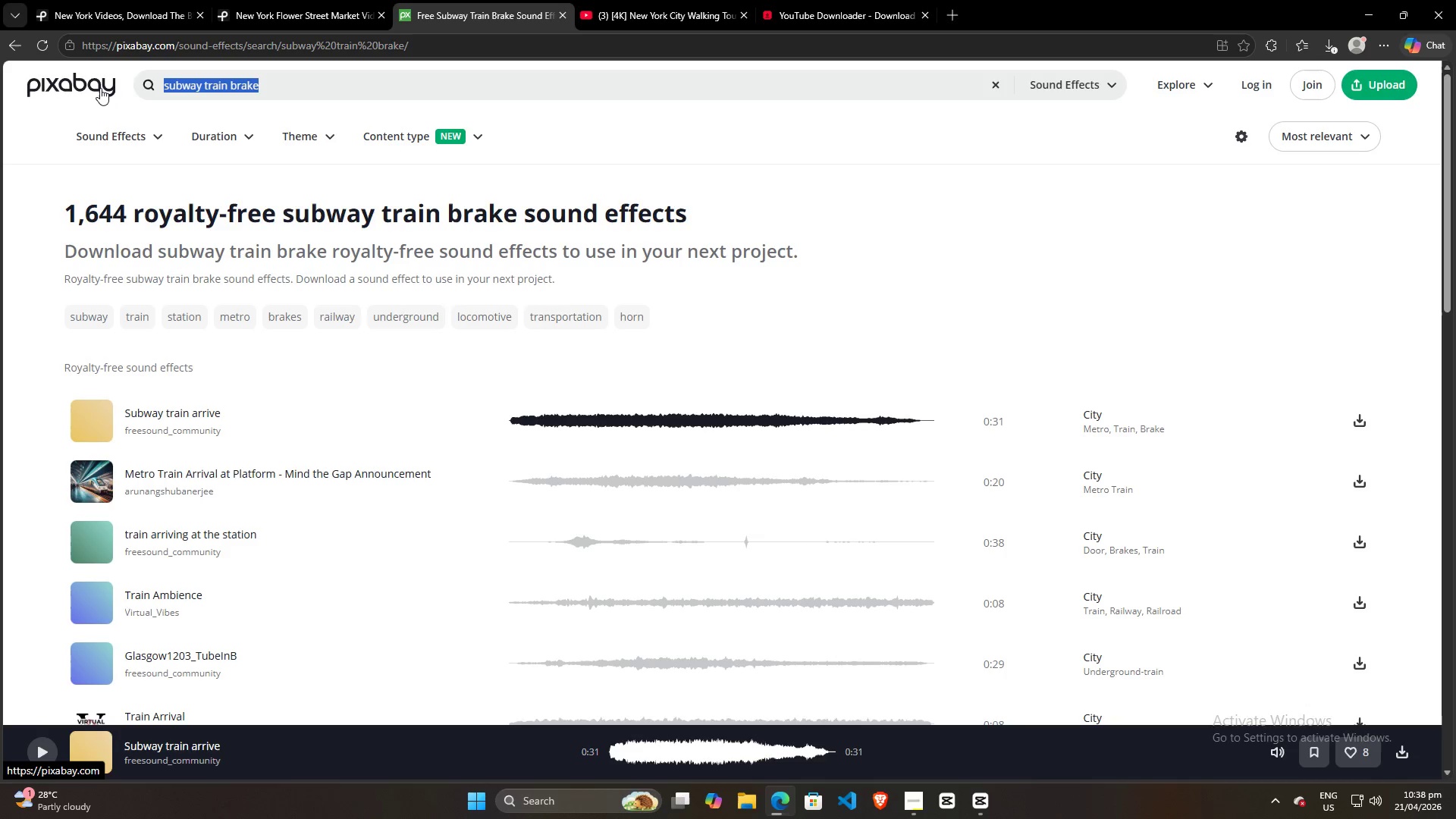 
type(crowd chatter)
 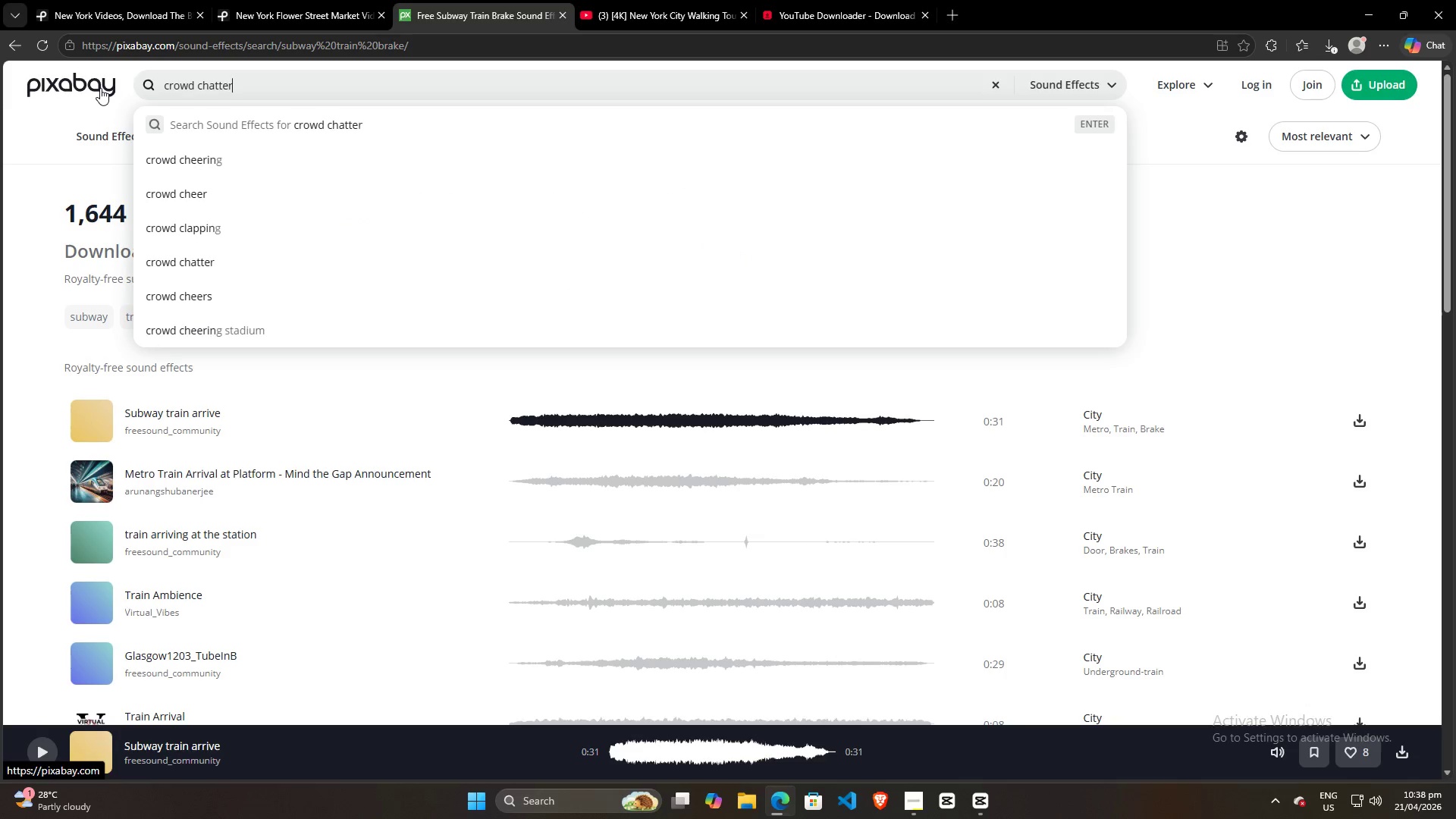 
key(Enter)
 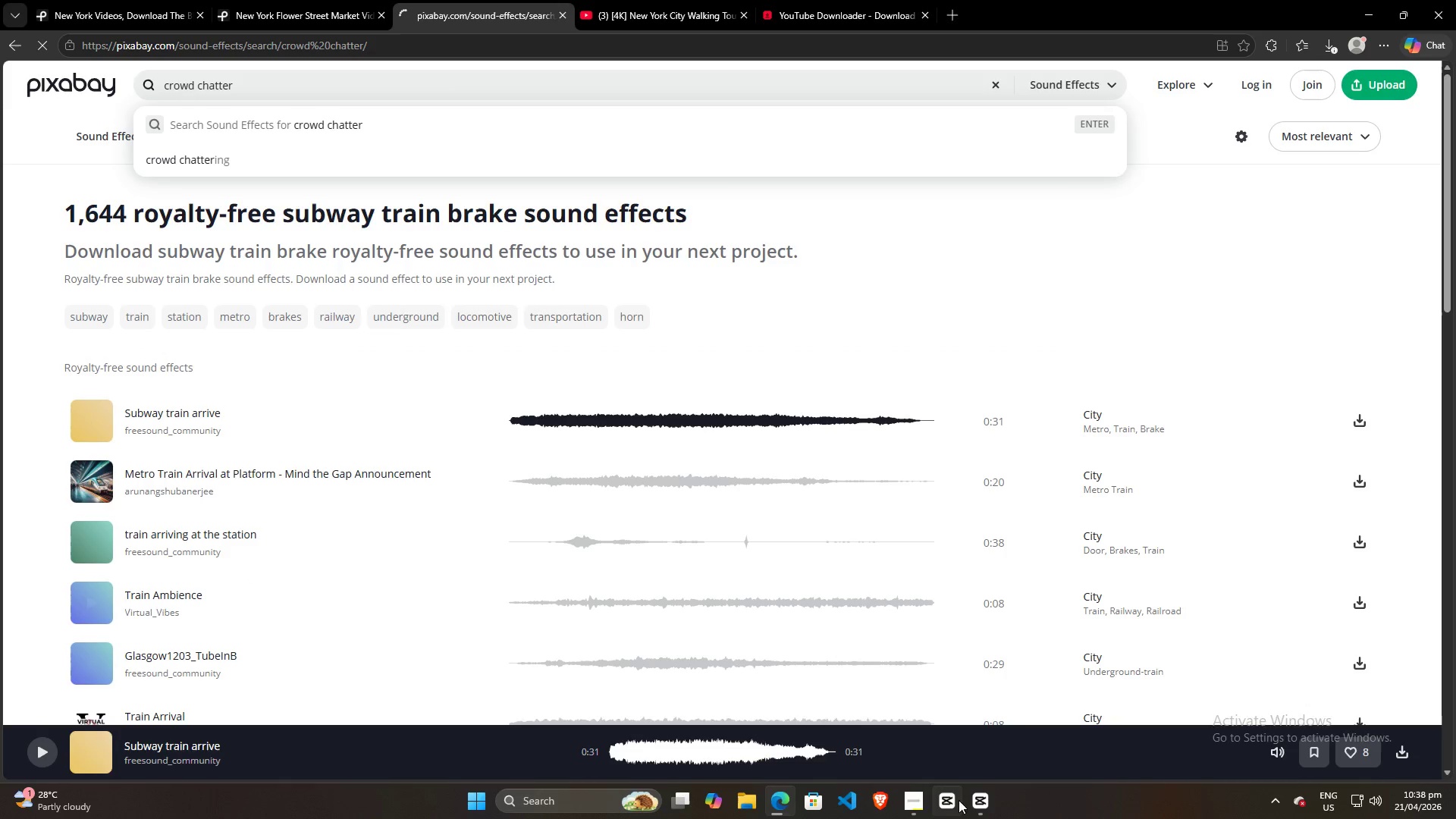 
left_click([984, 811])
 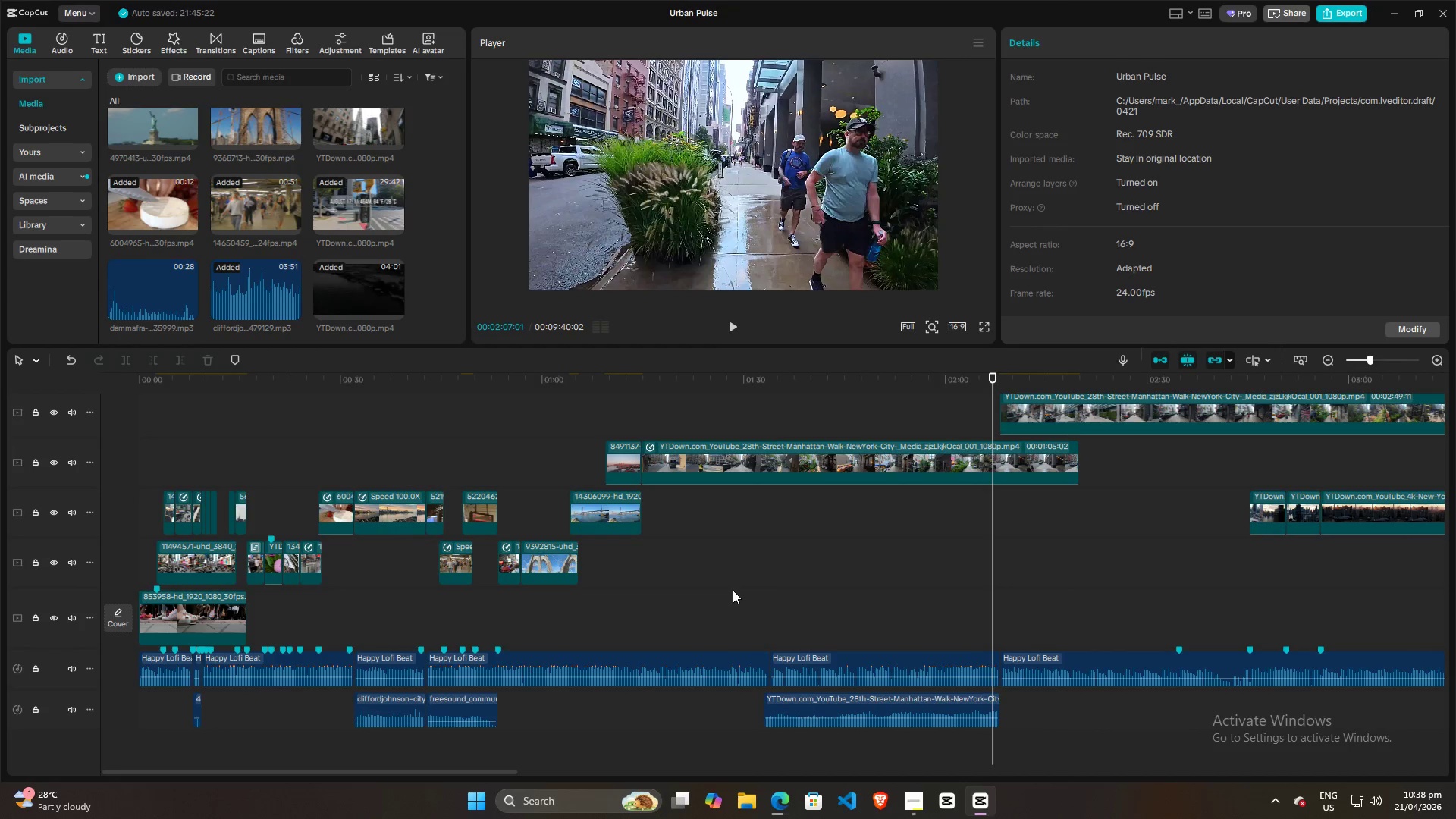 
left_click([351, 604])
 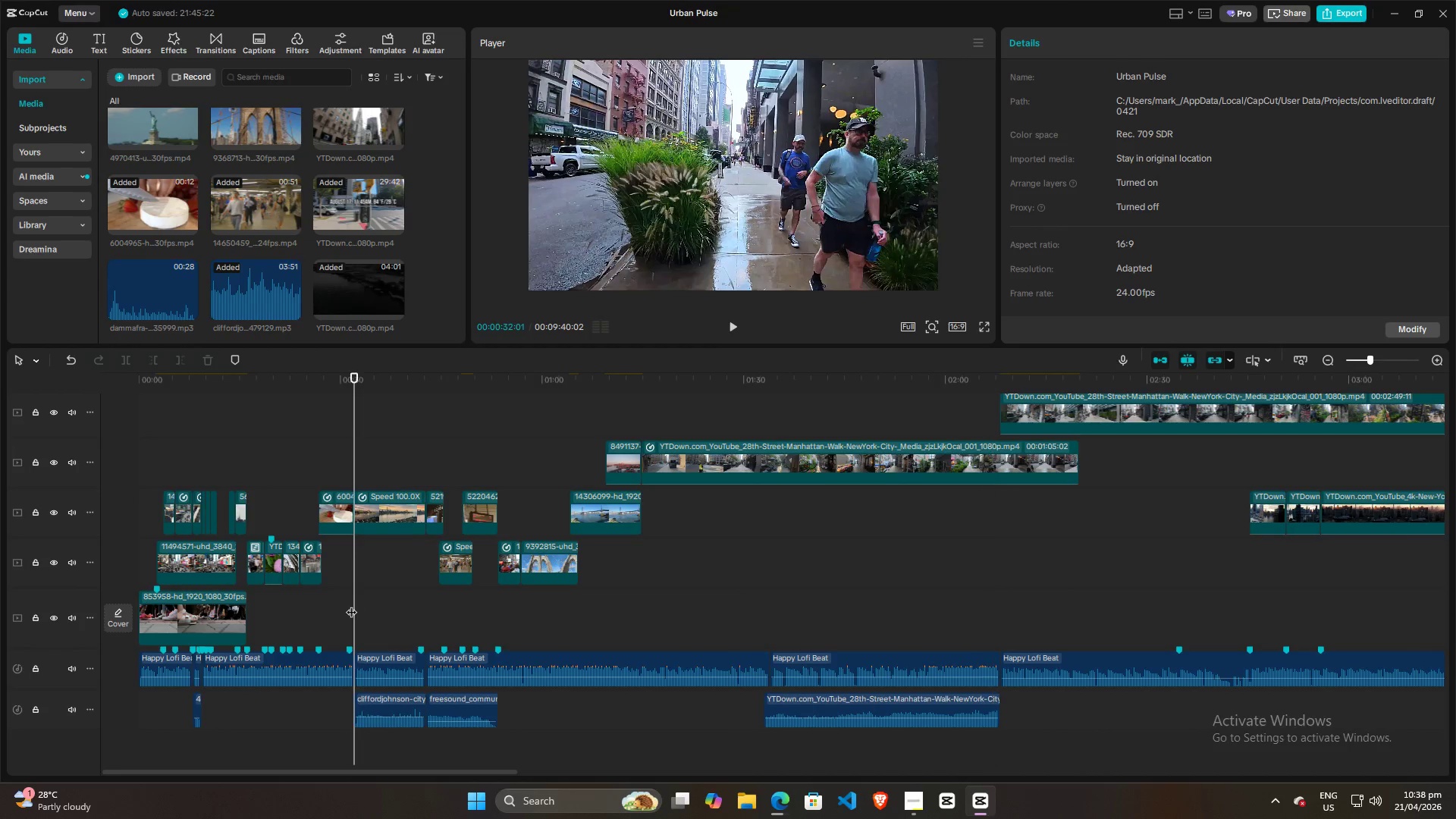 
key(Space)
 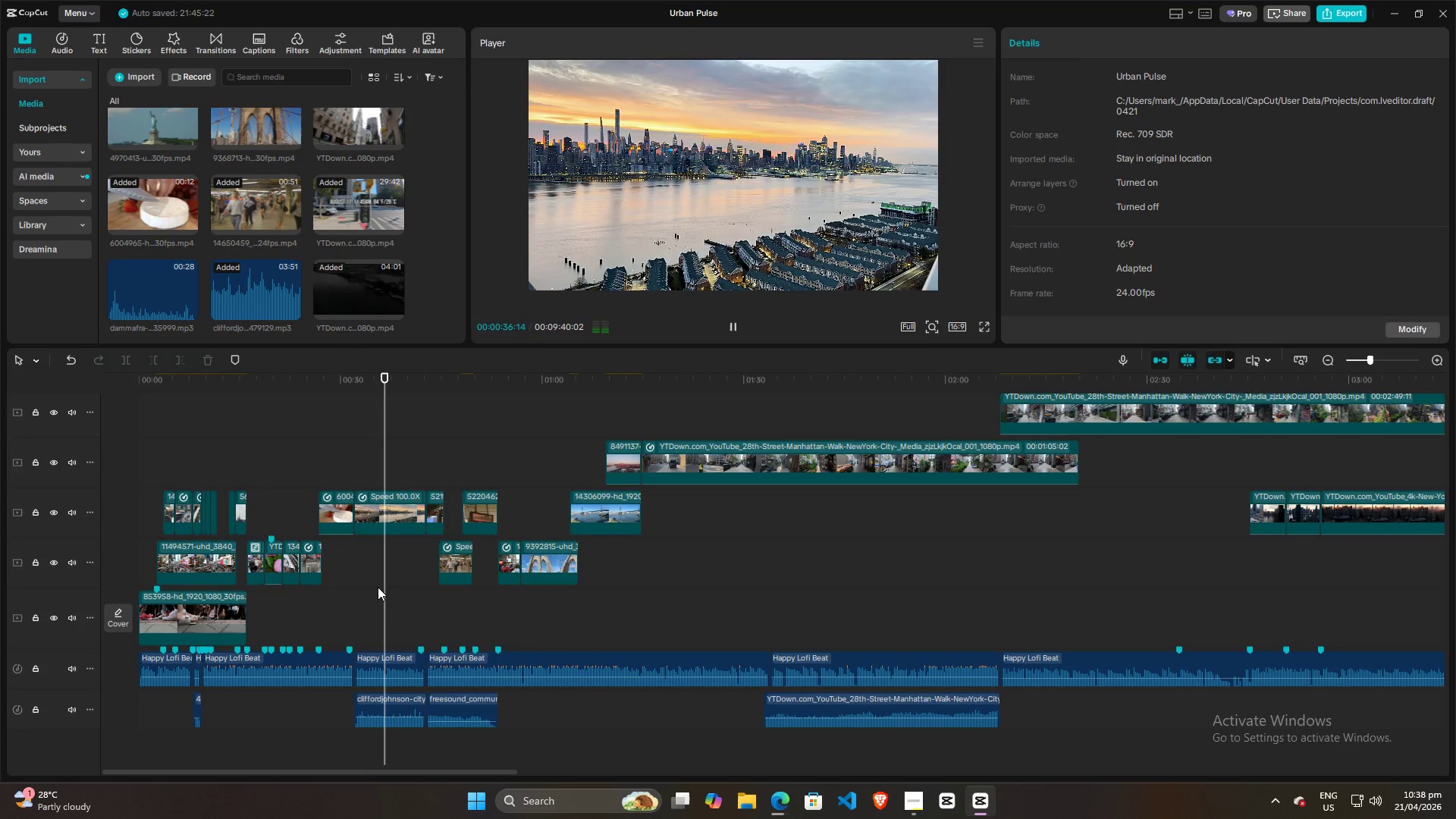 
wait(6.62)
 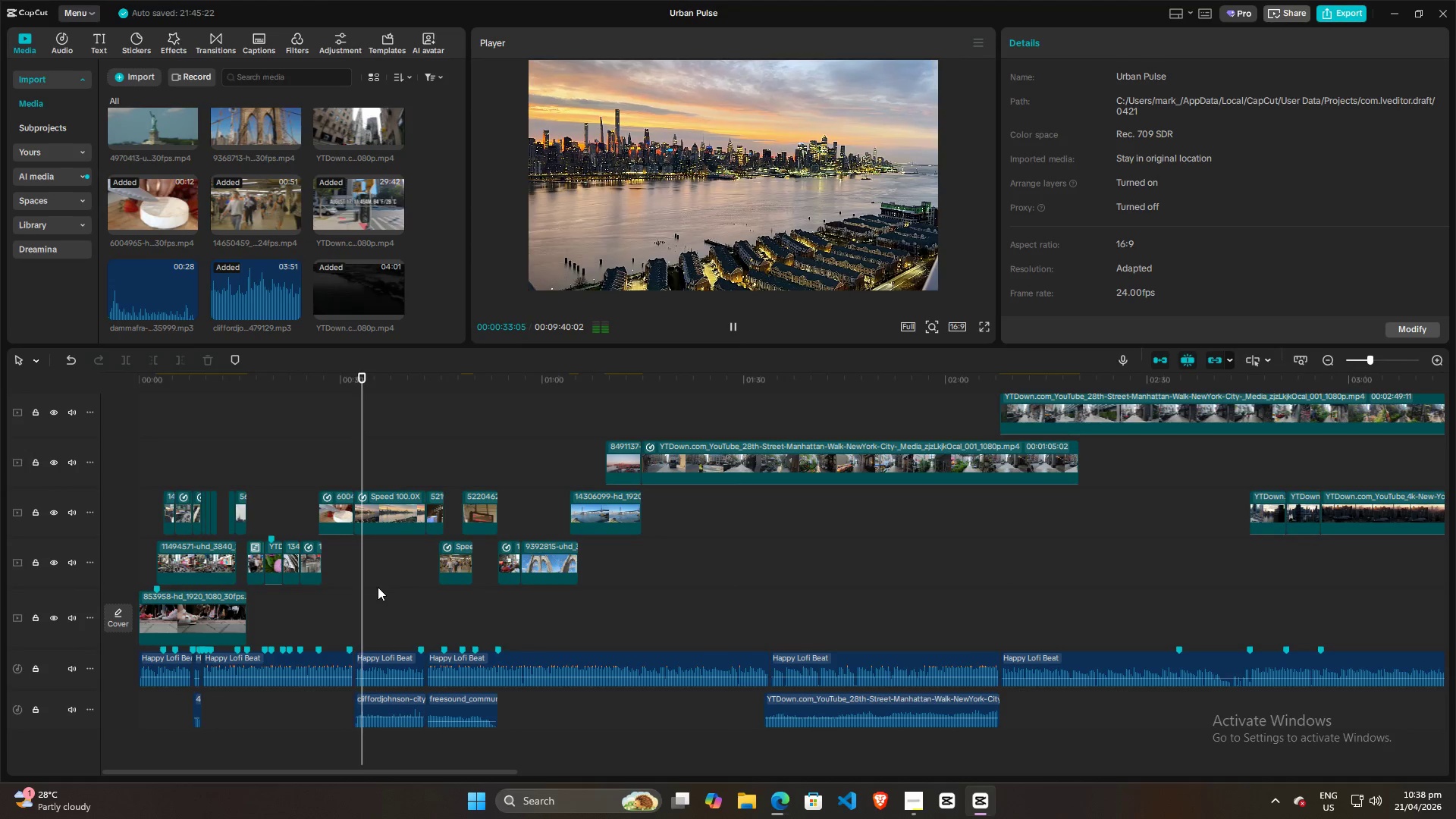 
left_click([400, 703])
 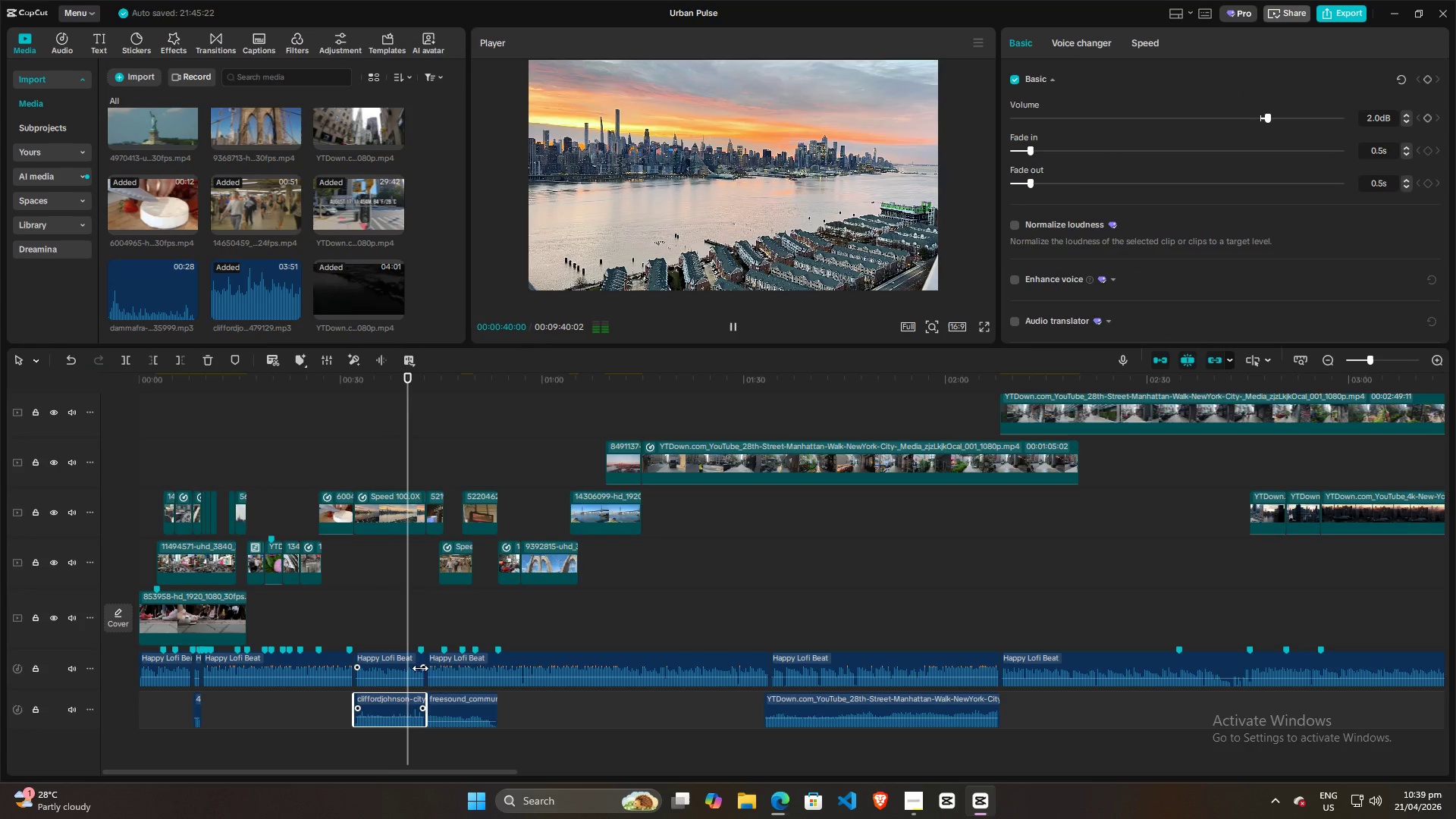 
scroll: coordinate [1224, 273], scroll_direction: down, amount: 2.0
 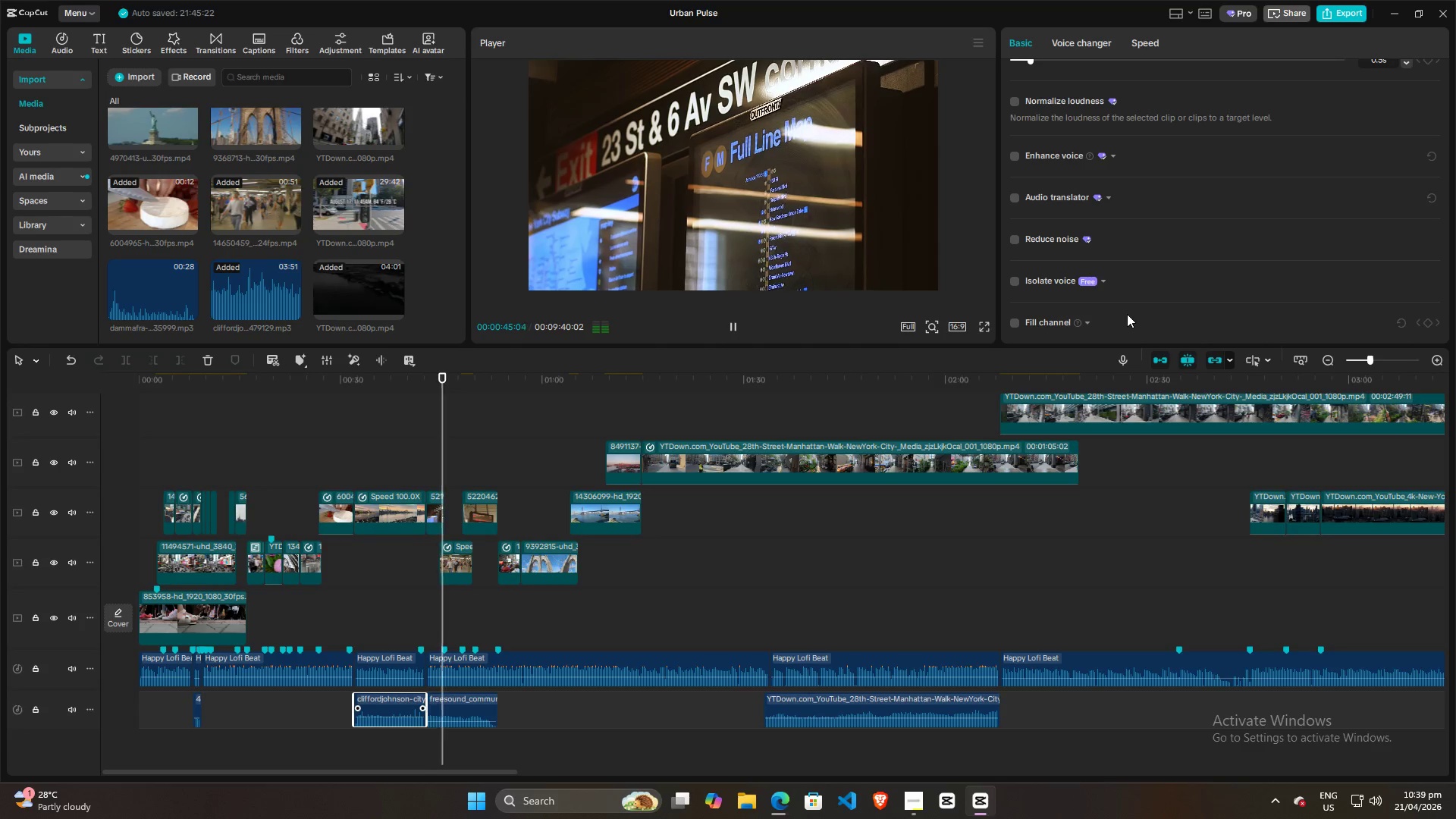 
wait(8.62)
 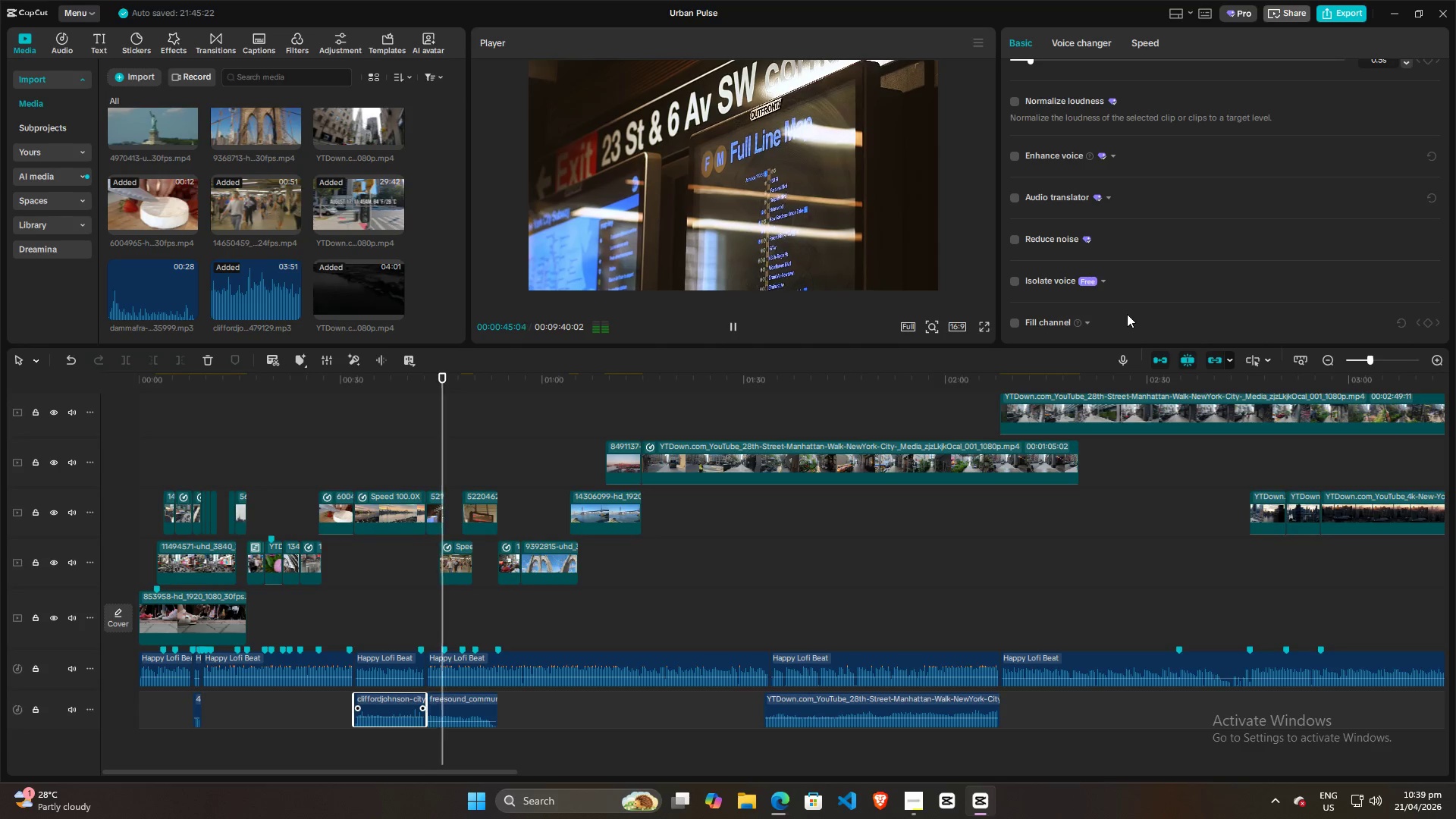 
key(Space)
 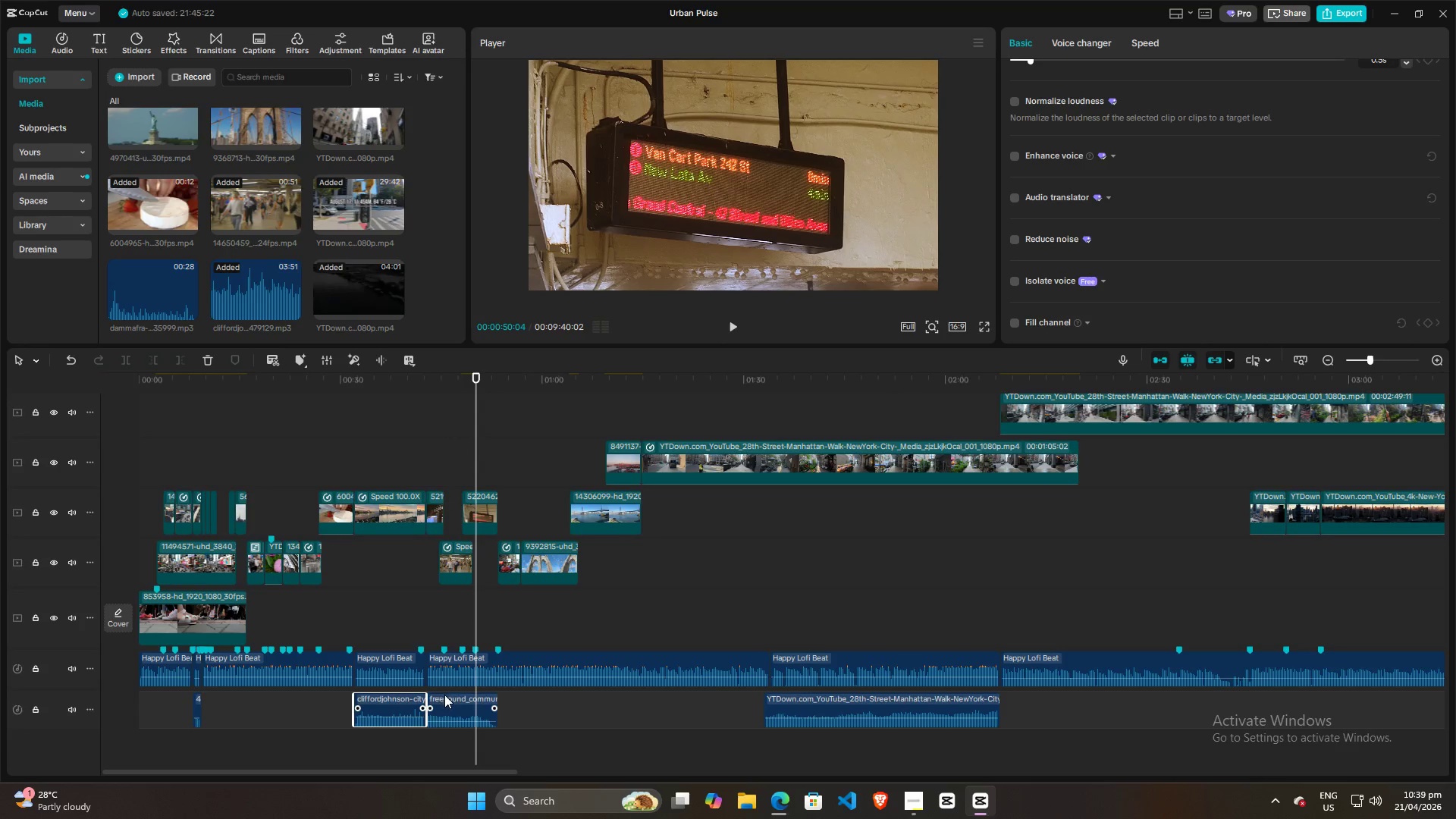 
left_click([446, 701])
 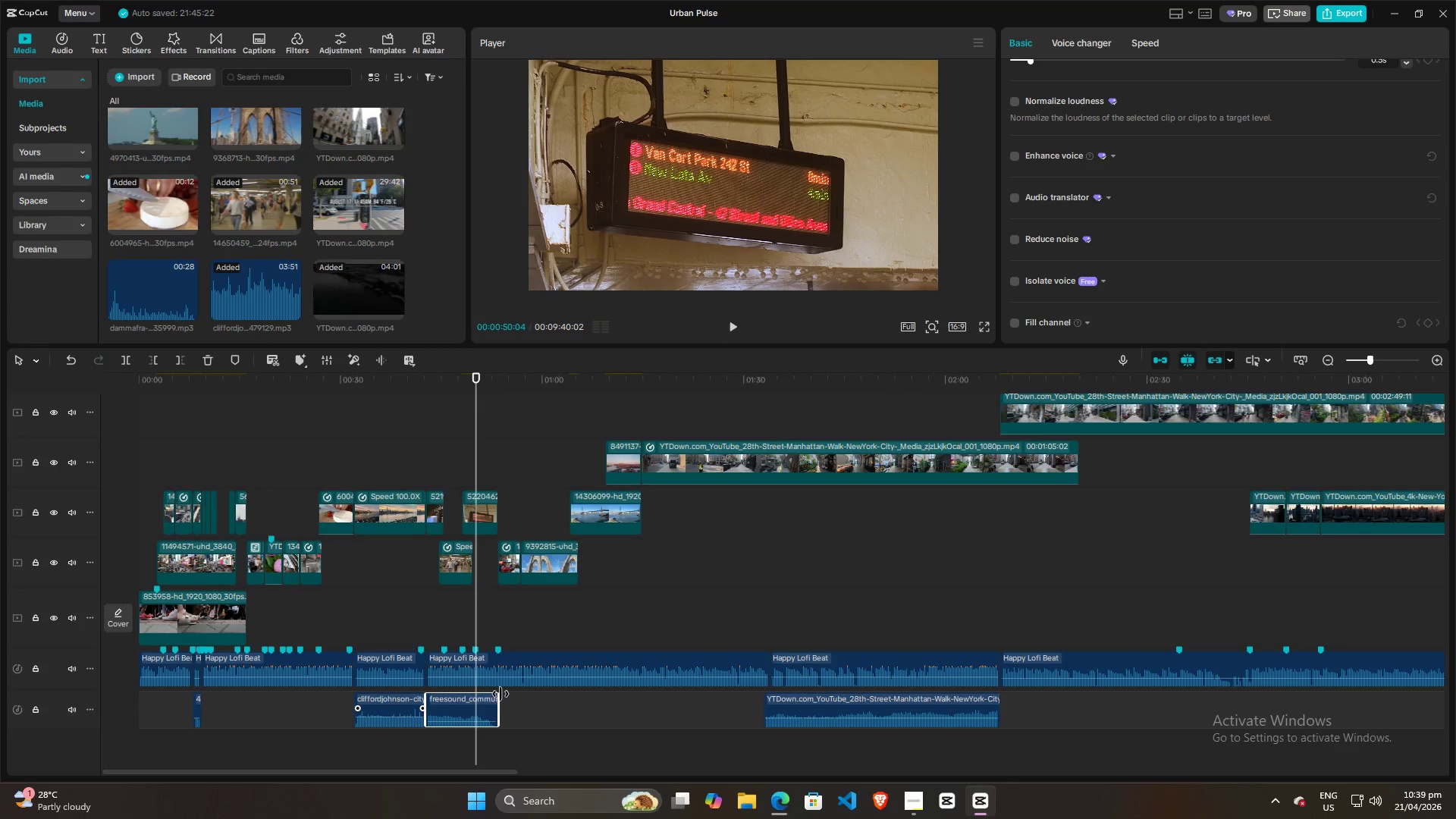 
left_click_drag(start_coordinate=[498, 696], to_coordinate=[487, 698])
 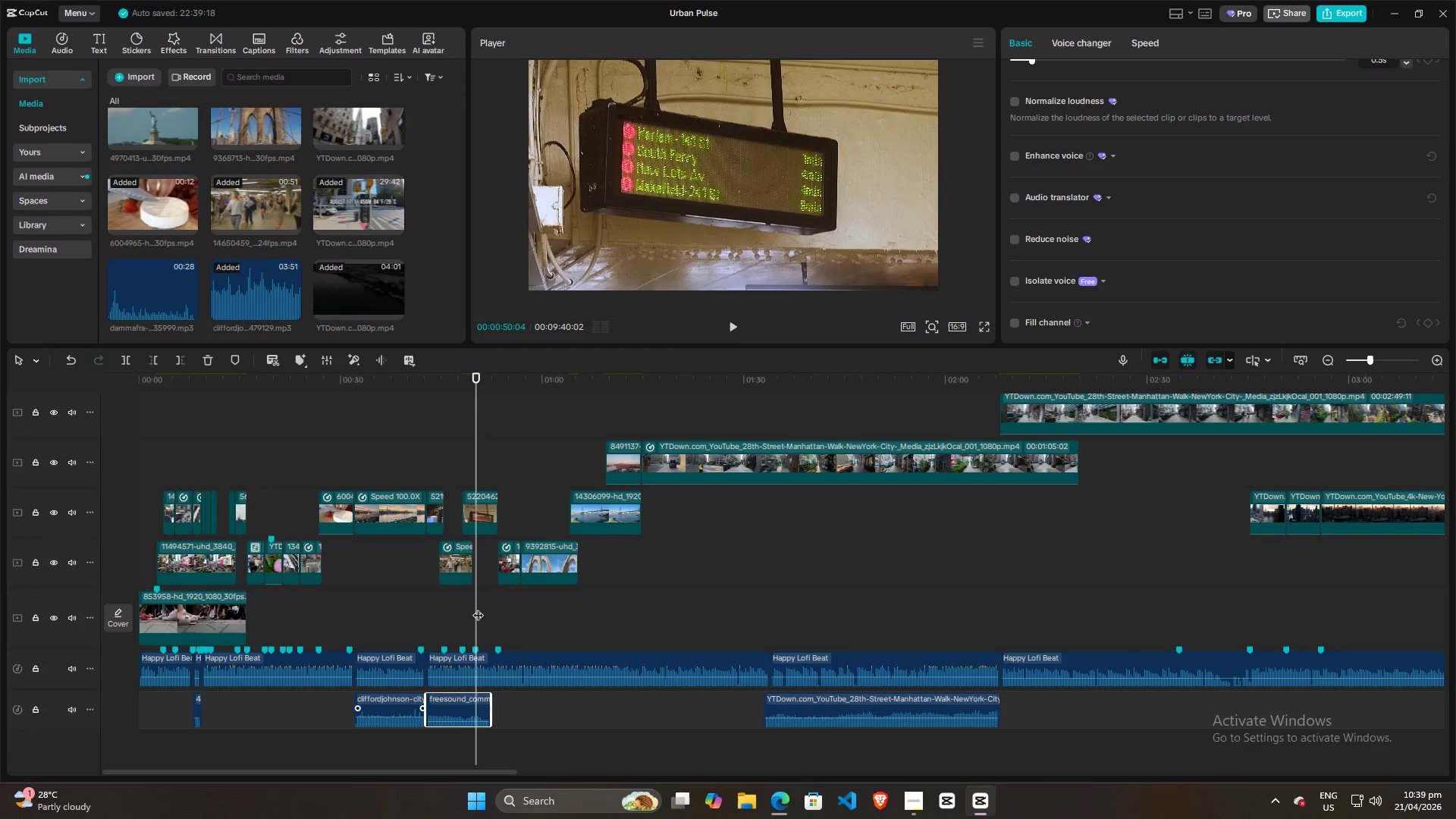 
left_click_drag(start_coordinate=[476, 607], to_coordinate=[497, 609])
 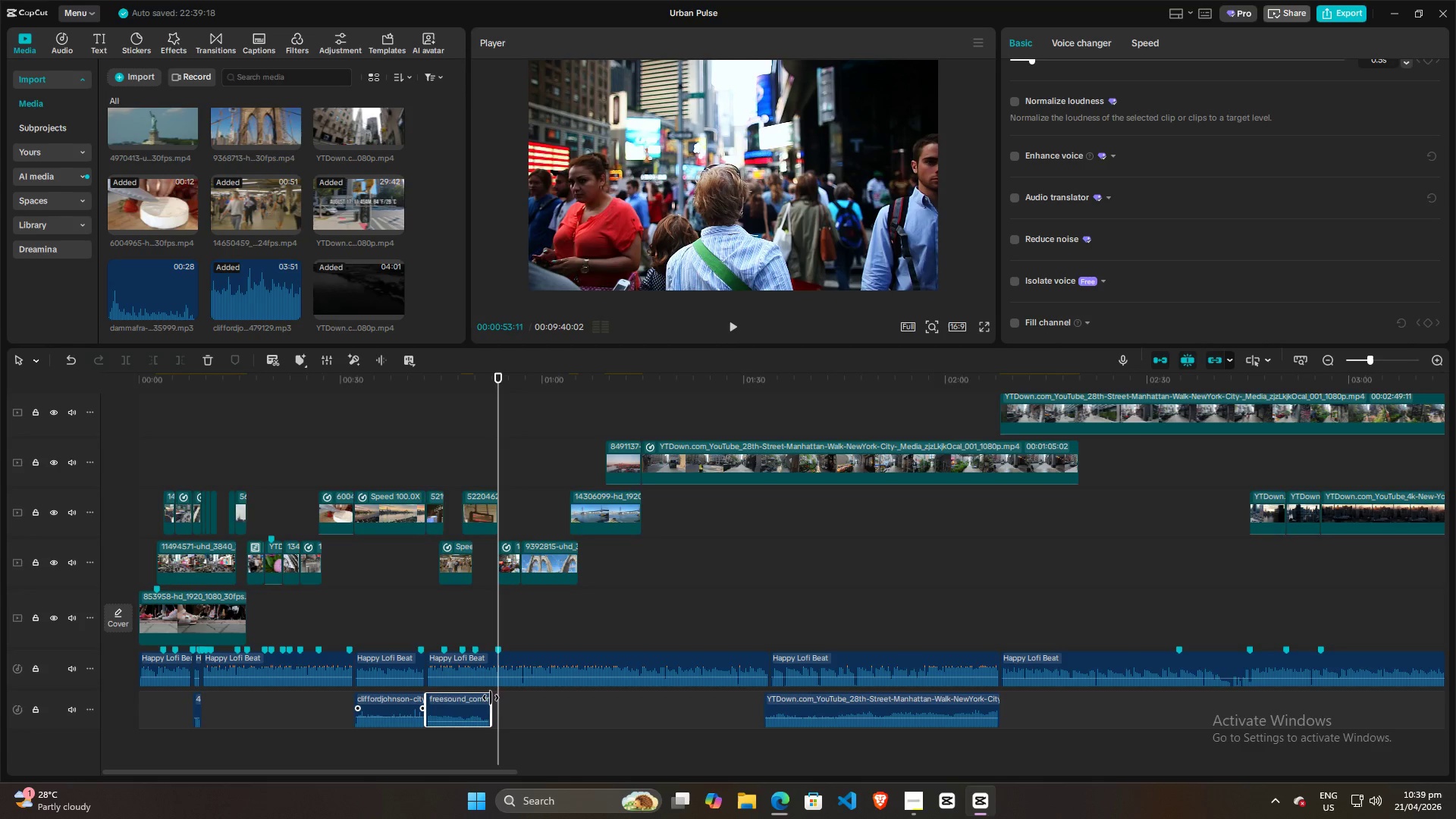 
left_click_drag(start_coordinate=[491, 698], to_coordinate=[503, 698])
 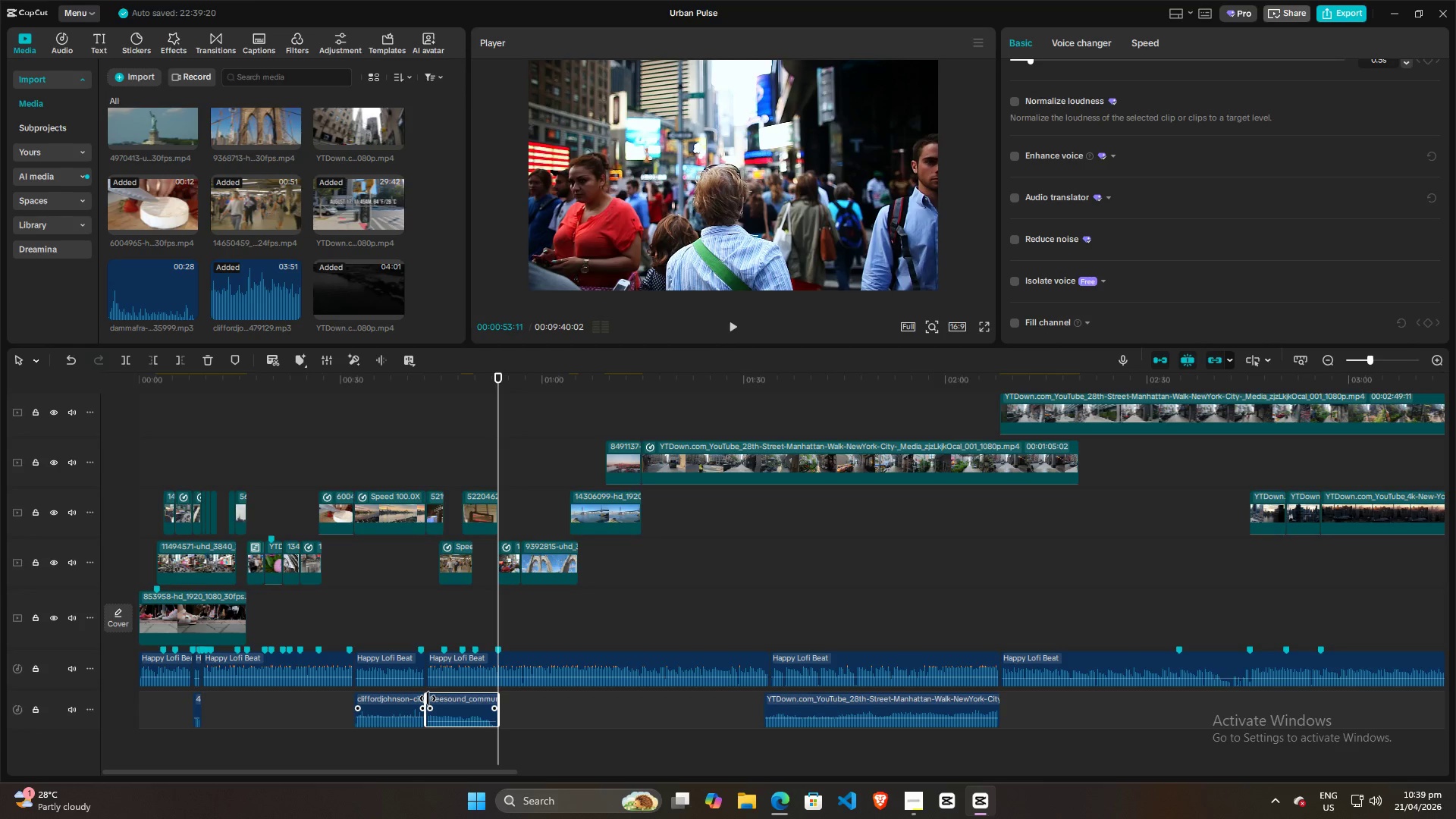 
left_click_drag(start_coordinate=[428, 698], to_coordinate=[466, 698])
 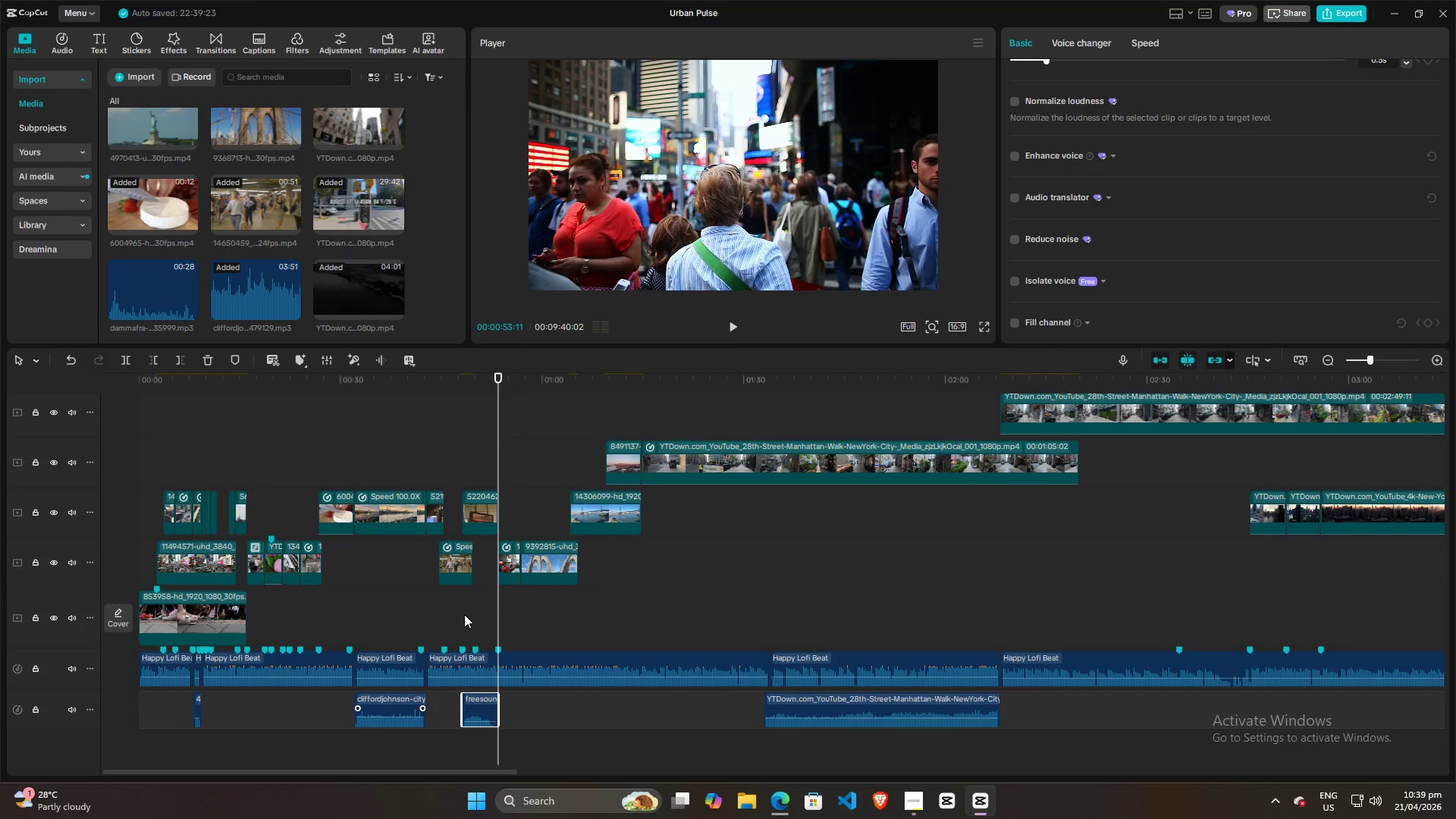 
left_click([461, 616])
 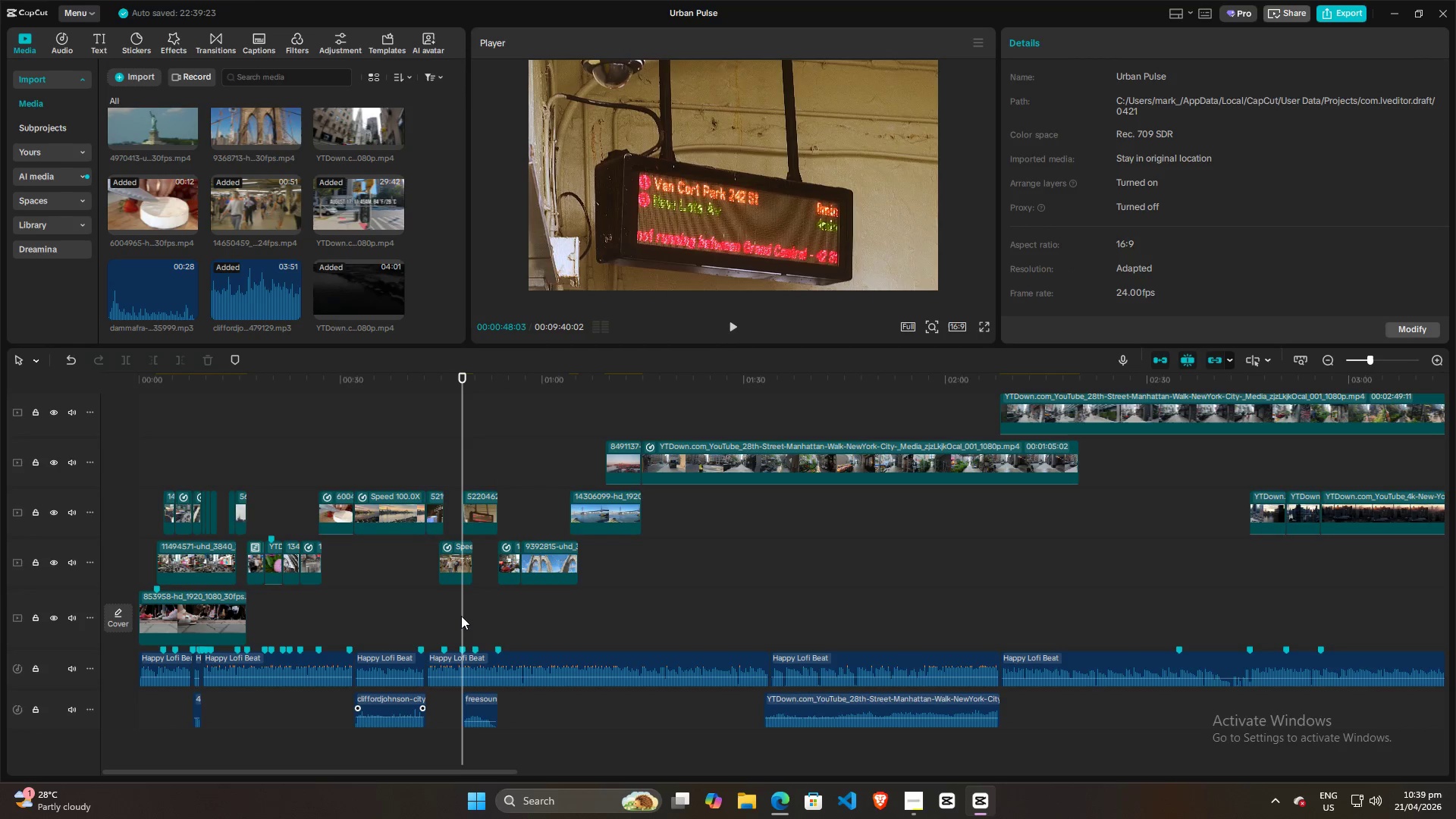 
key(Space)
 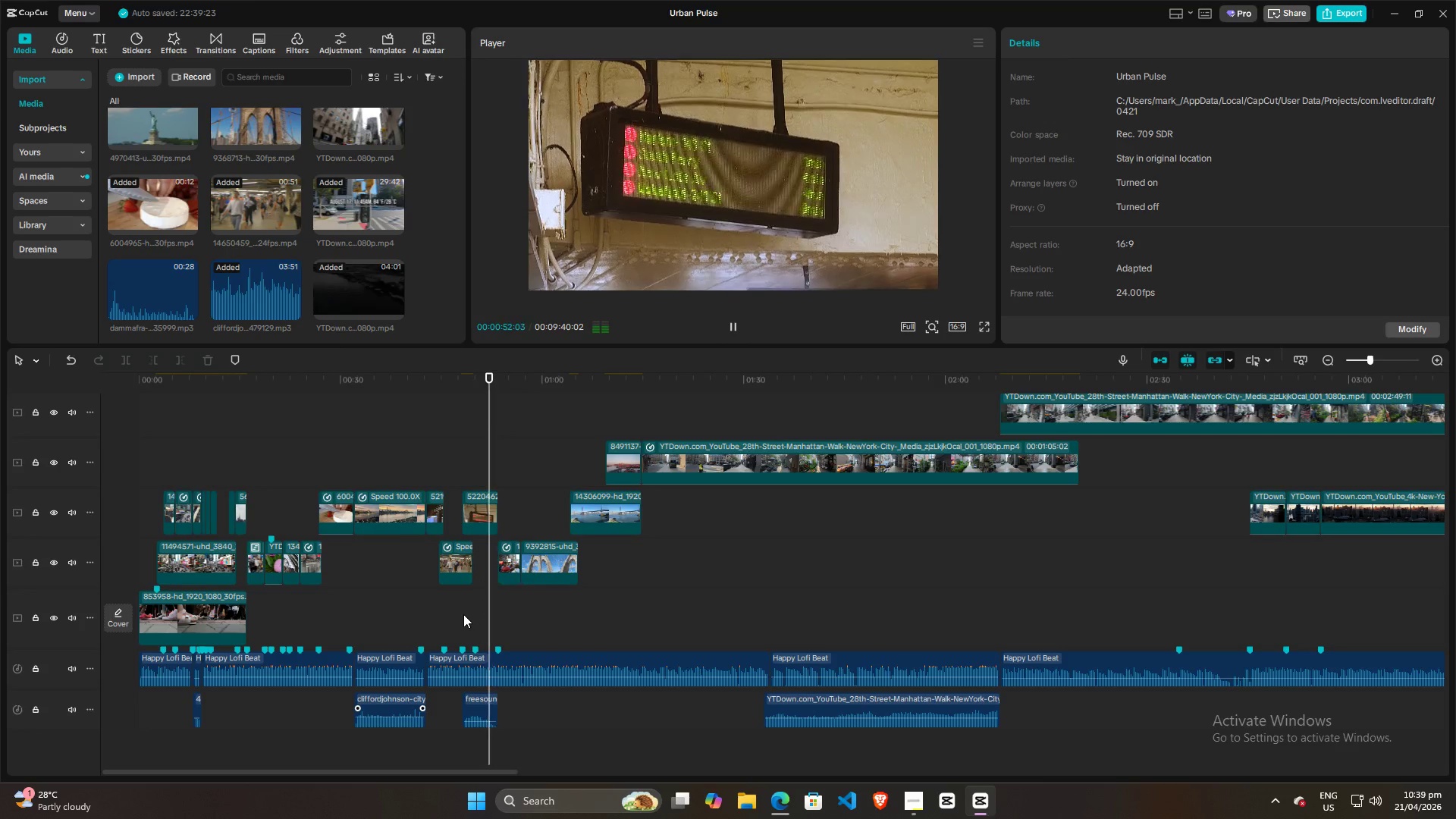 
wait(5.42)
 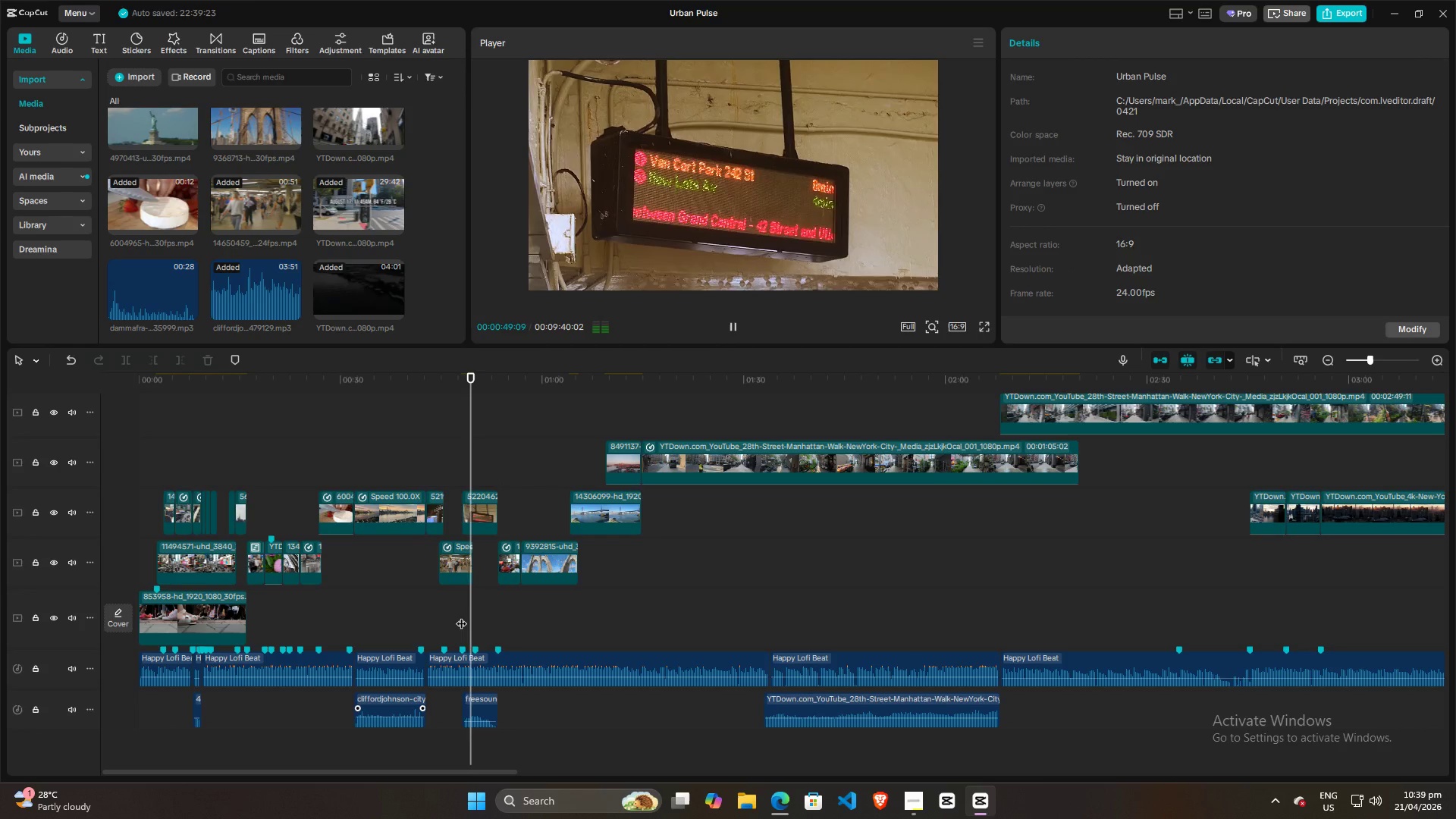 
left_click([458, 610])
 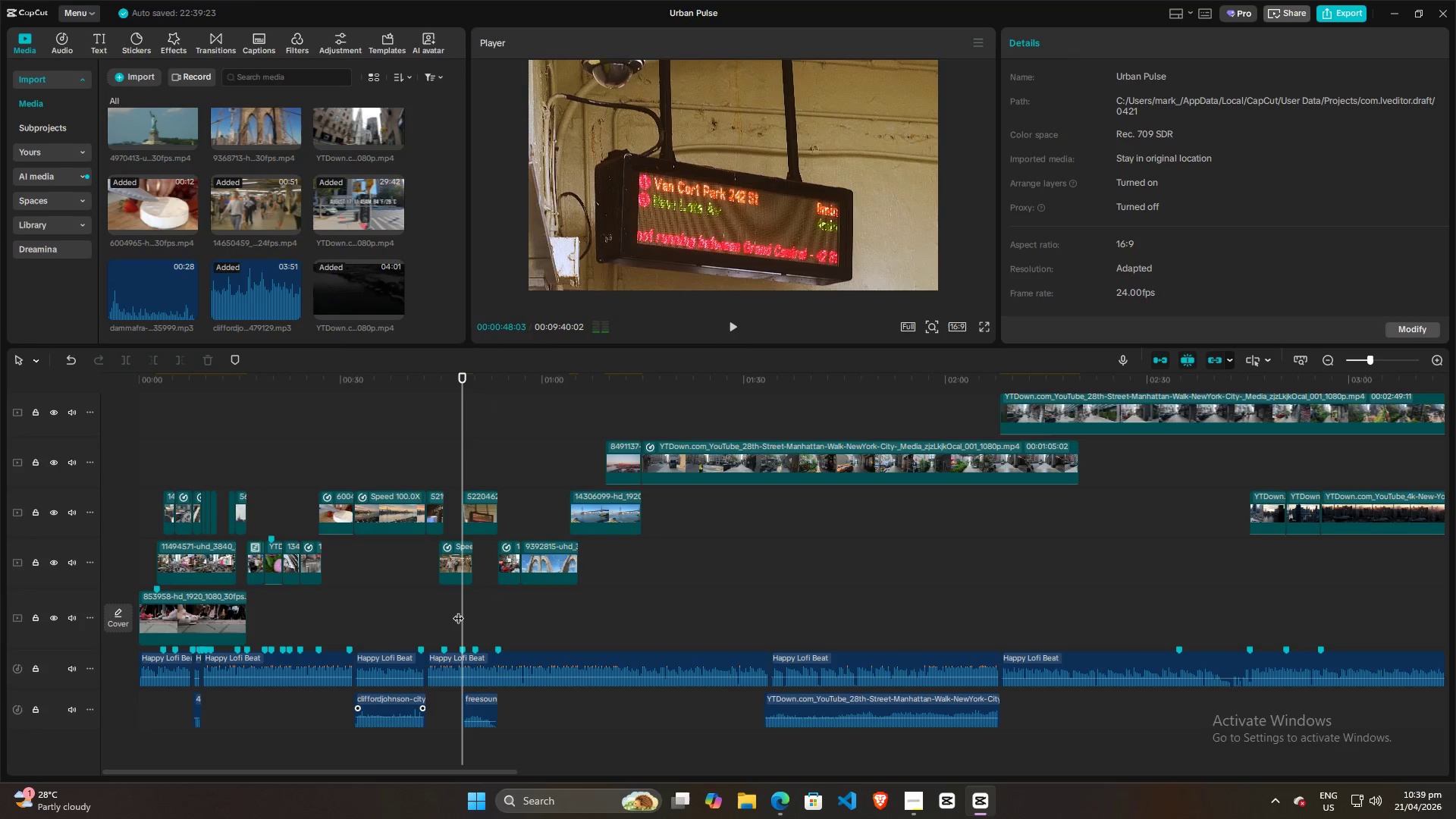 
left_click([455, 614])
 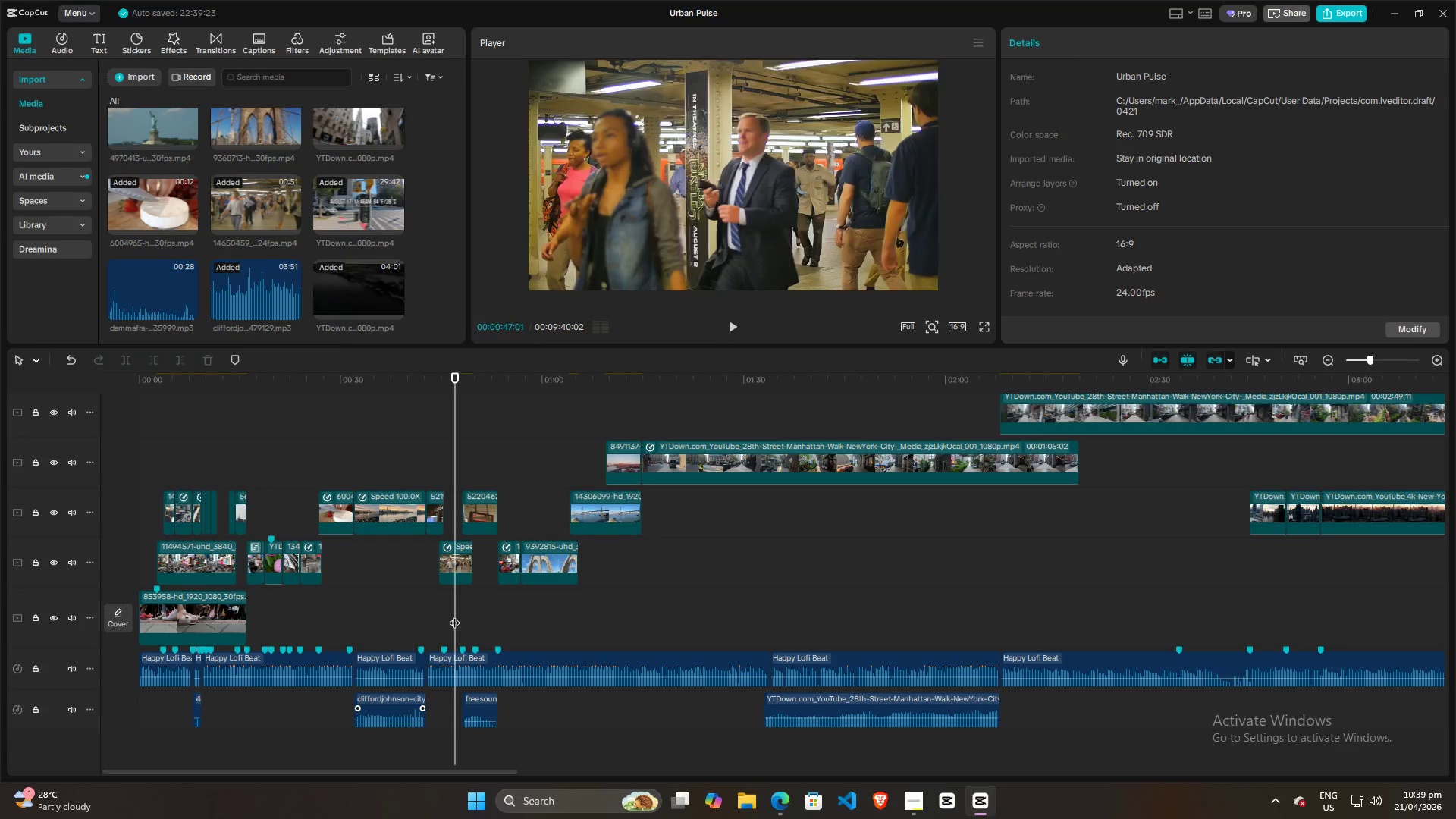 
key(Space)
 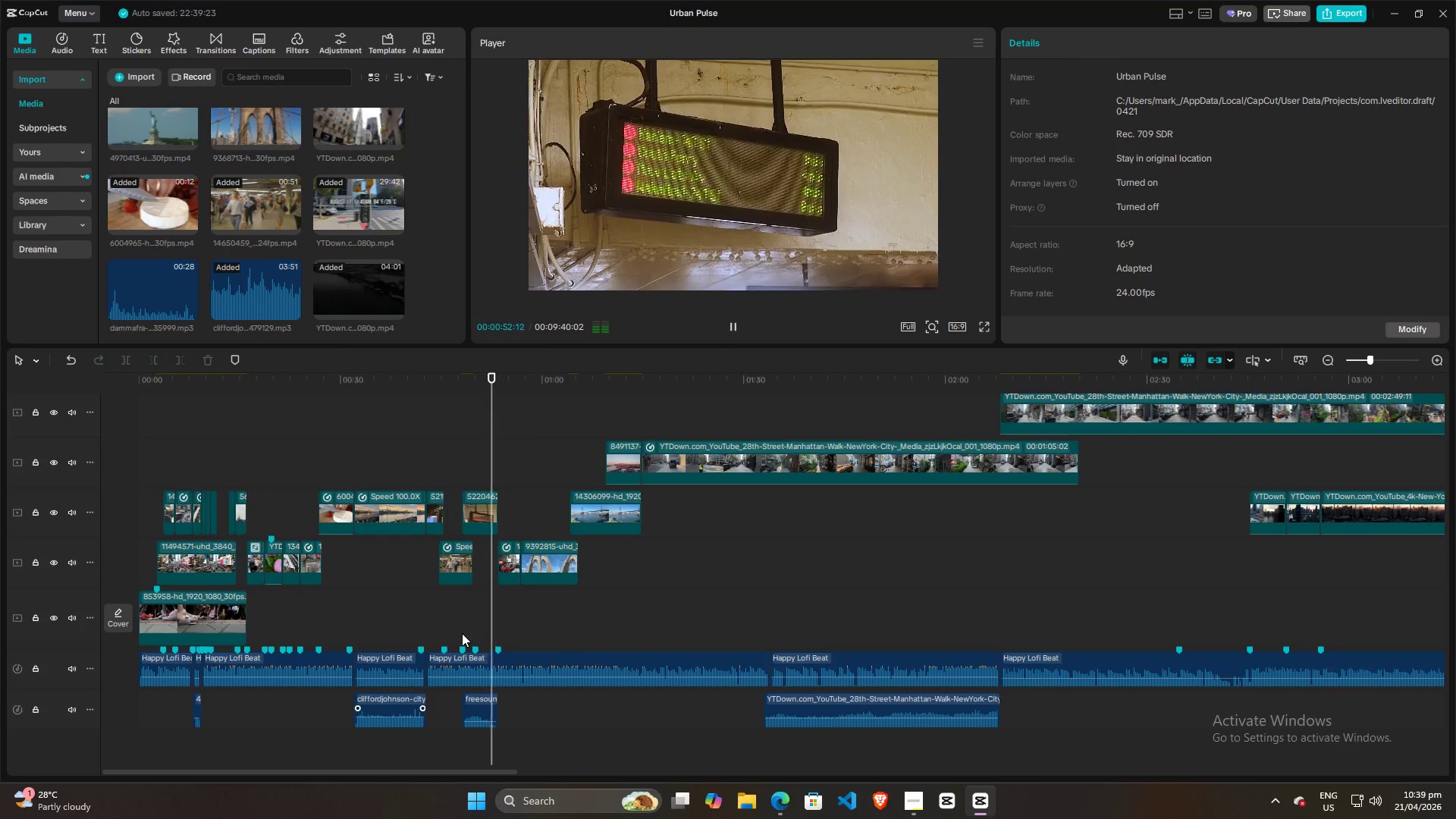 
wait(7.3)
 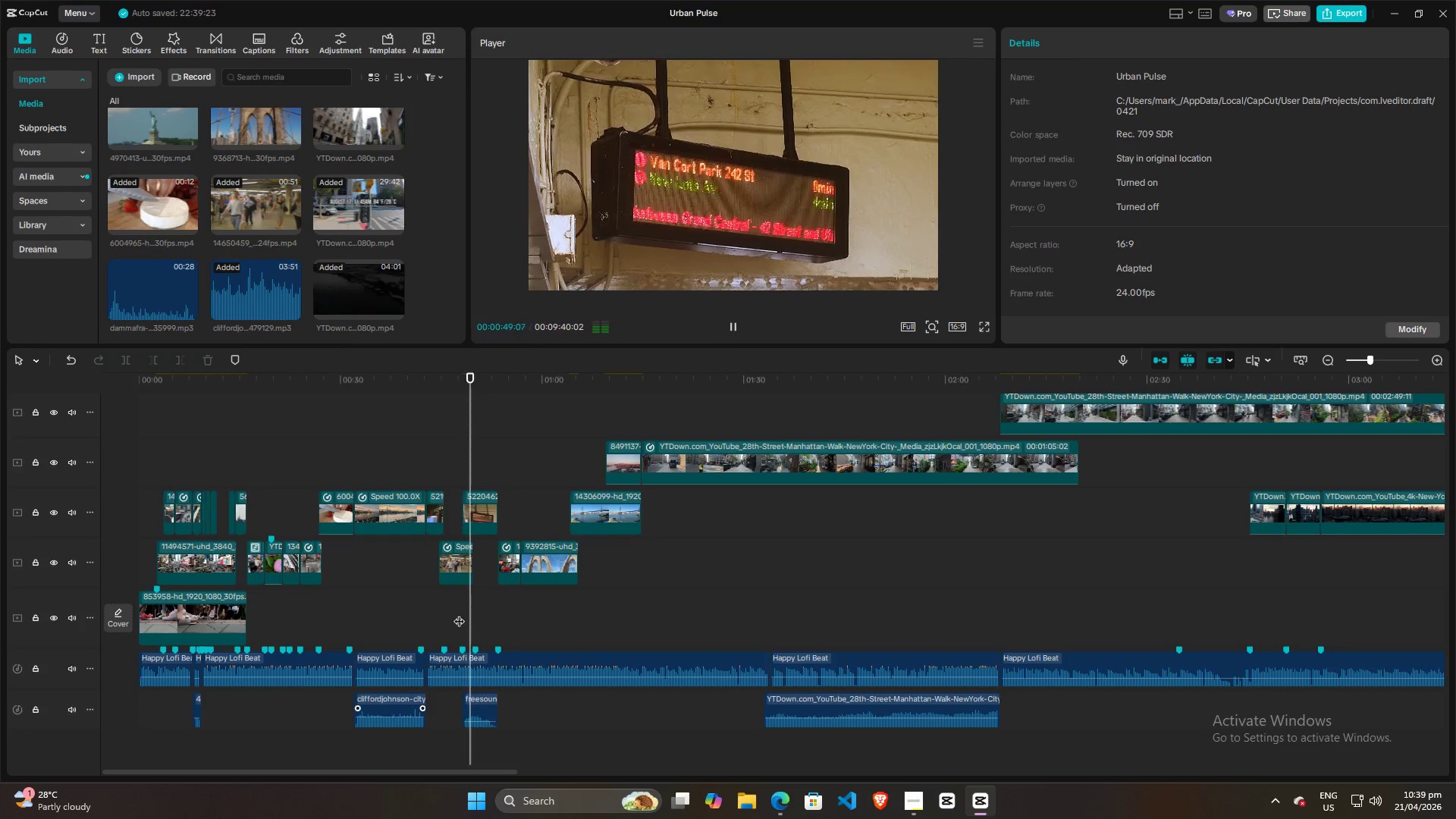 
key(Space)
 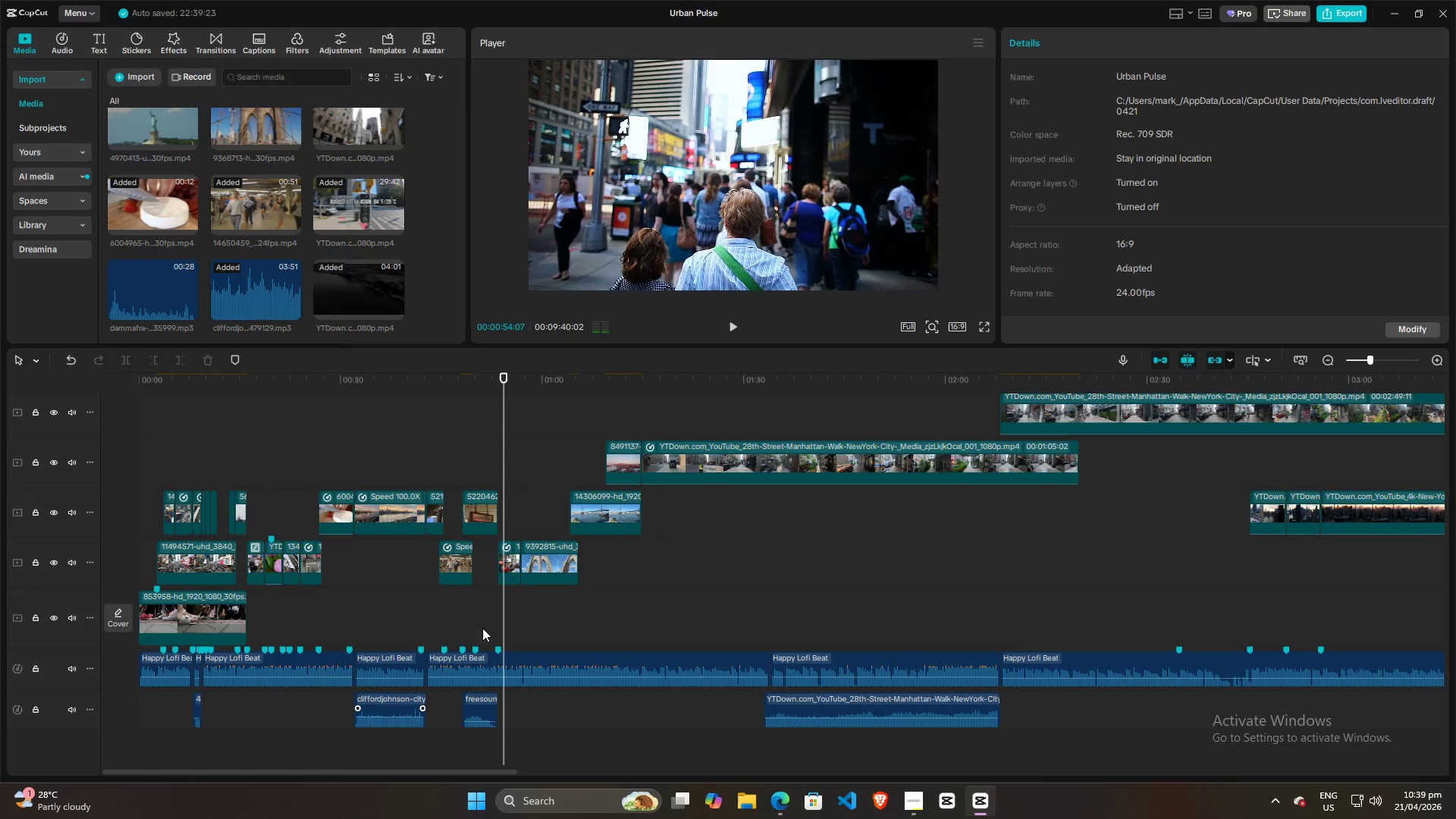 
key(Alt+AltLeft)
 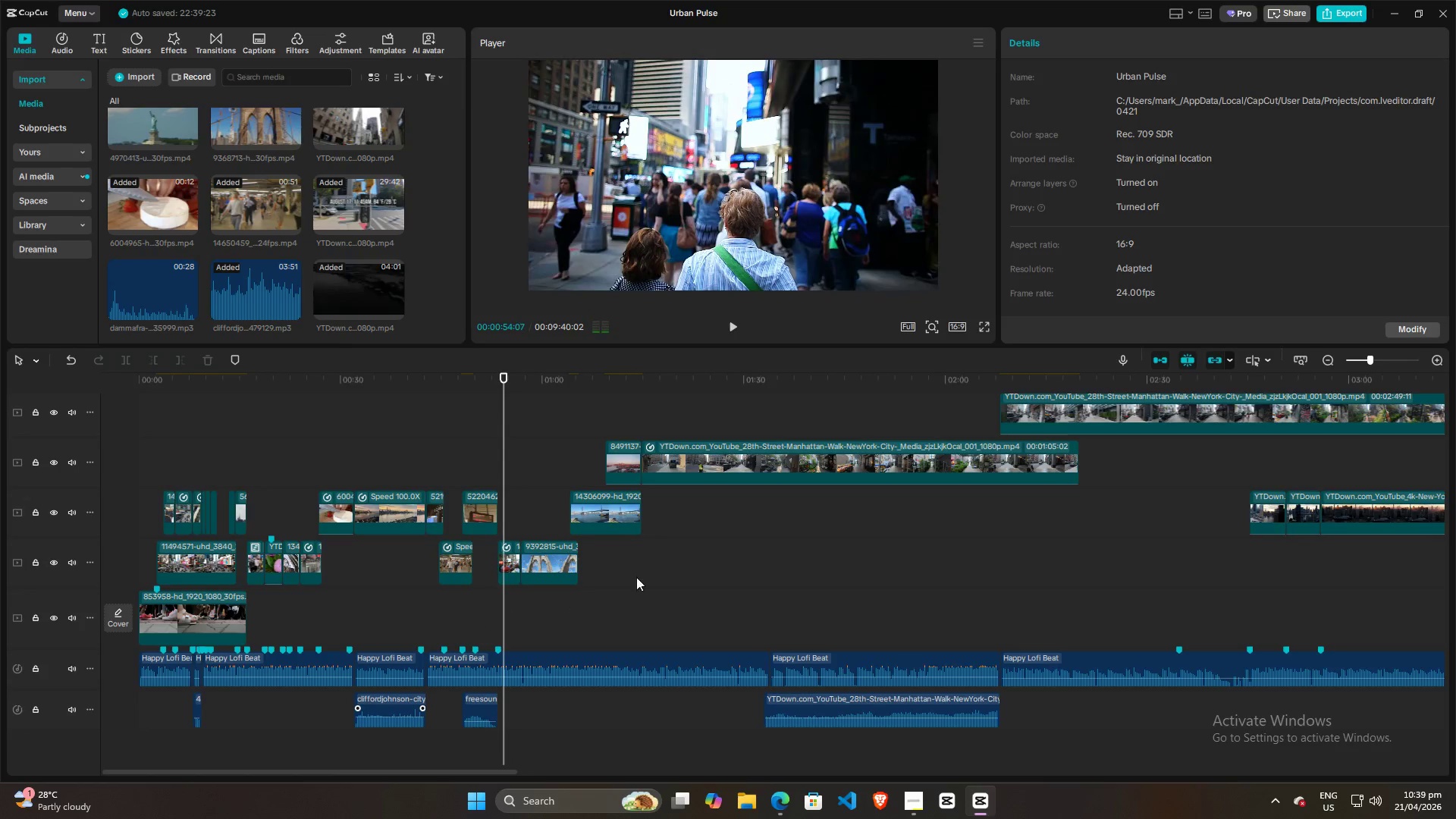 
key(Alt+Tab)
 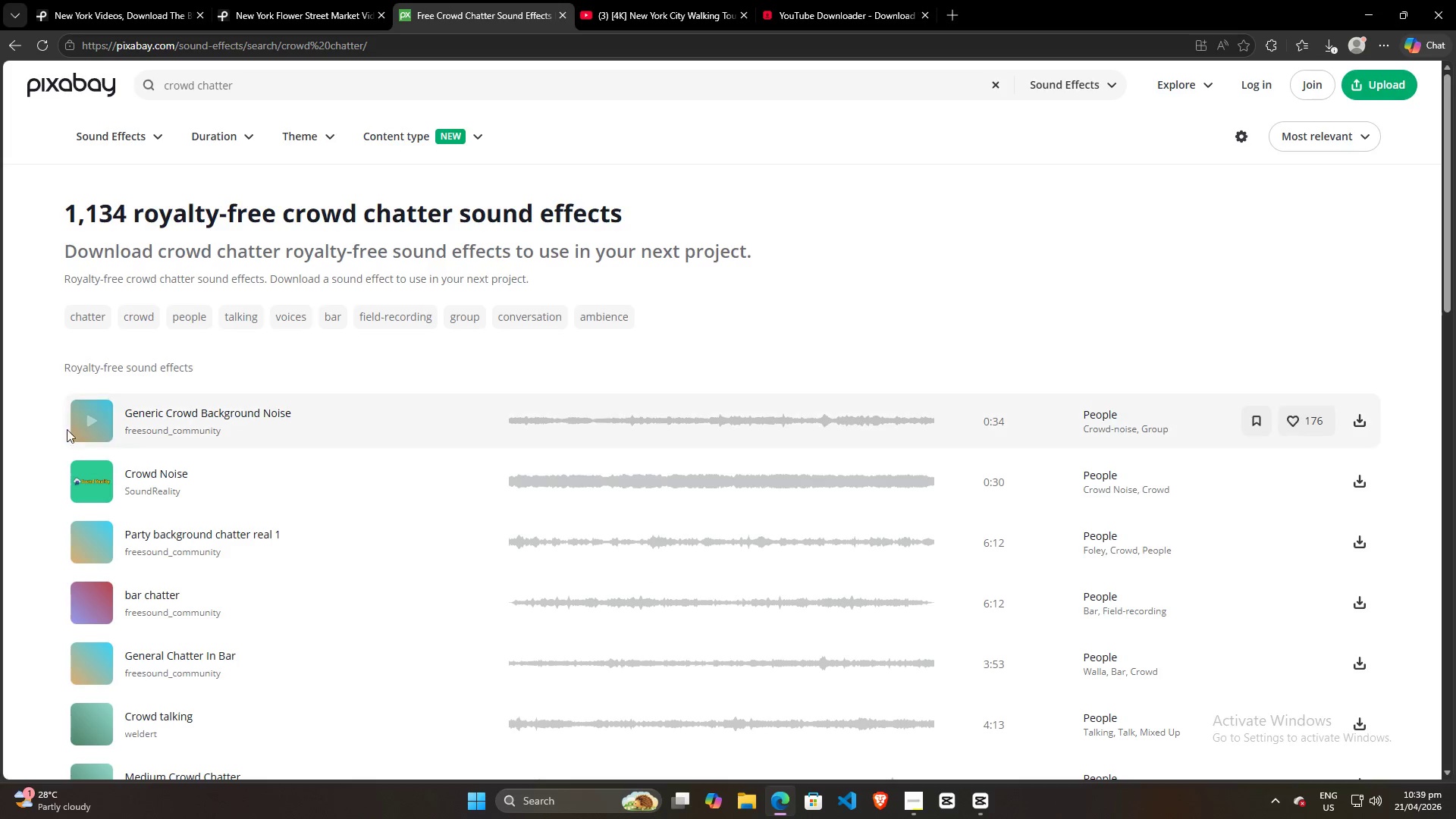 
left_click([93, 422])
 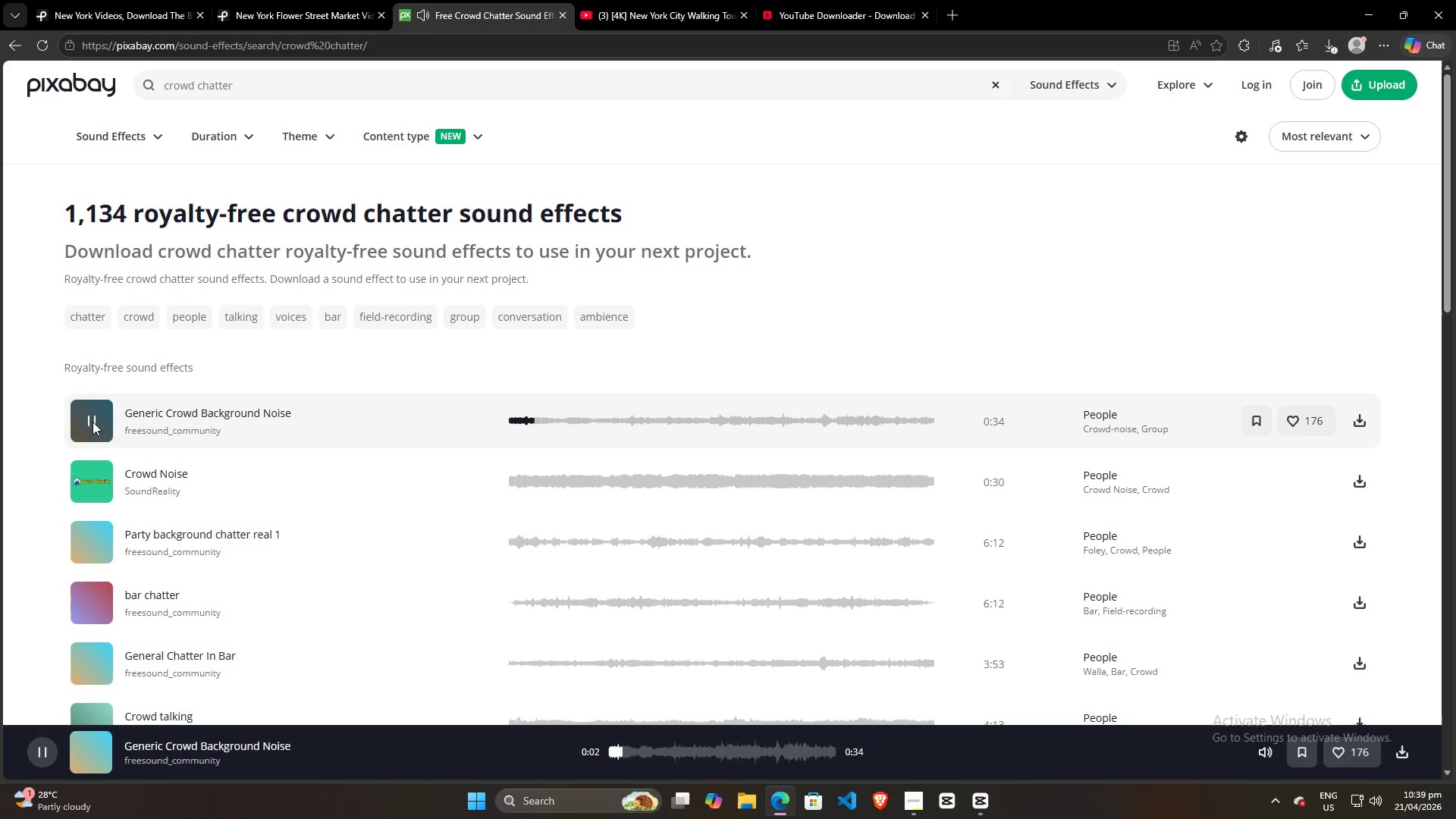 
left_click([89, 475])
 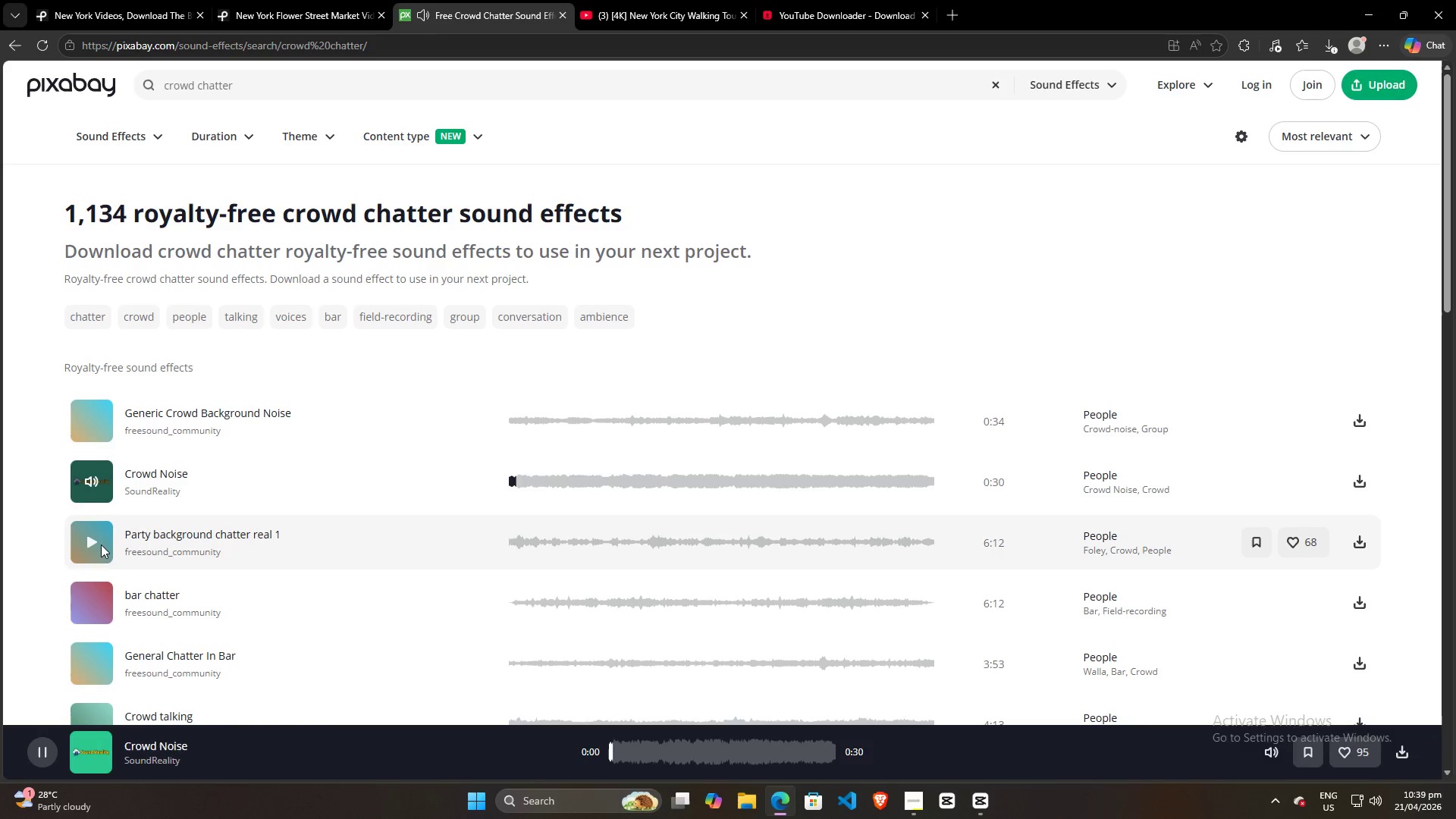 
left_click([94, 545])
 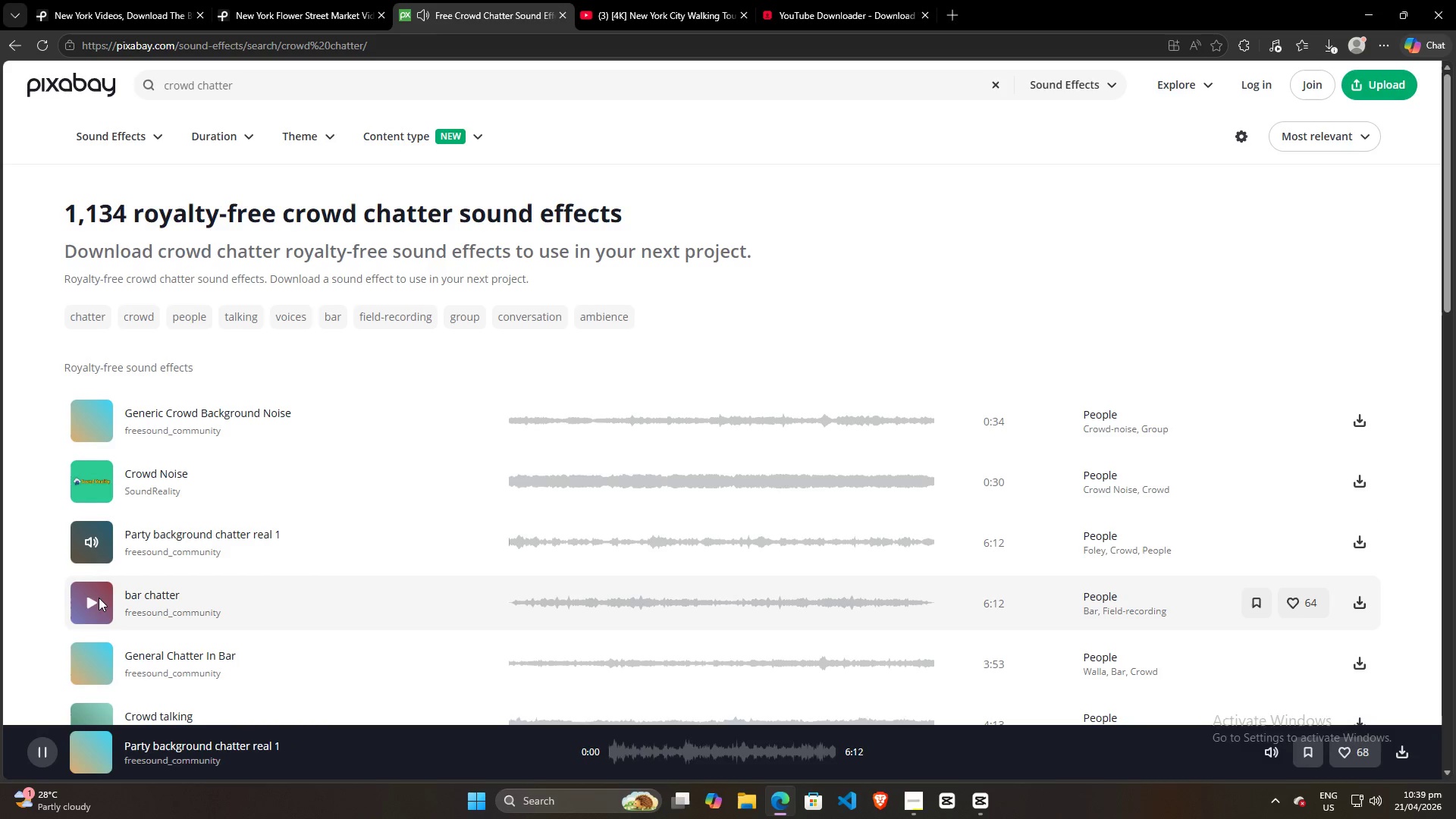 
left_click([96, 603])
 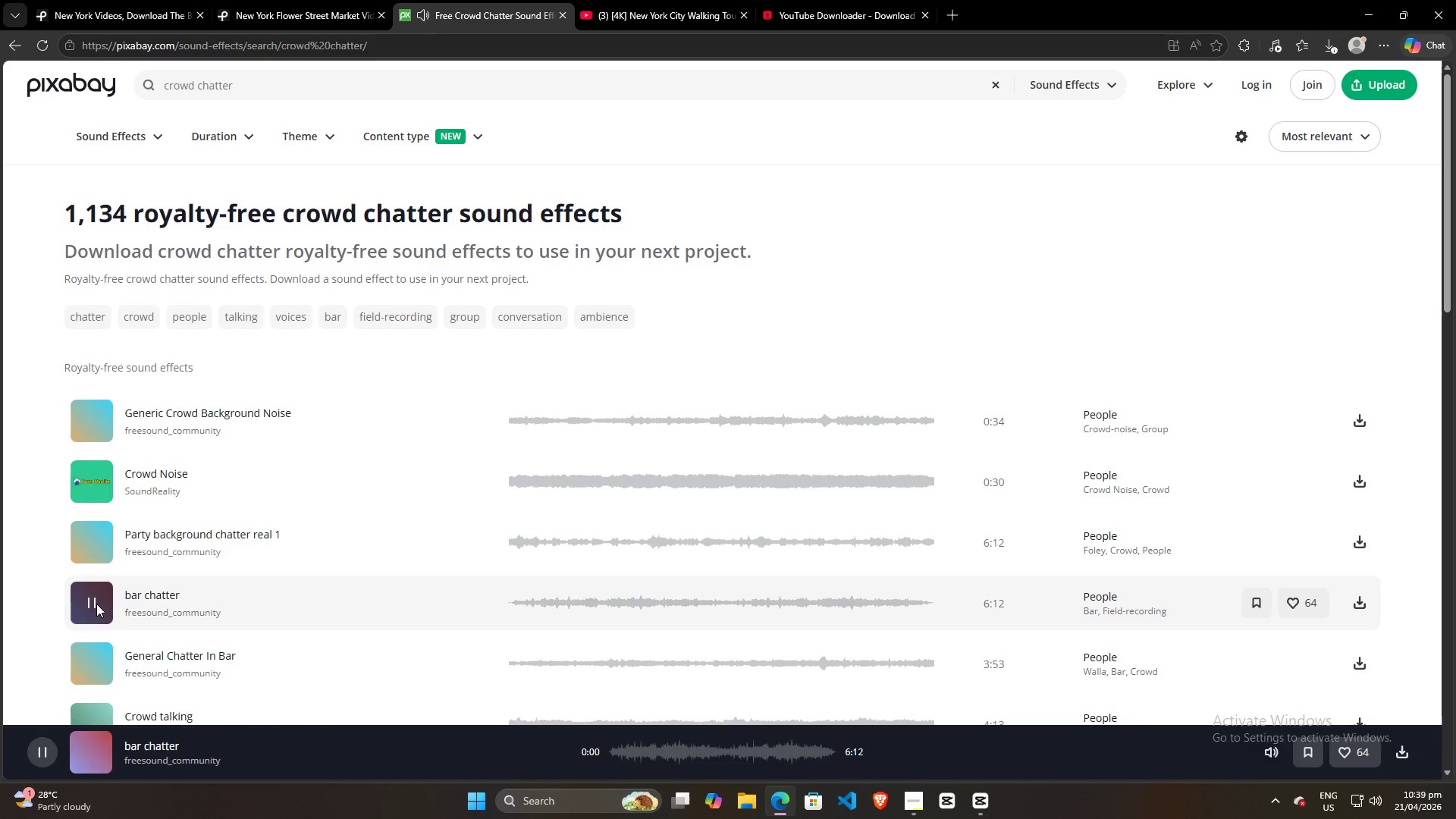 
scroll: coordinate [96, 604], scroll_direction: down, amount: 3.0
 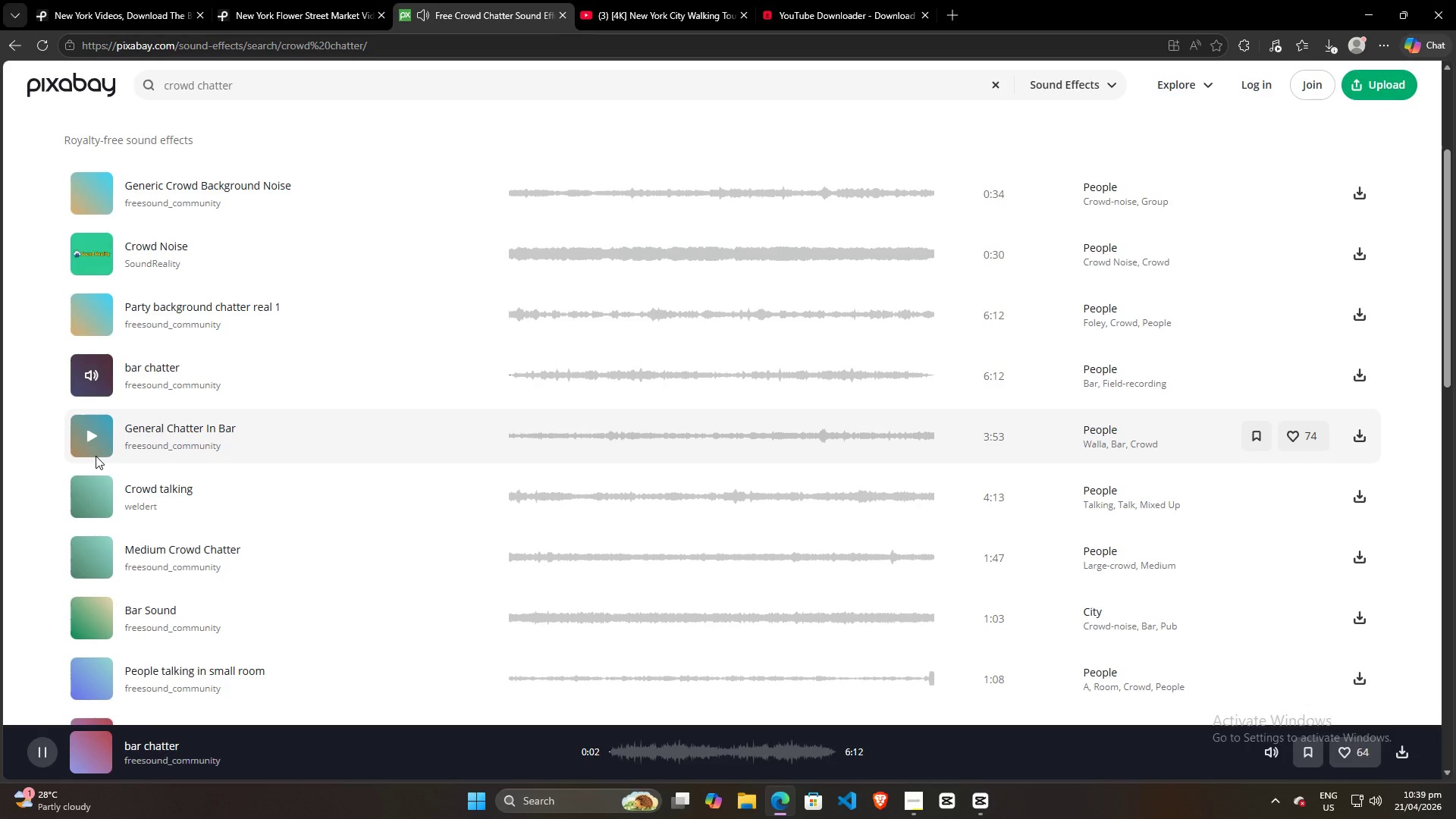 
left_click([90, 446])
 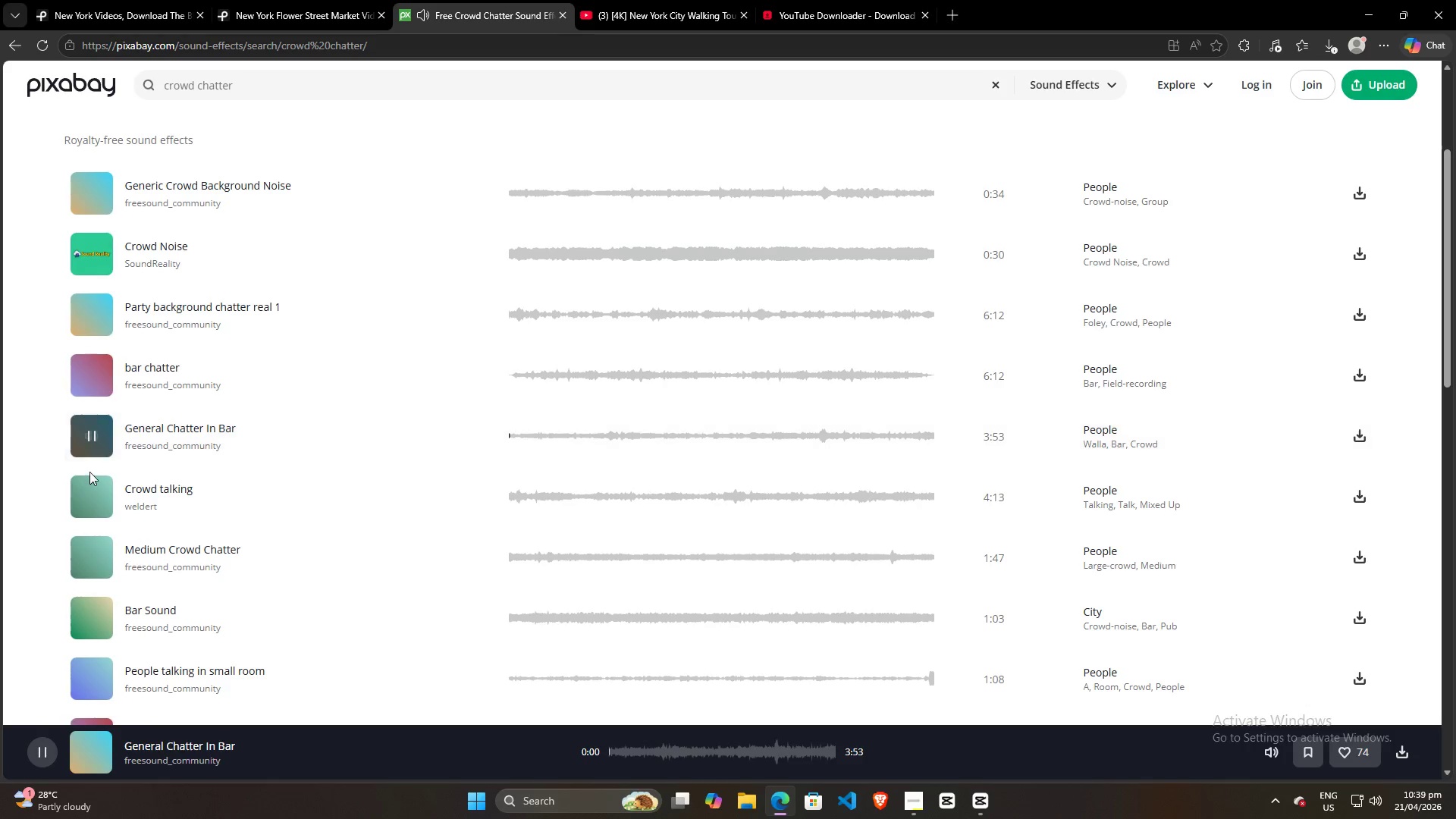 
left_click([87, 496])
 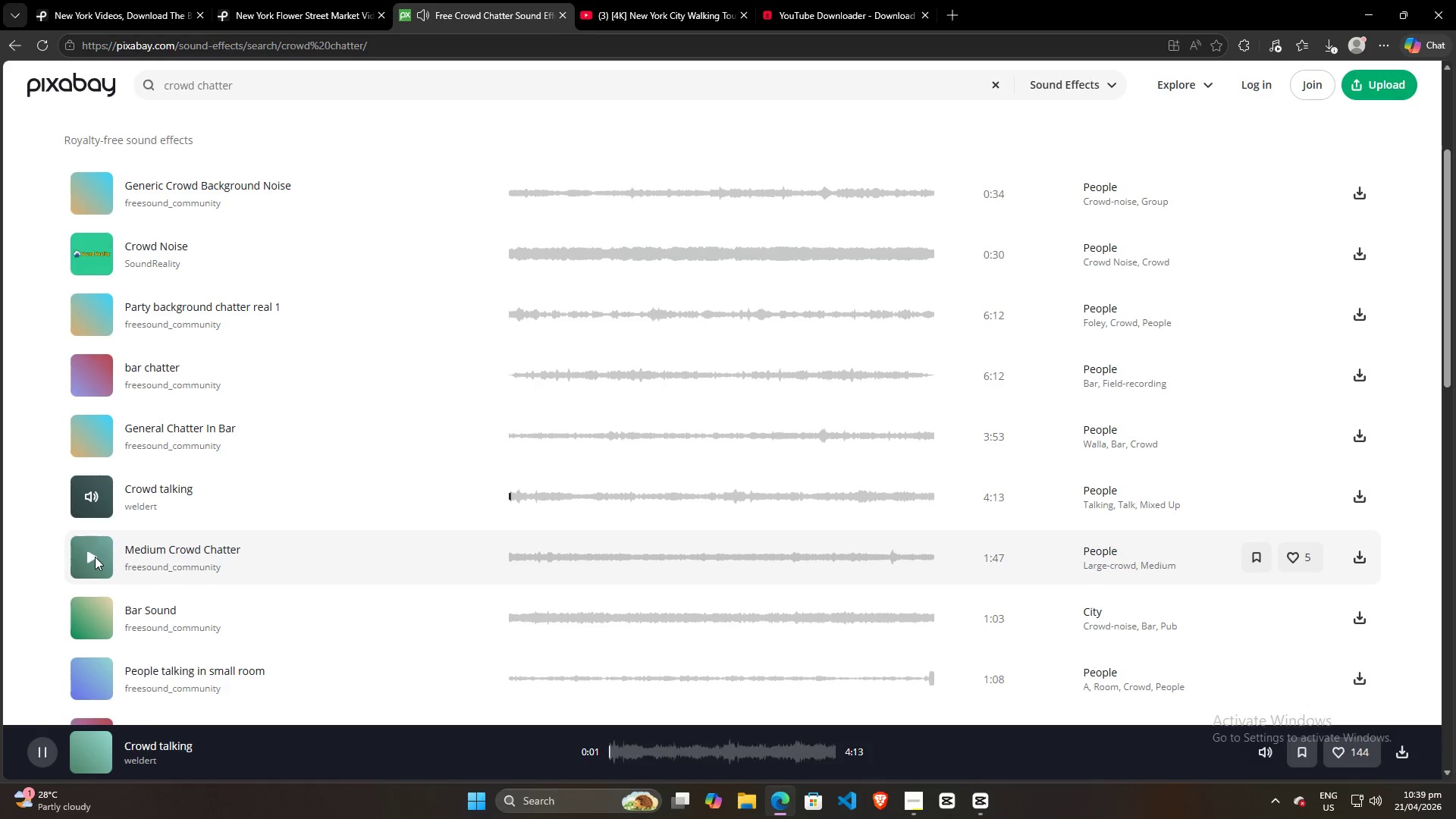 
left_click([93, 552])
 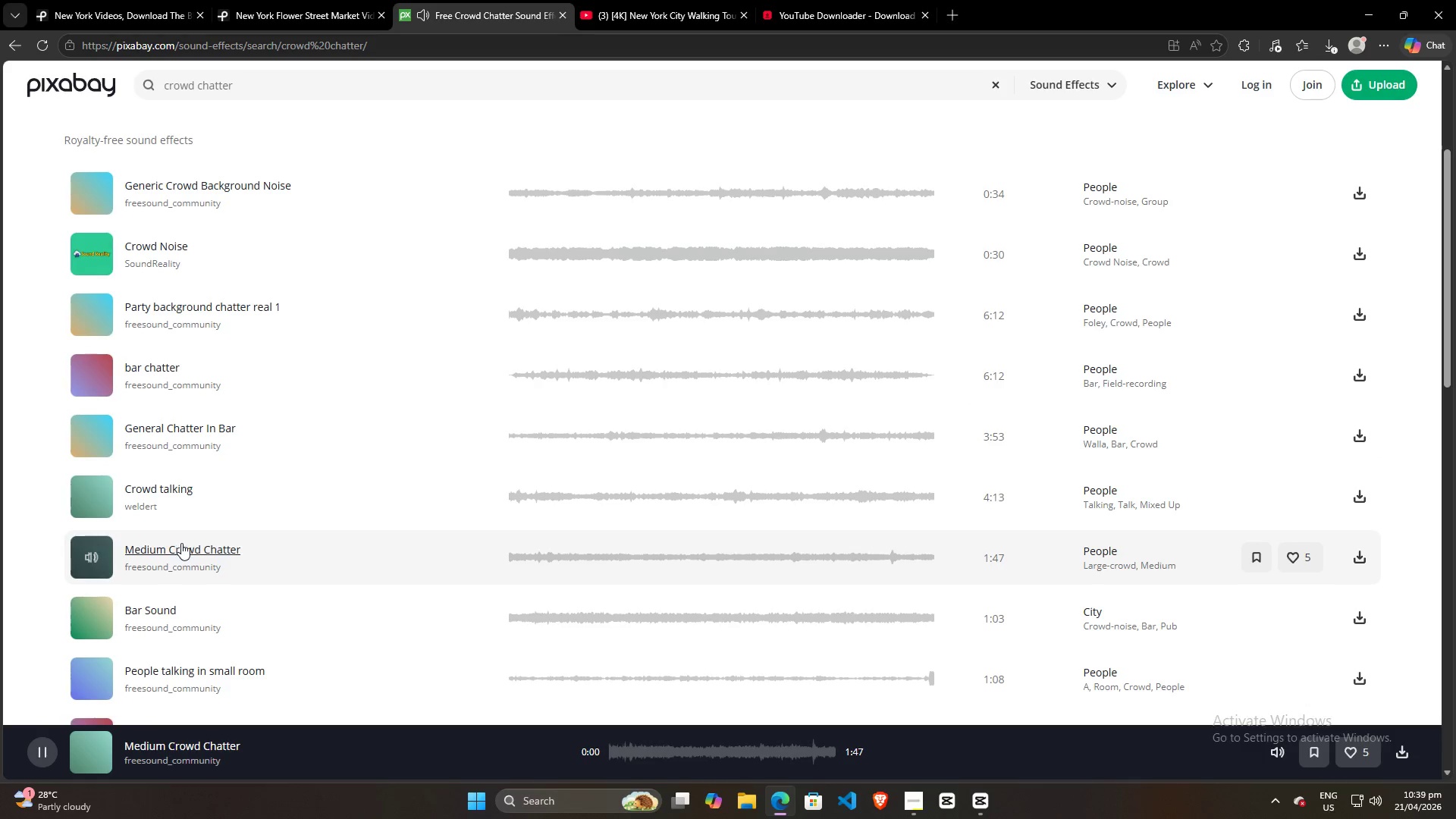 
scroll: coordinate [181, 543], scroll_direction: down, amount: 2.0
 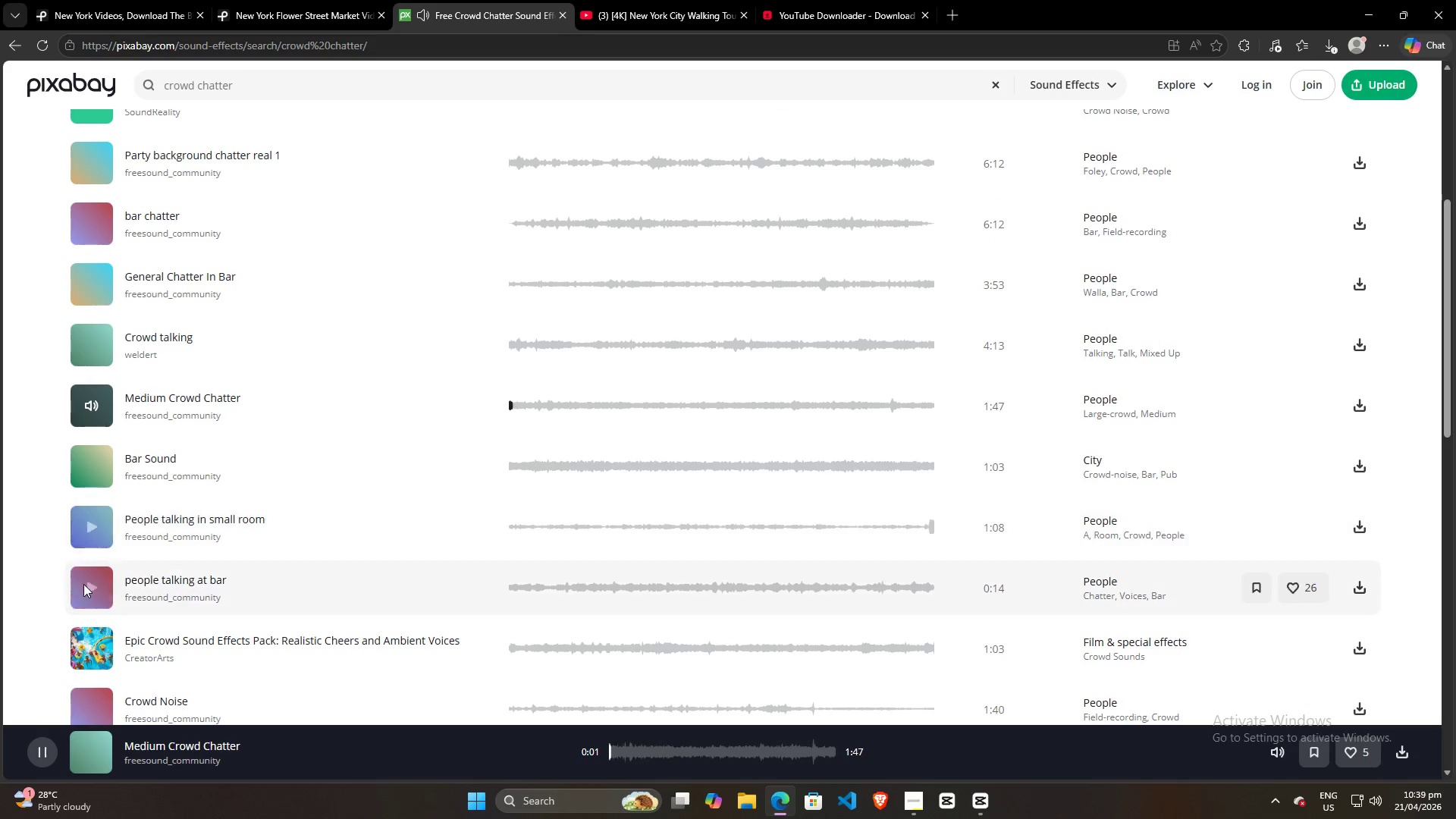 
left_click([85, 588])
 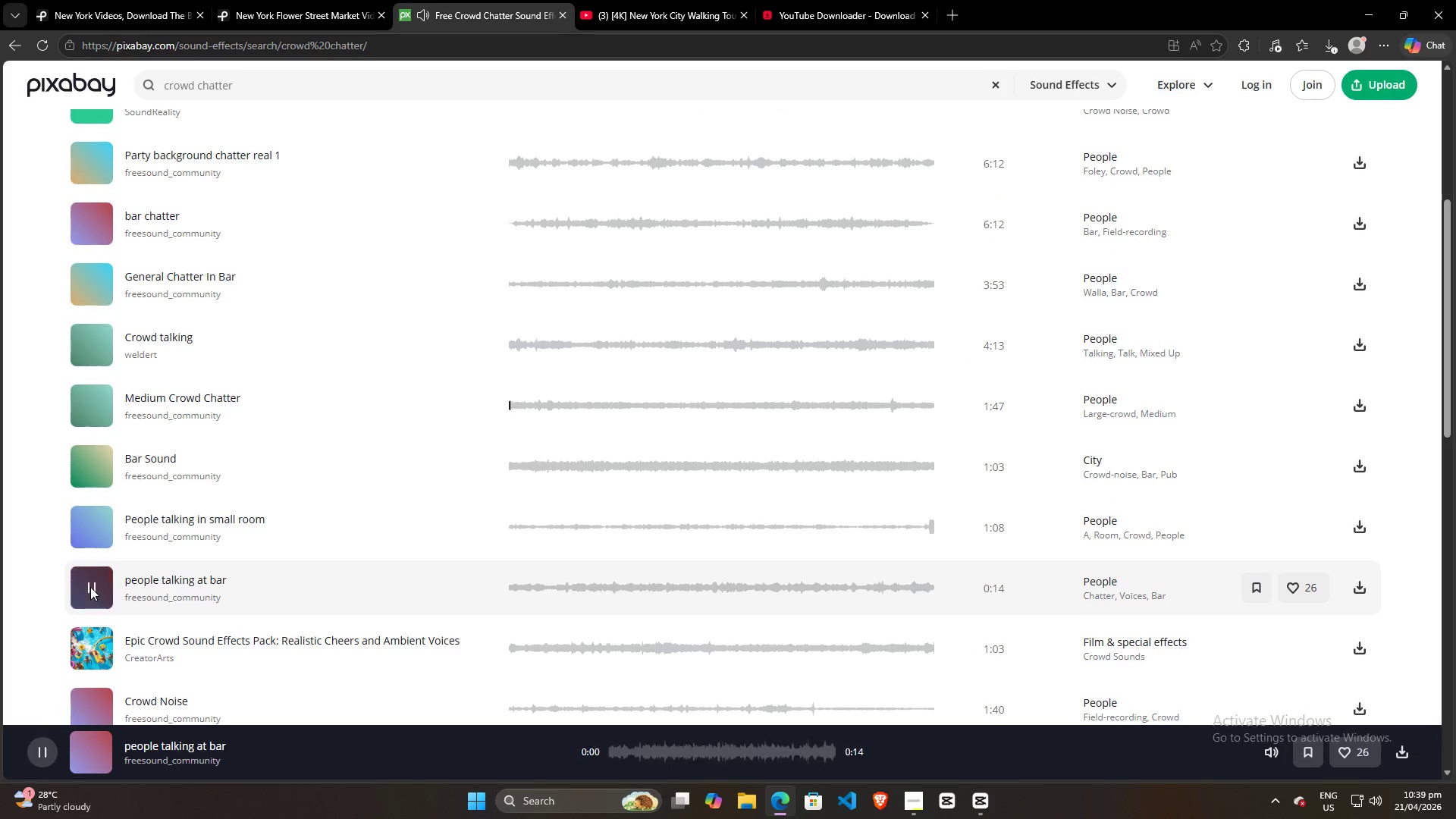 
scroll: coordinate [145, 582], scroll_direction: down, amount: 3.0
 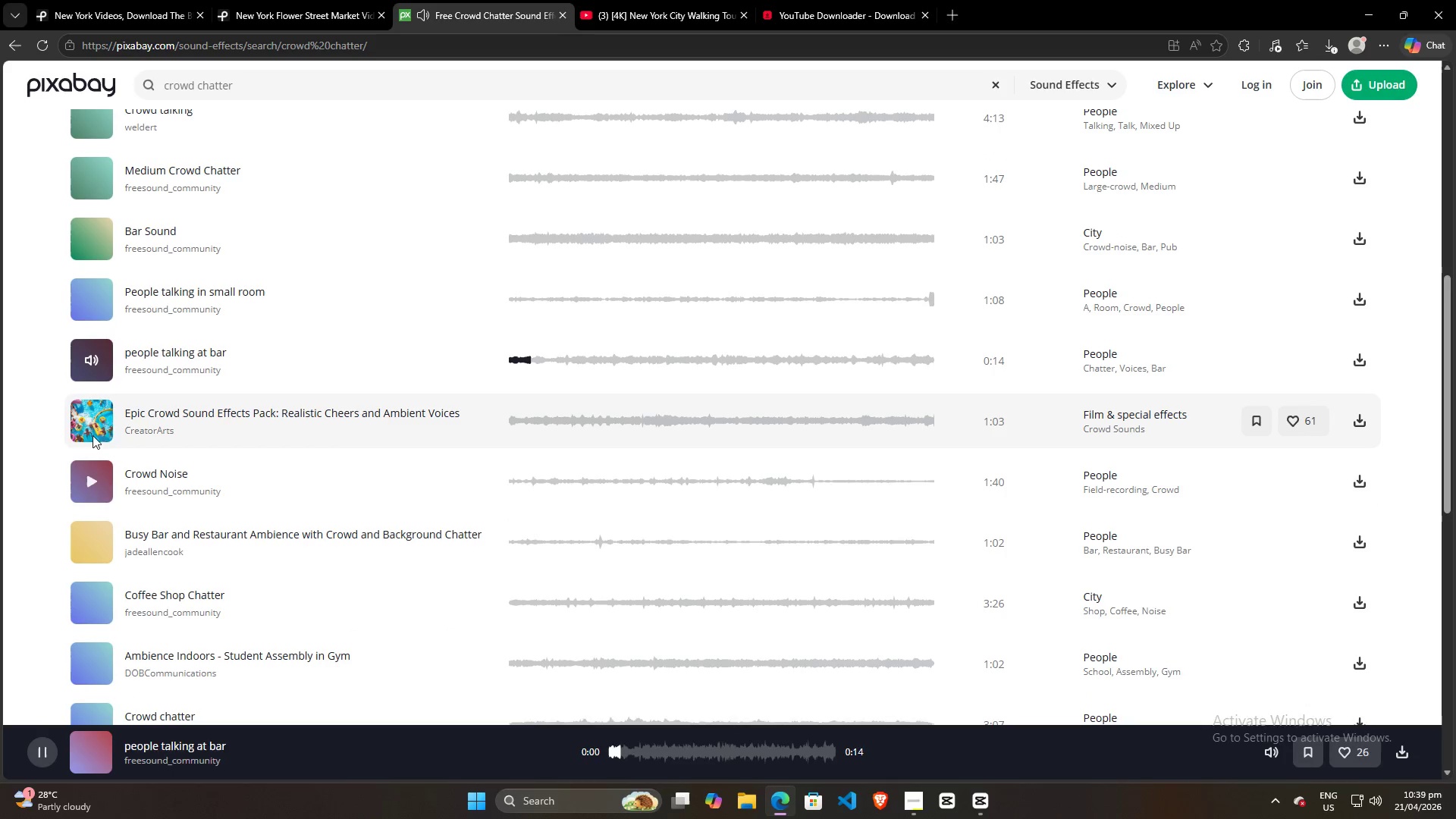 
left_click([86, 421])
 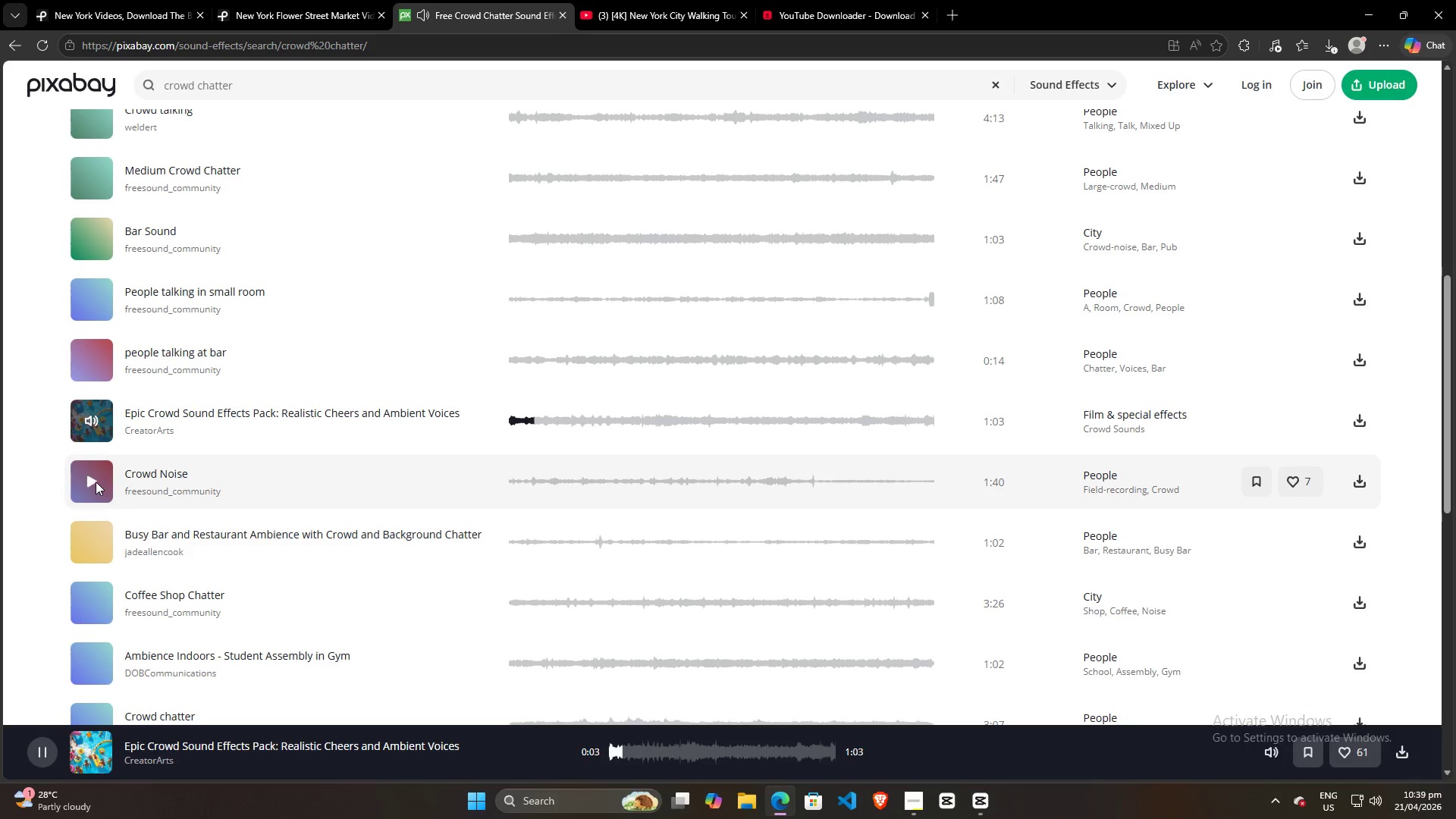 
wait(5.72)
 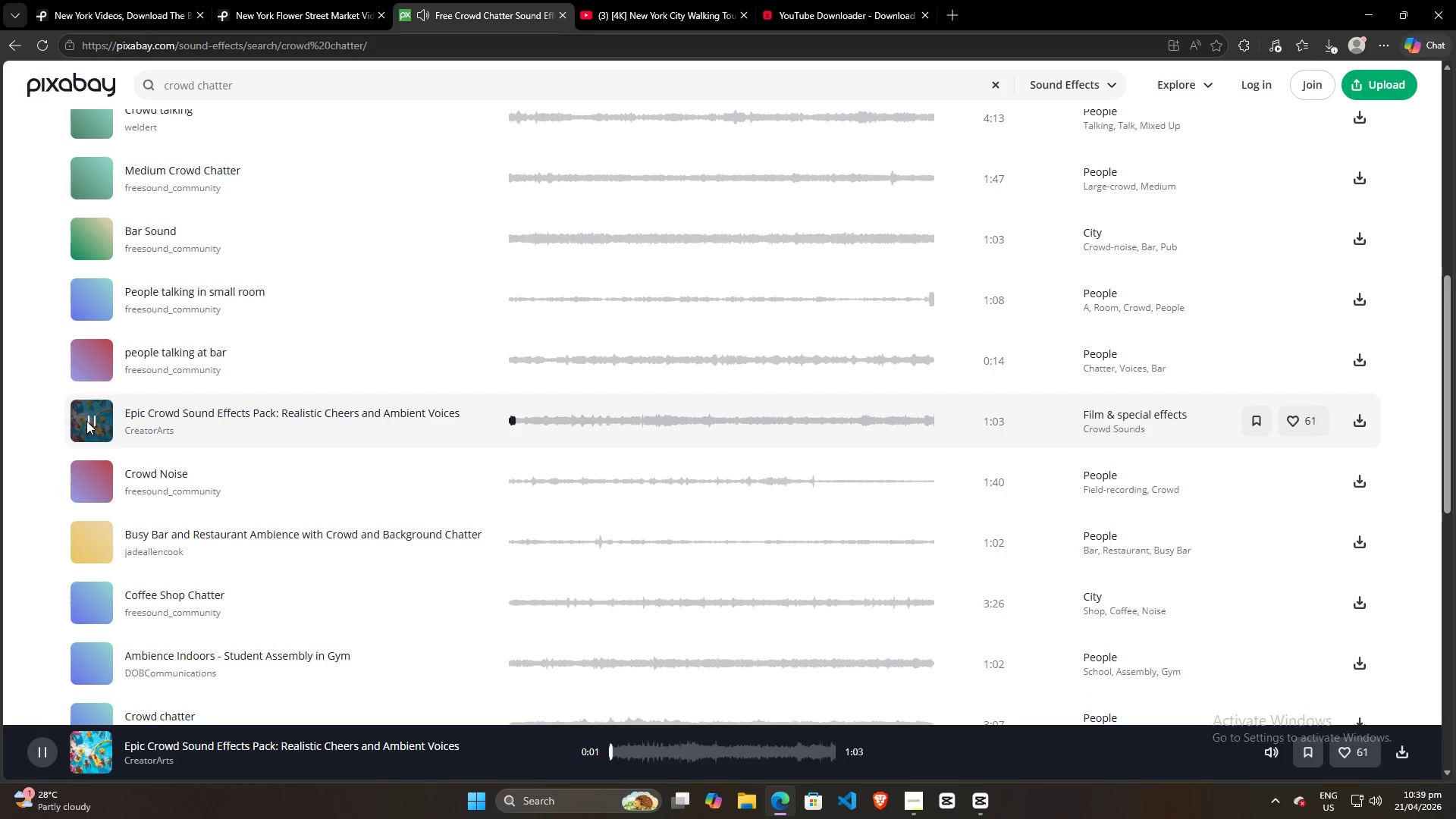 
key(Alt+AltLeft)
 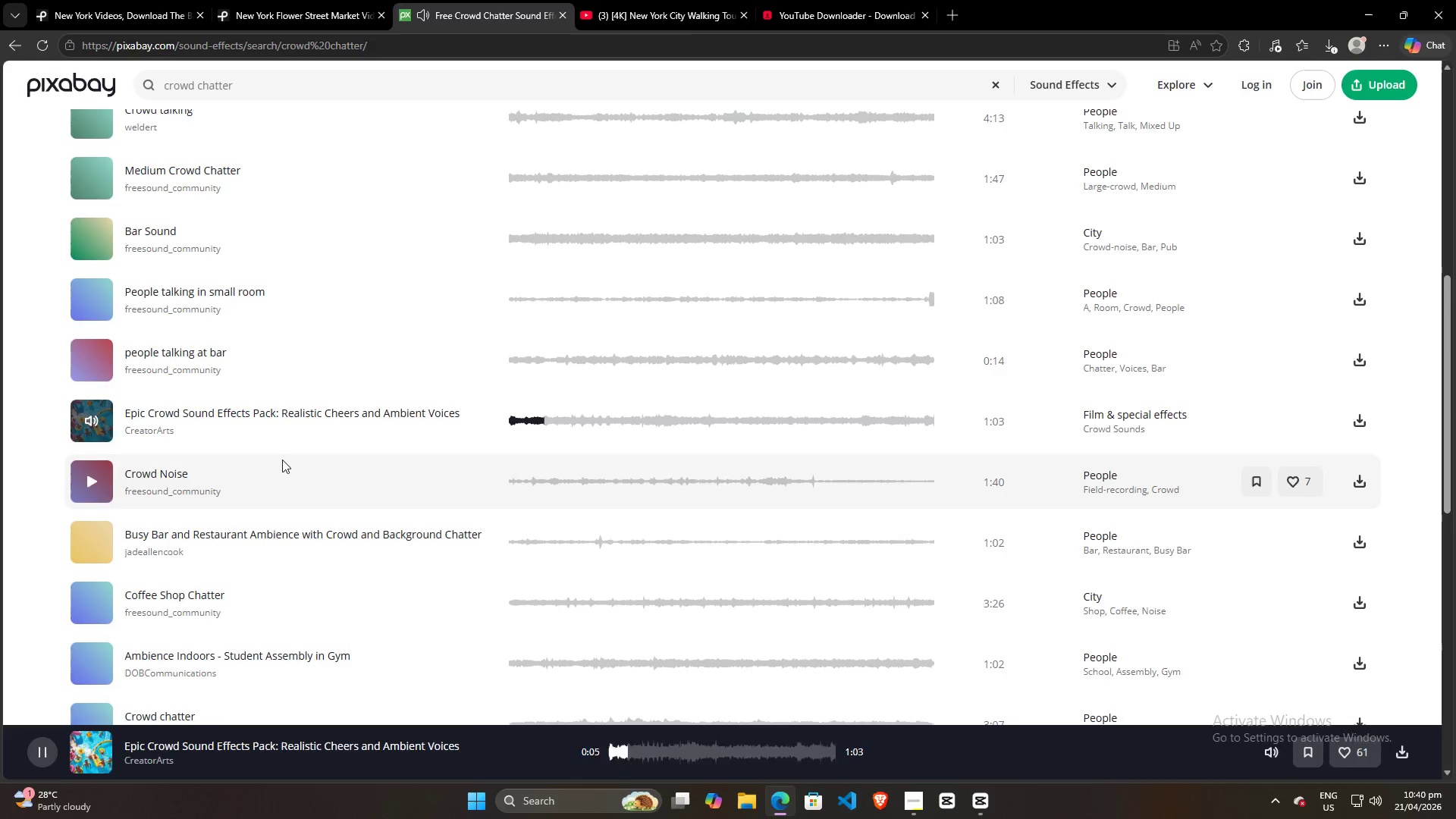 
key(Alt+Tab)
 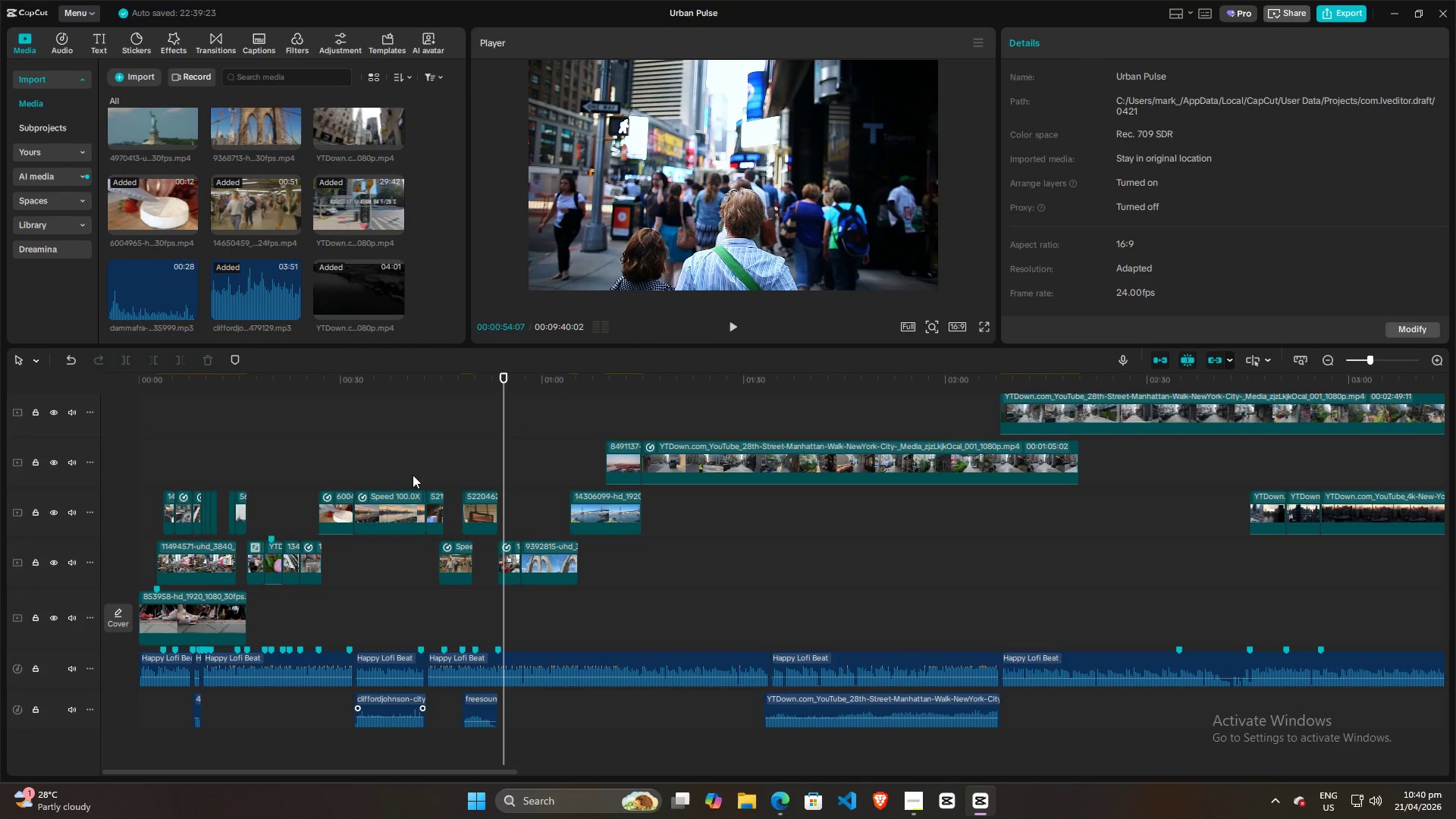 
left_click([261, 457])
 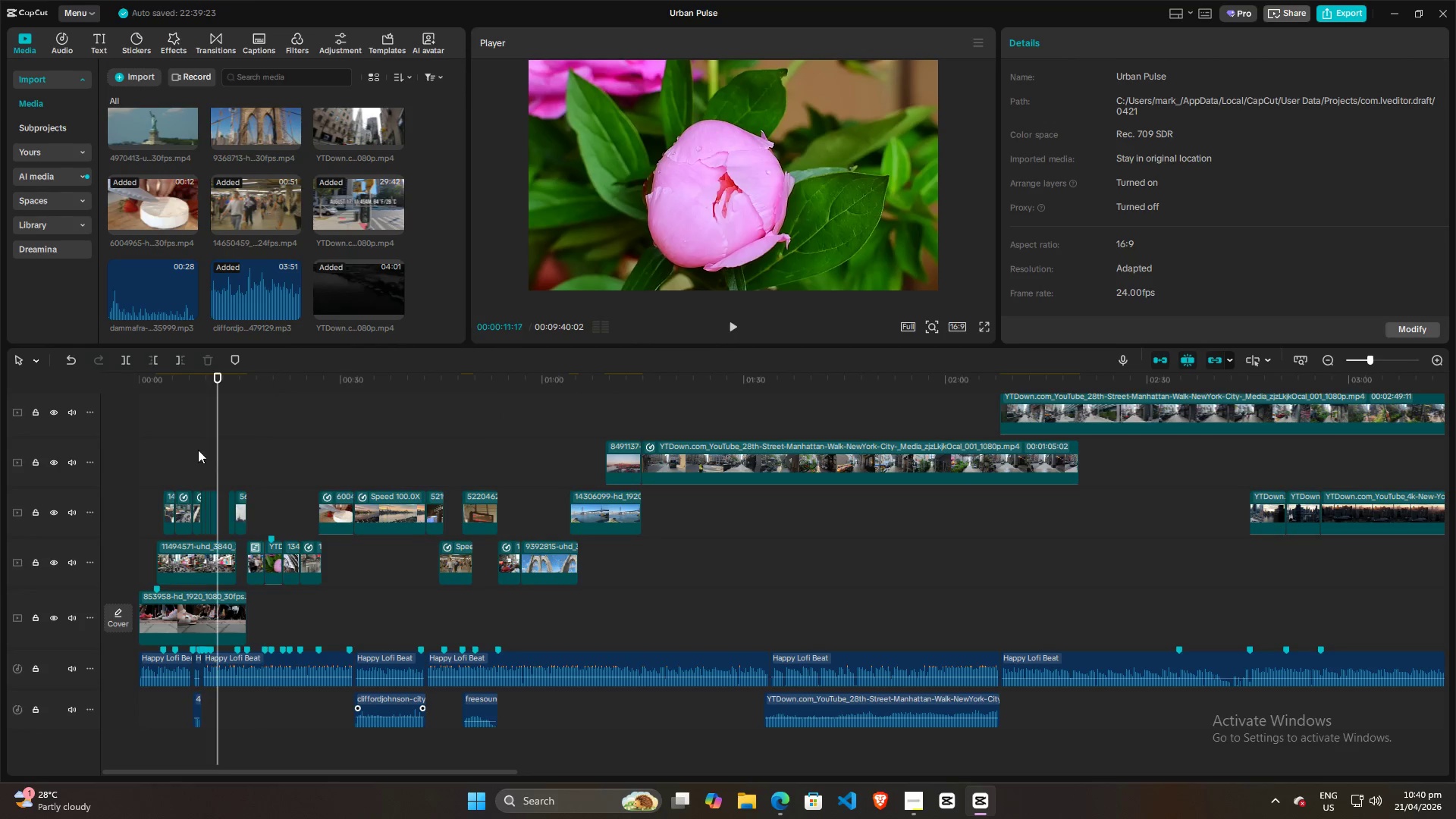 
double_click([170, 450])
 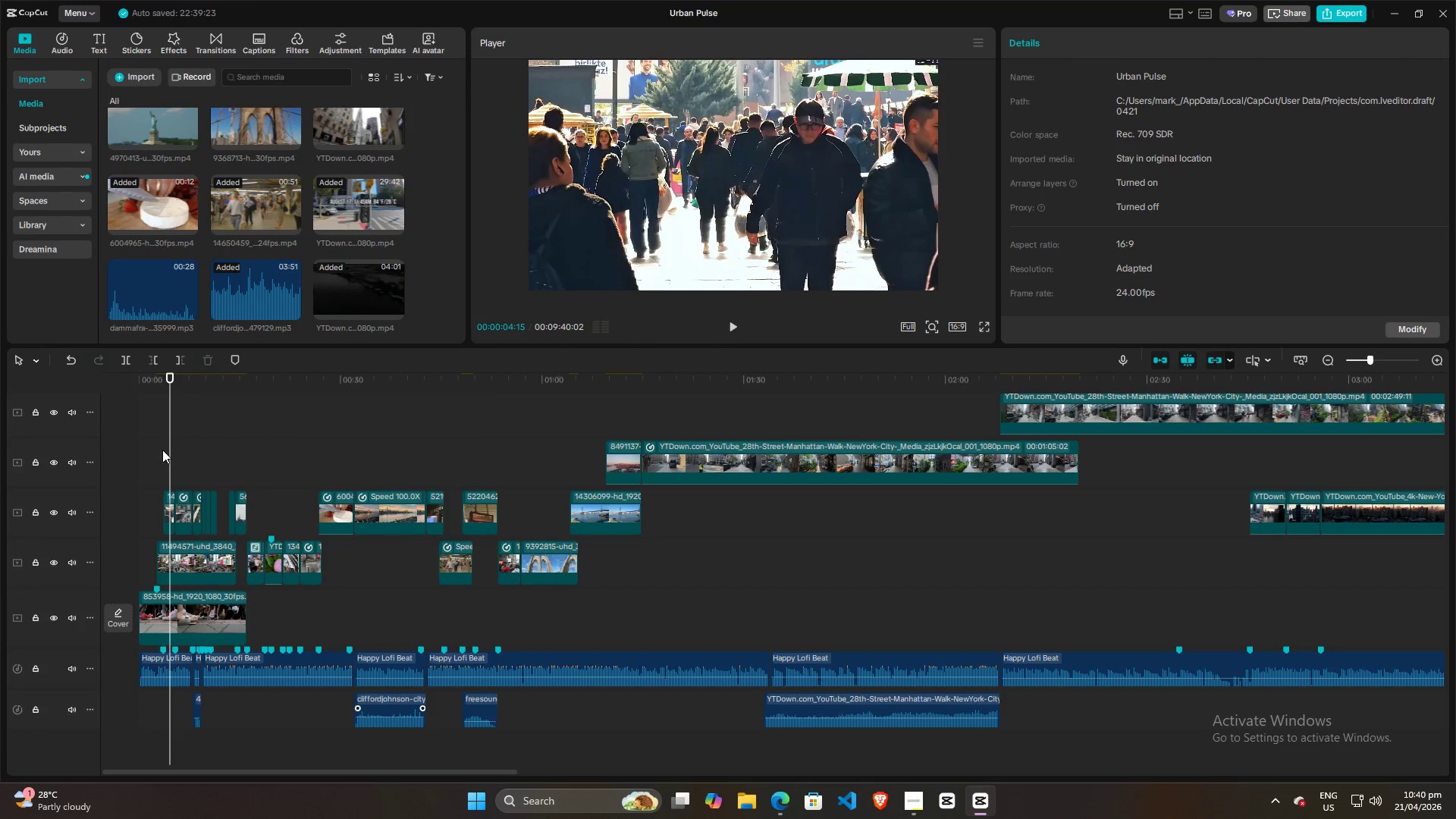 
left_click([158, 448])
 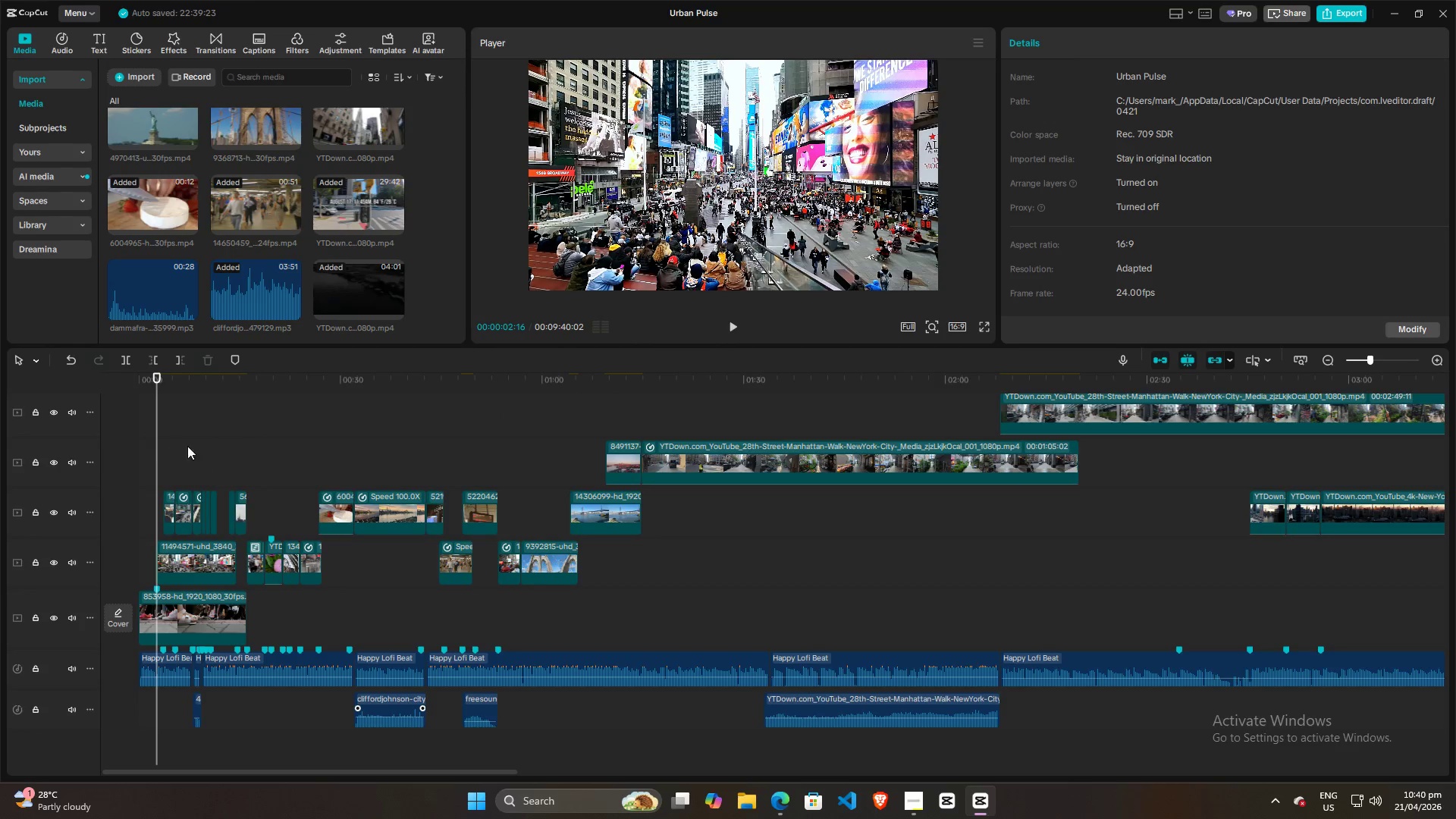 
left_click([191, 444])
 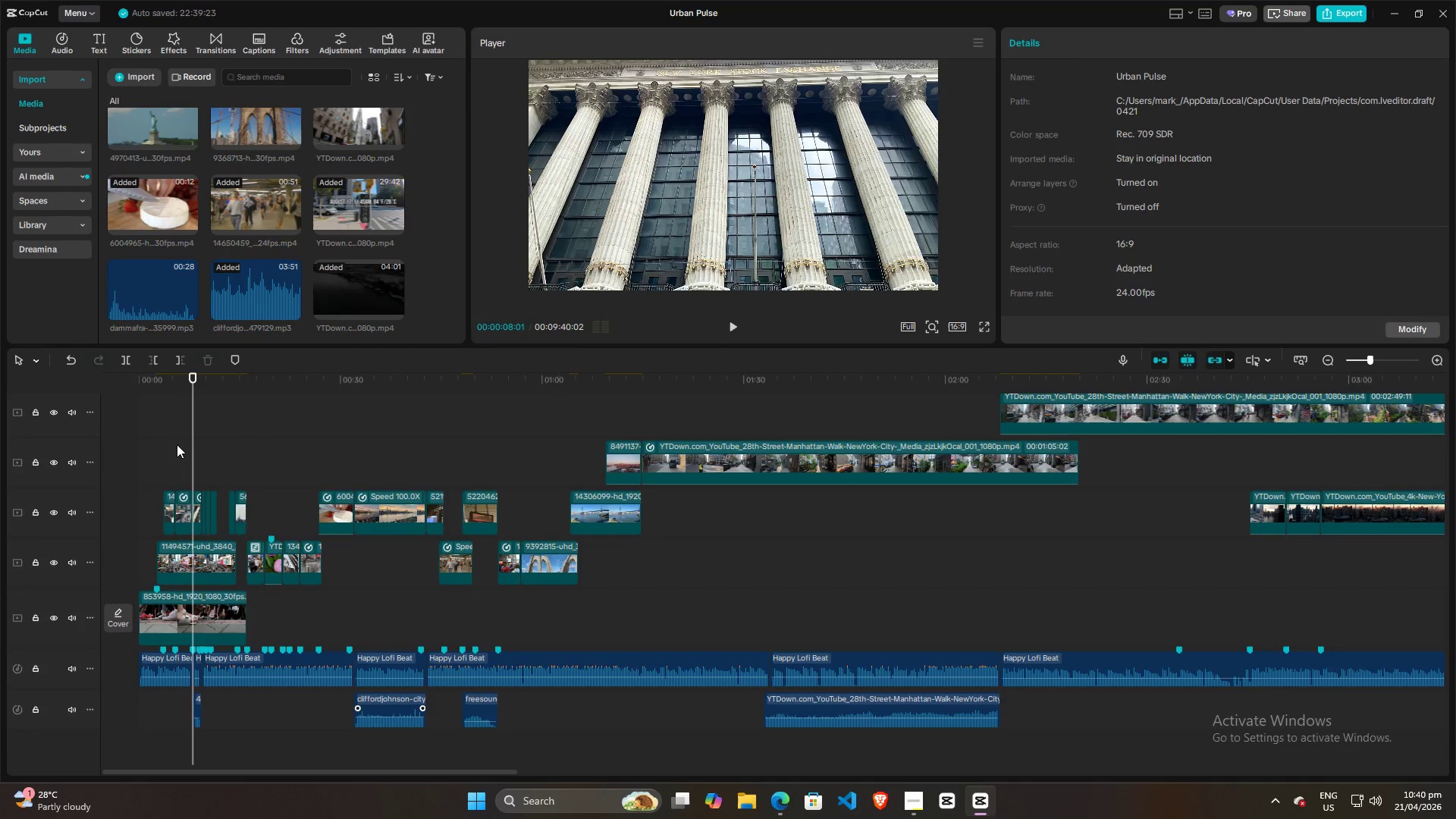 
left_click([174, 444])
 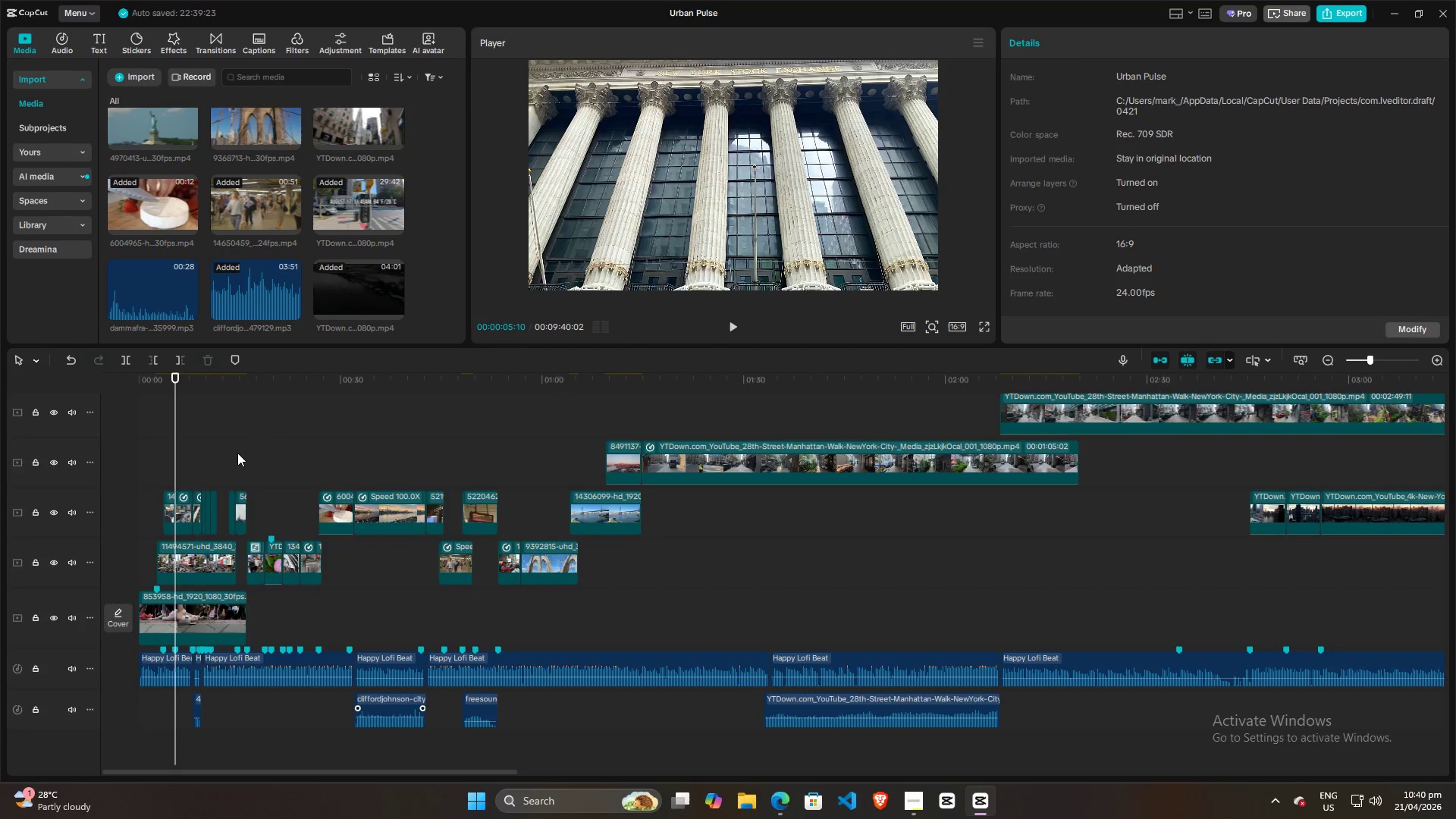 
double_click([237, 453])
 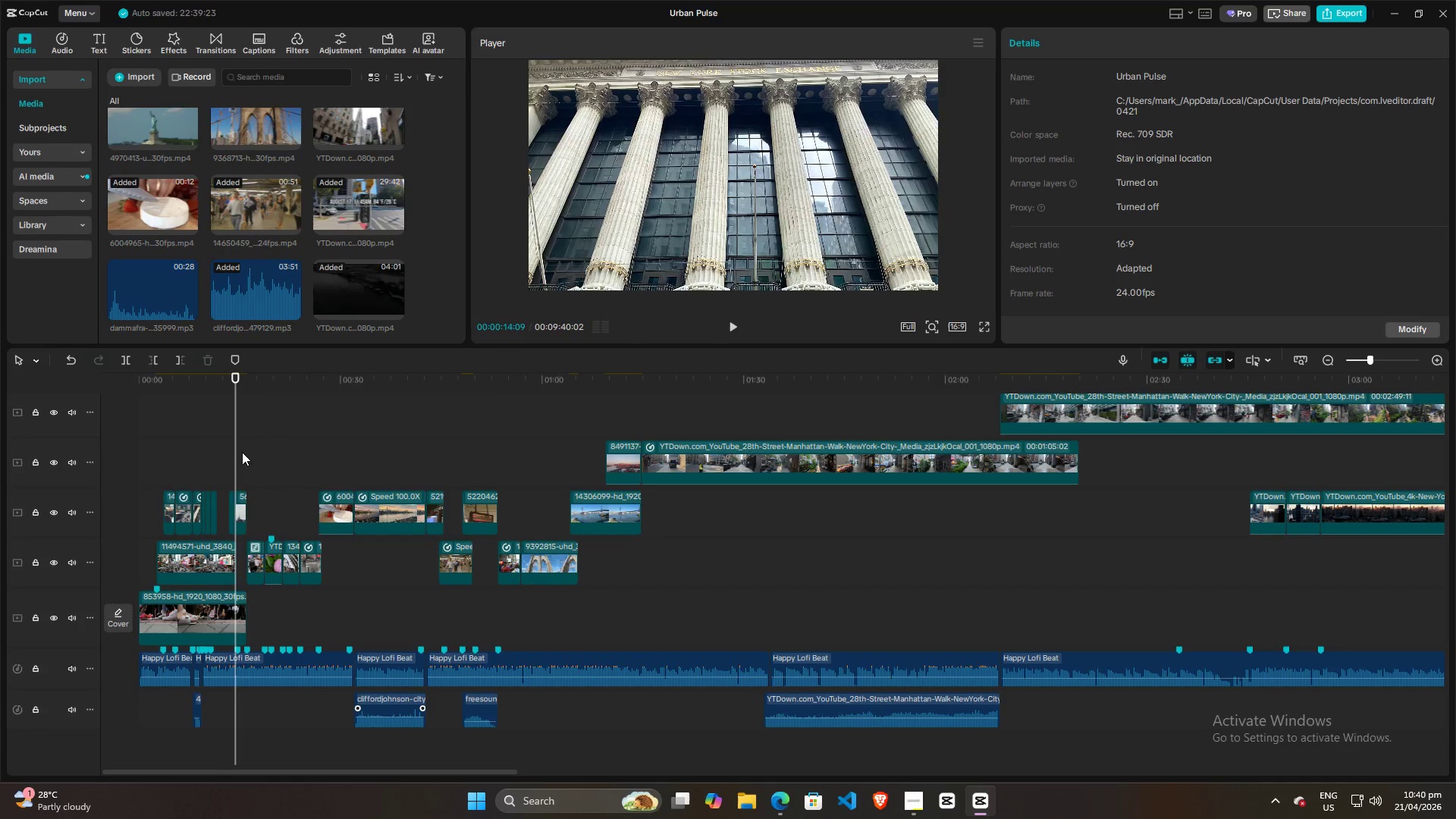 
triple_click([242, 452])
 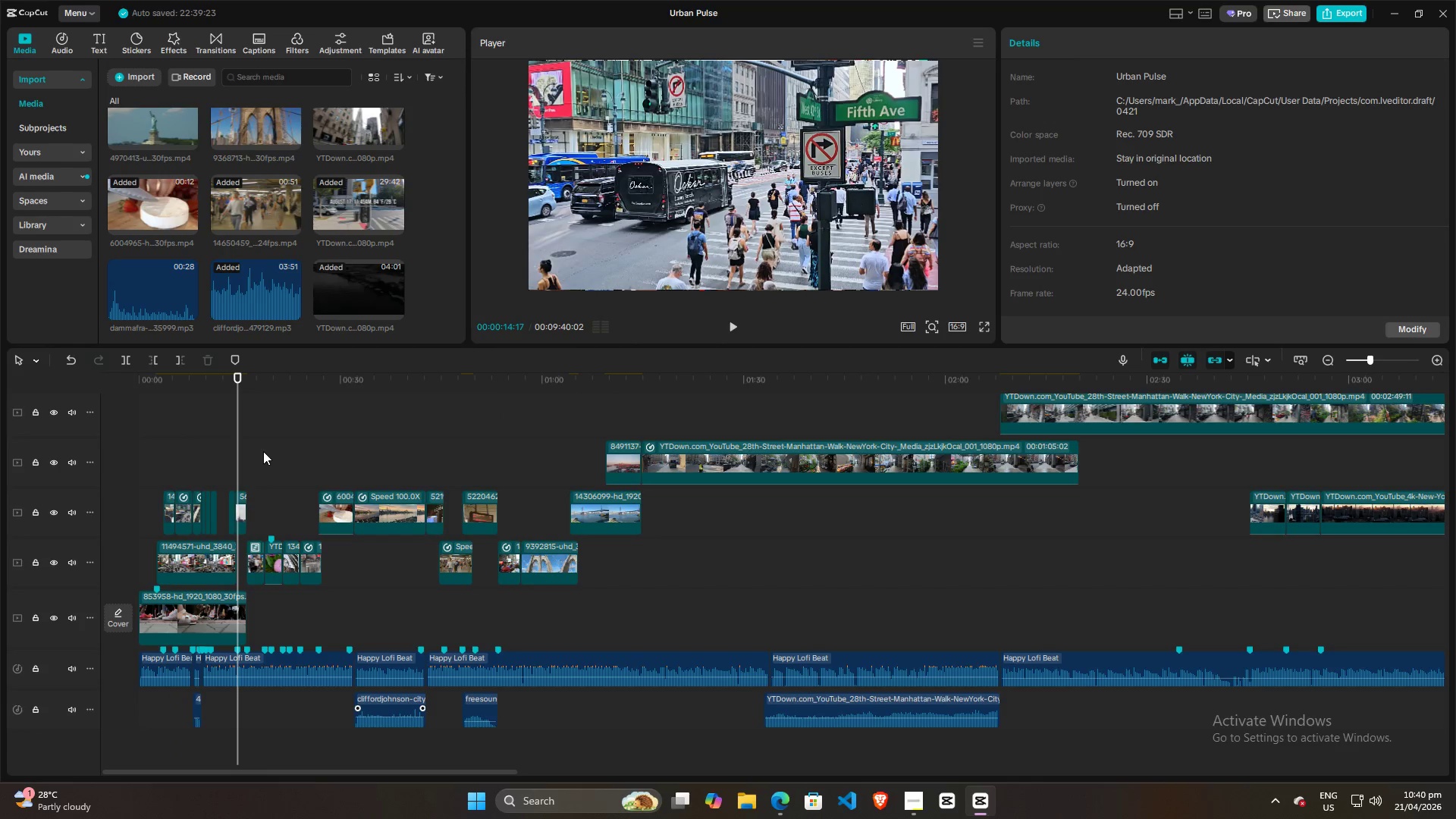 
triple_click([263, 451])
 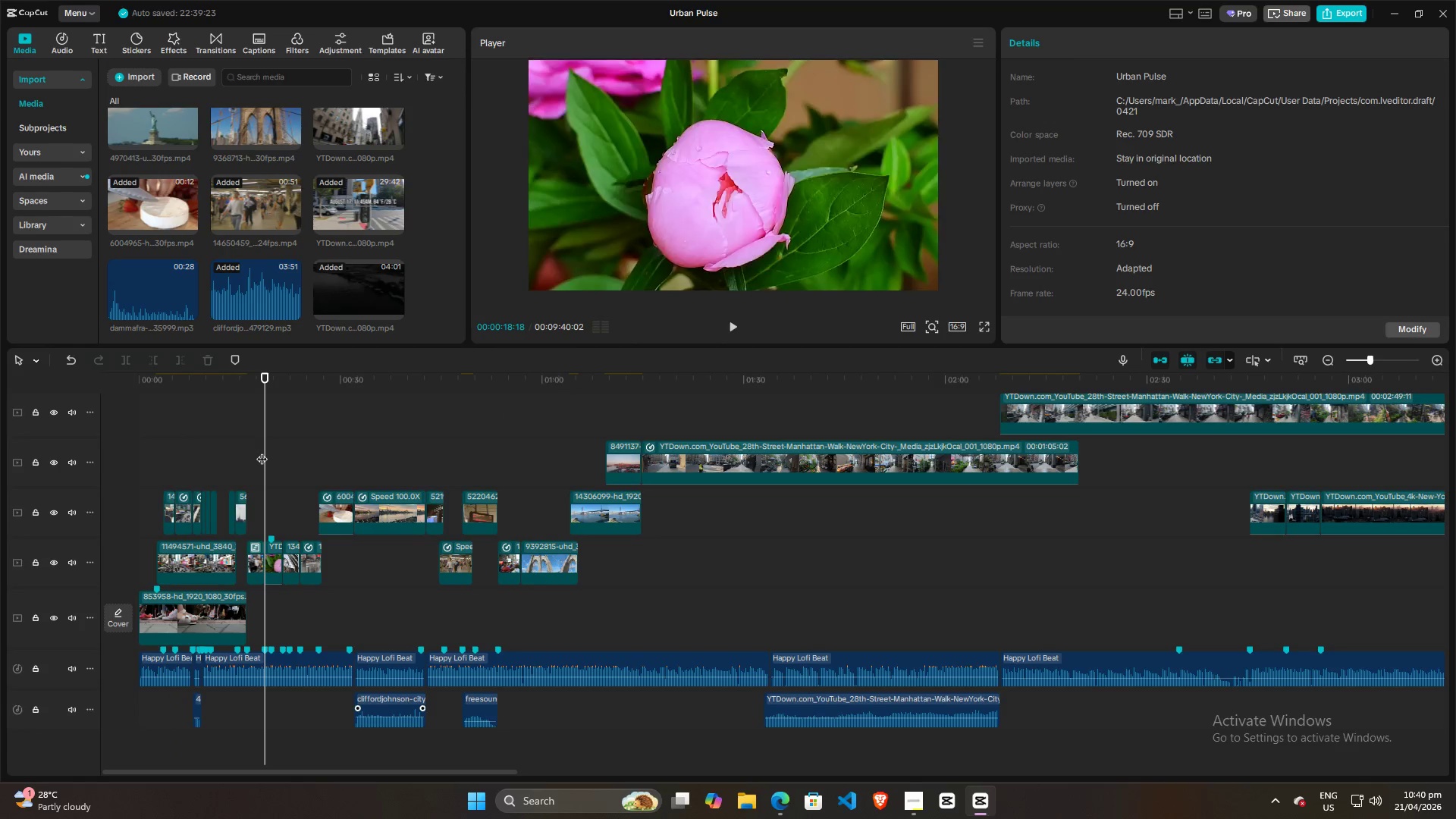 
triple_click([262, 451])
 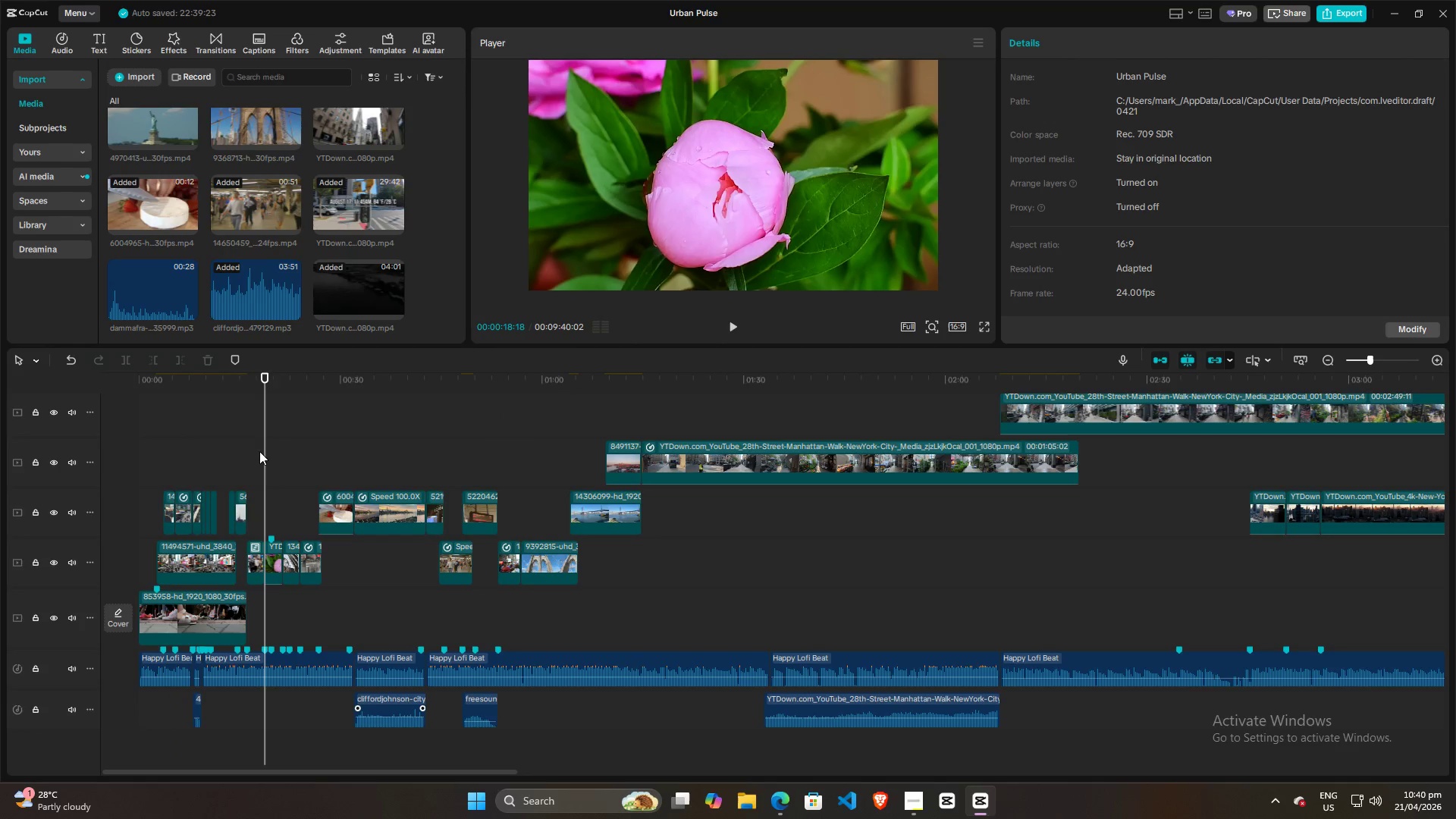 
triple_click([259, 451])
 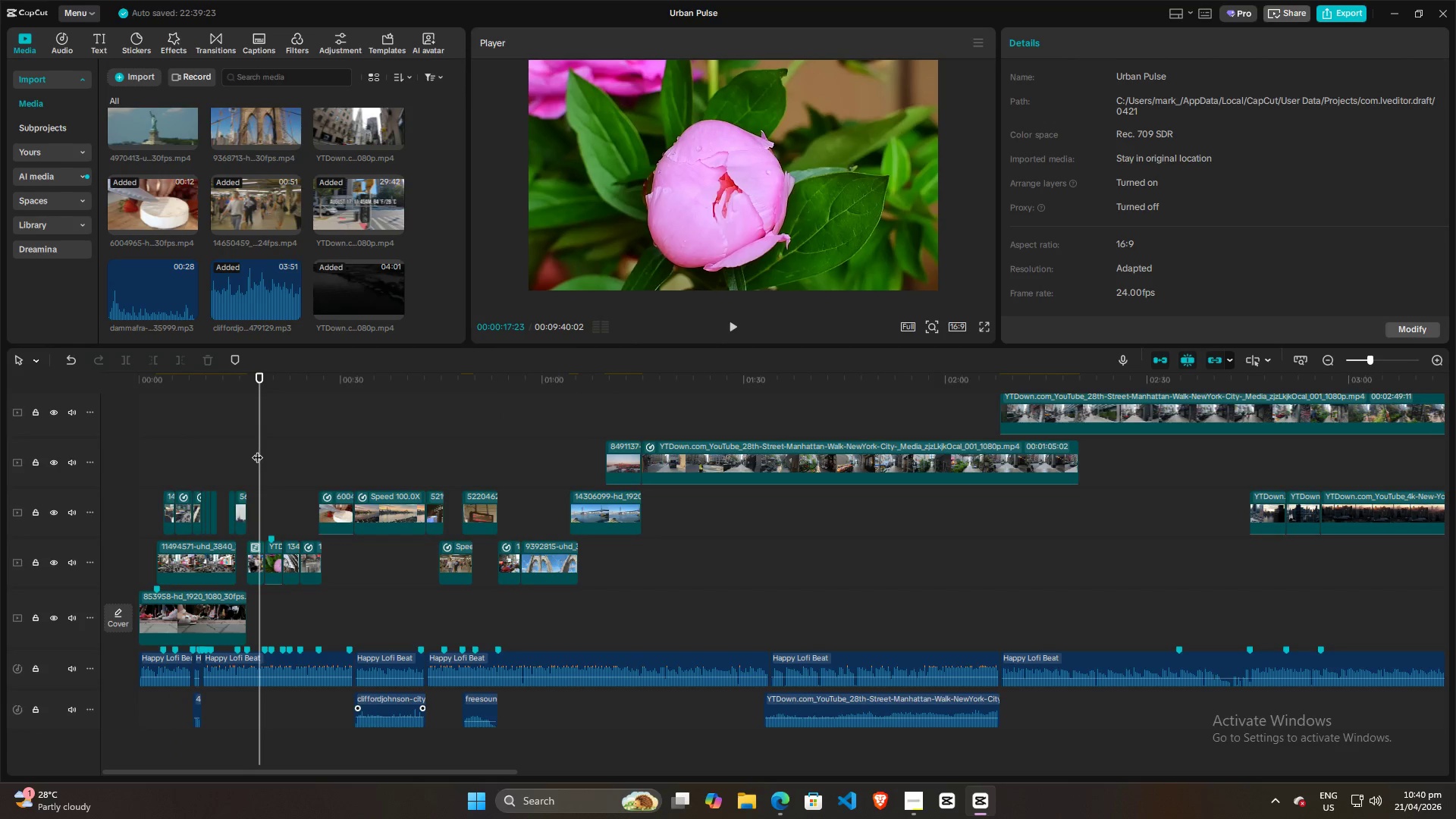 
triple_click([255, 450])
 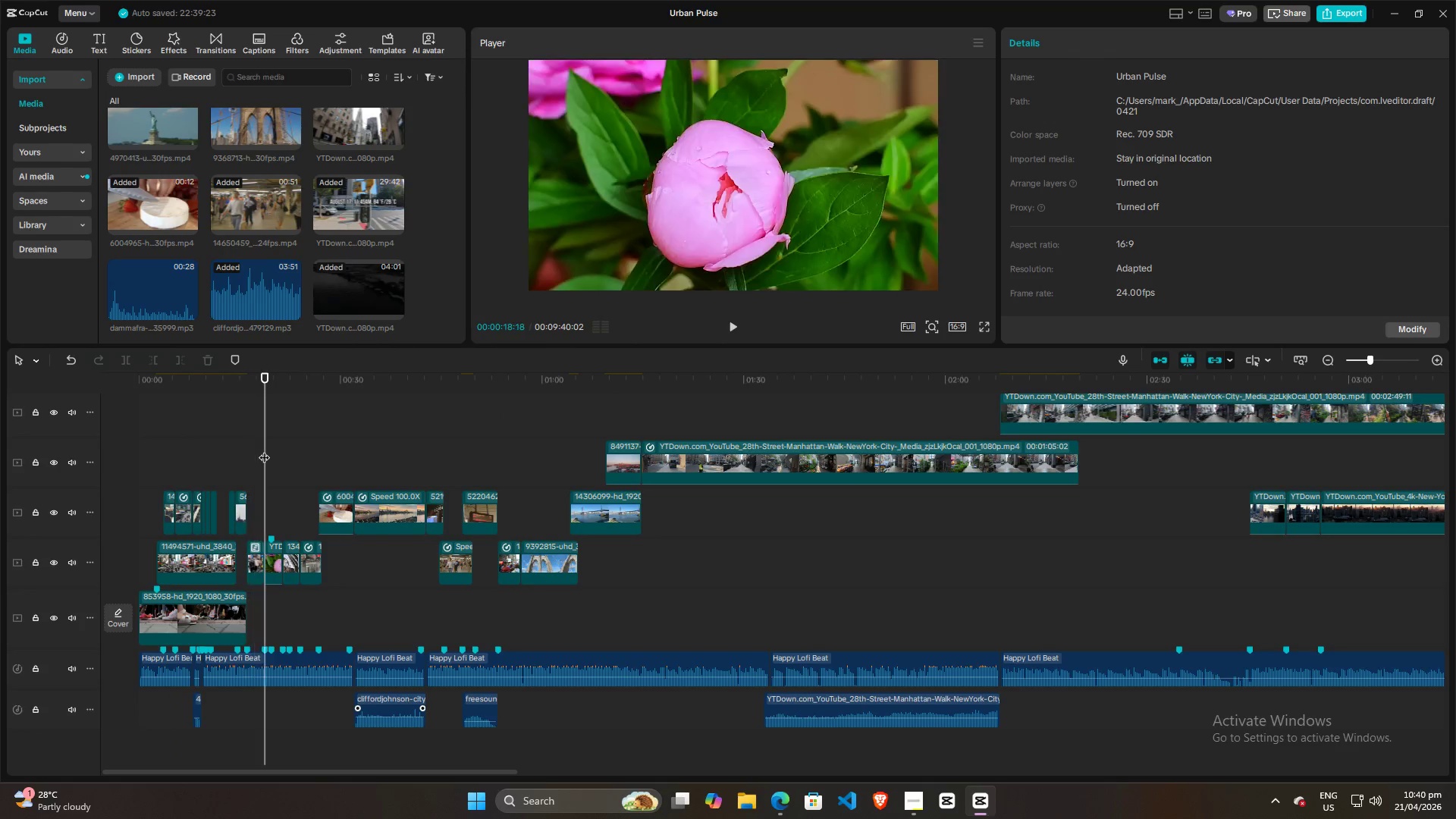 
double_click([267, 450])
 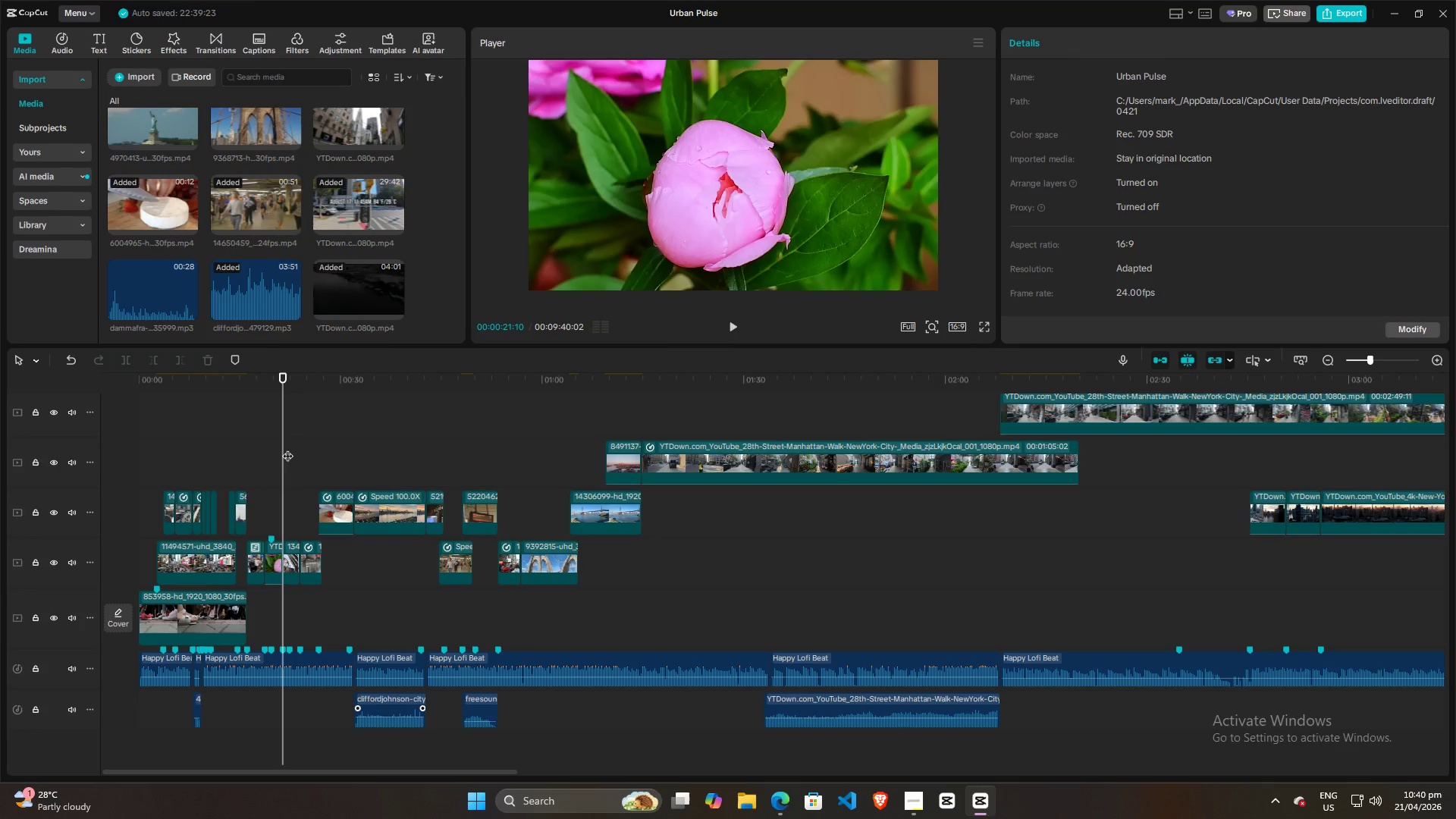 
triple_click([291, 448])
 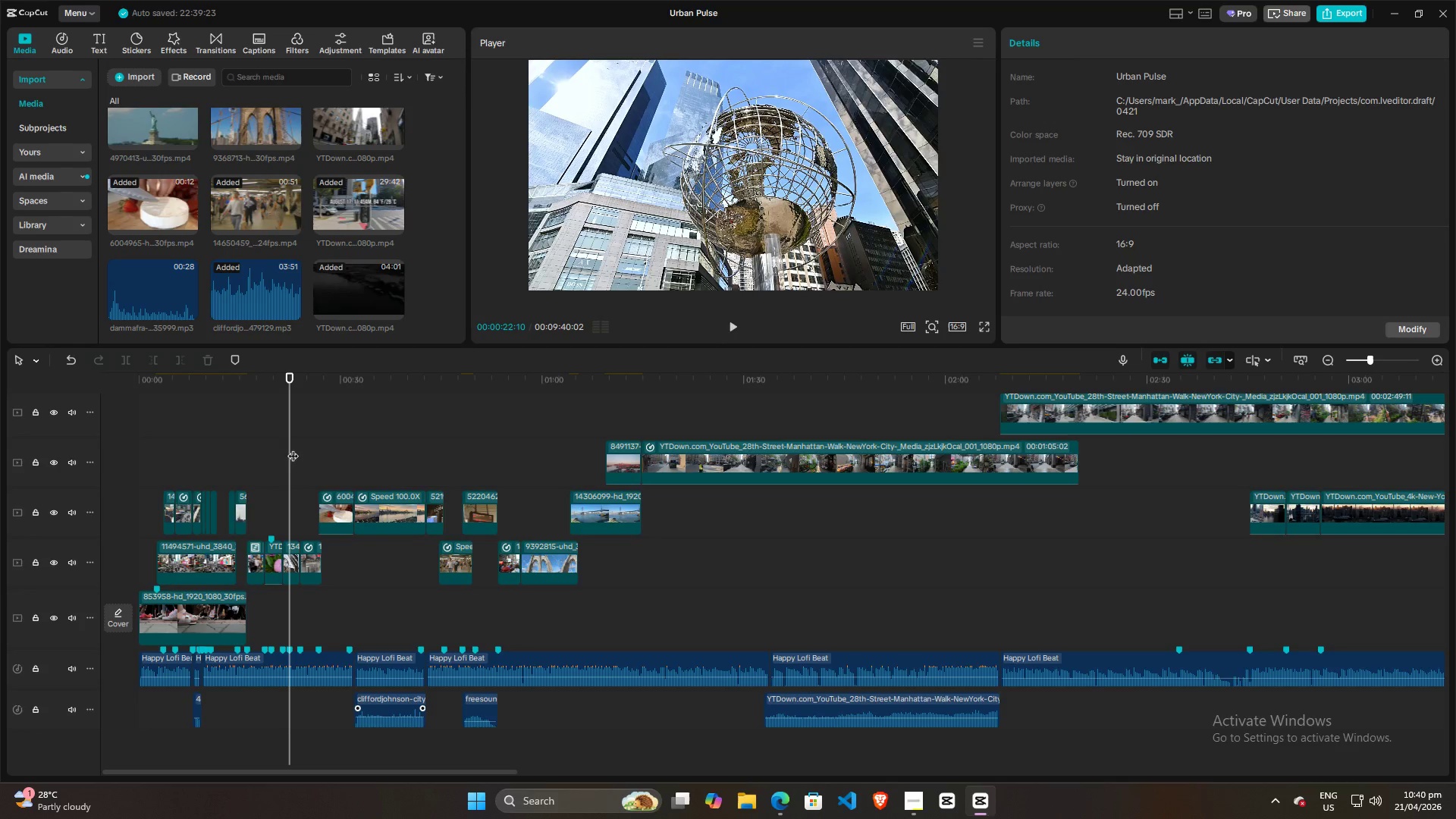 
left_click([299, 448])
 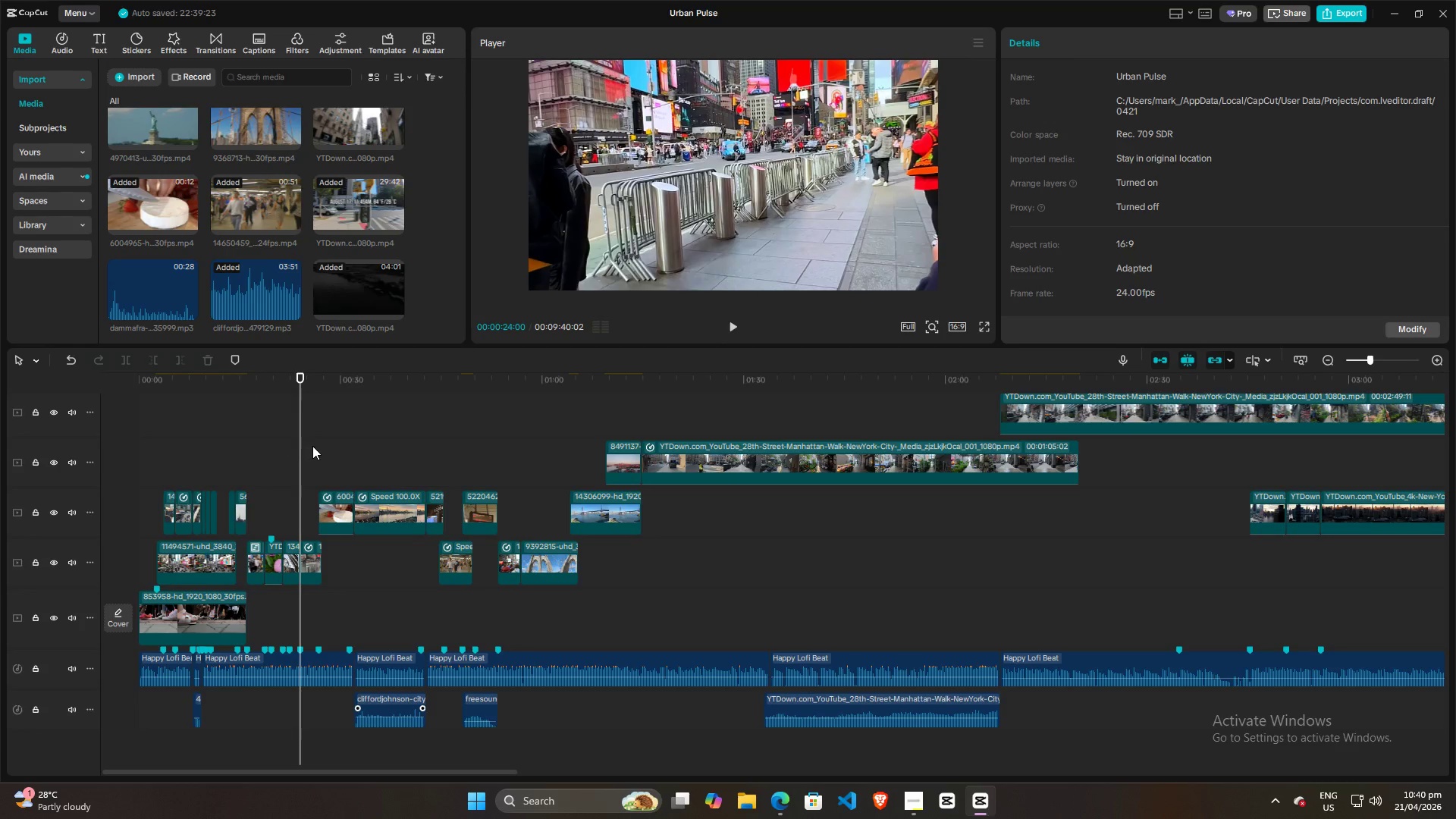 
left_click([312, 446])
 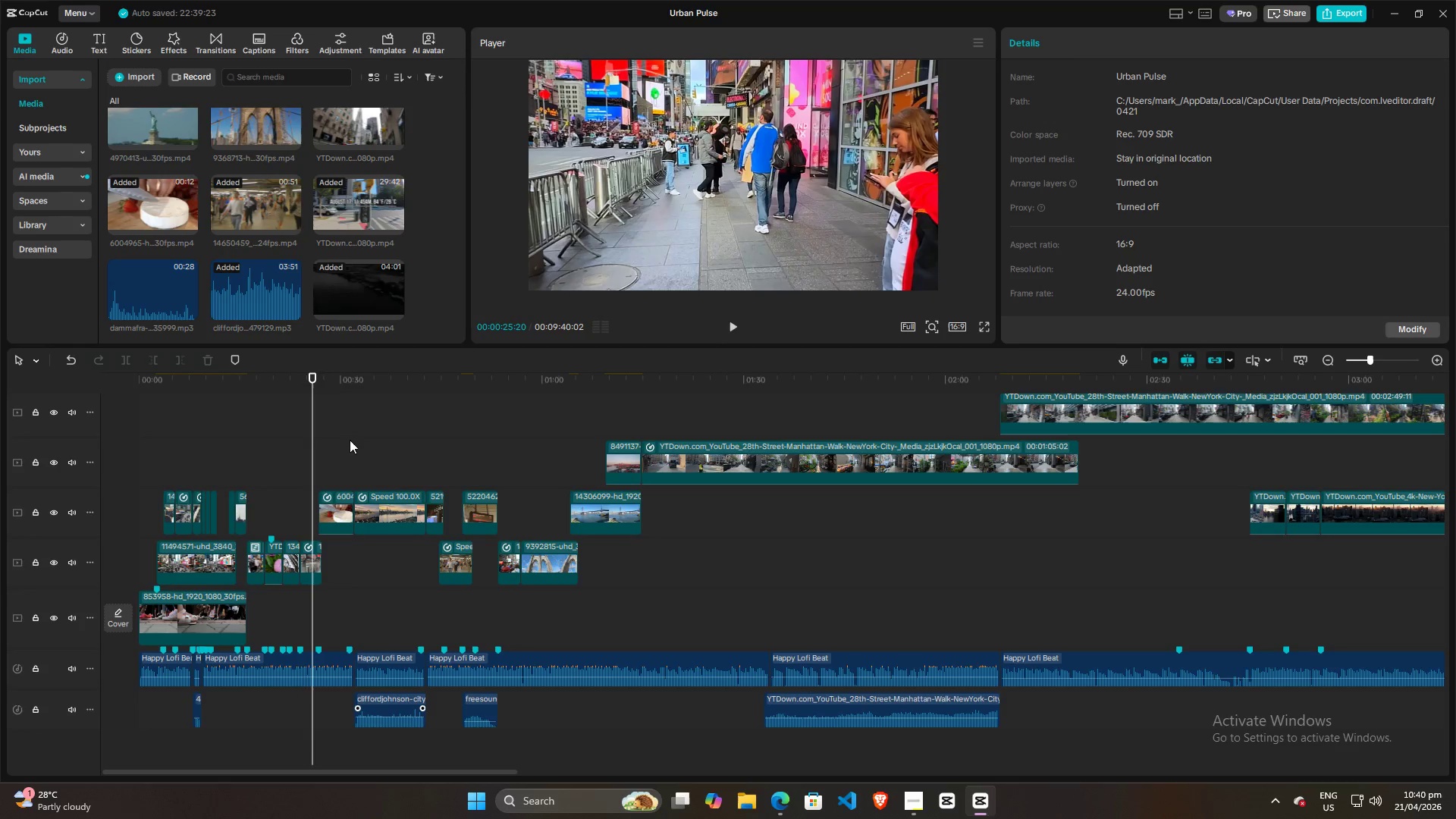 
left_click([350, 440])
 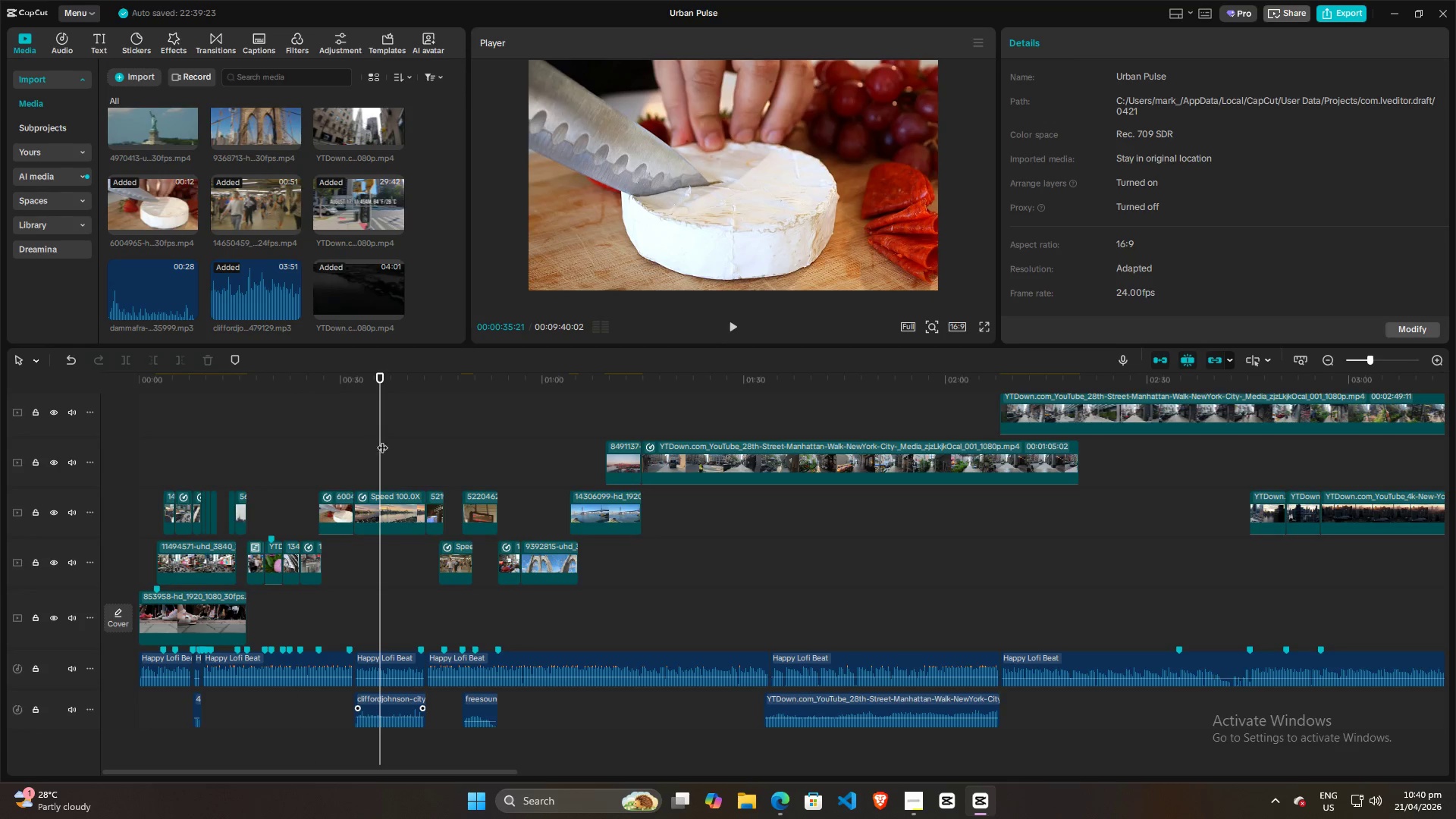 
double_click([409, 440])
 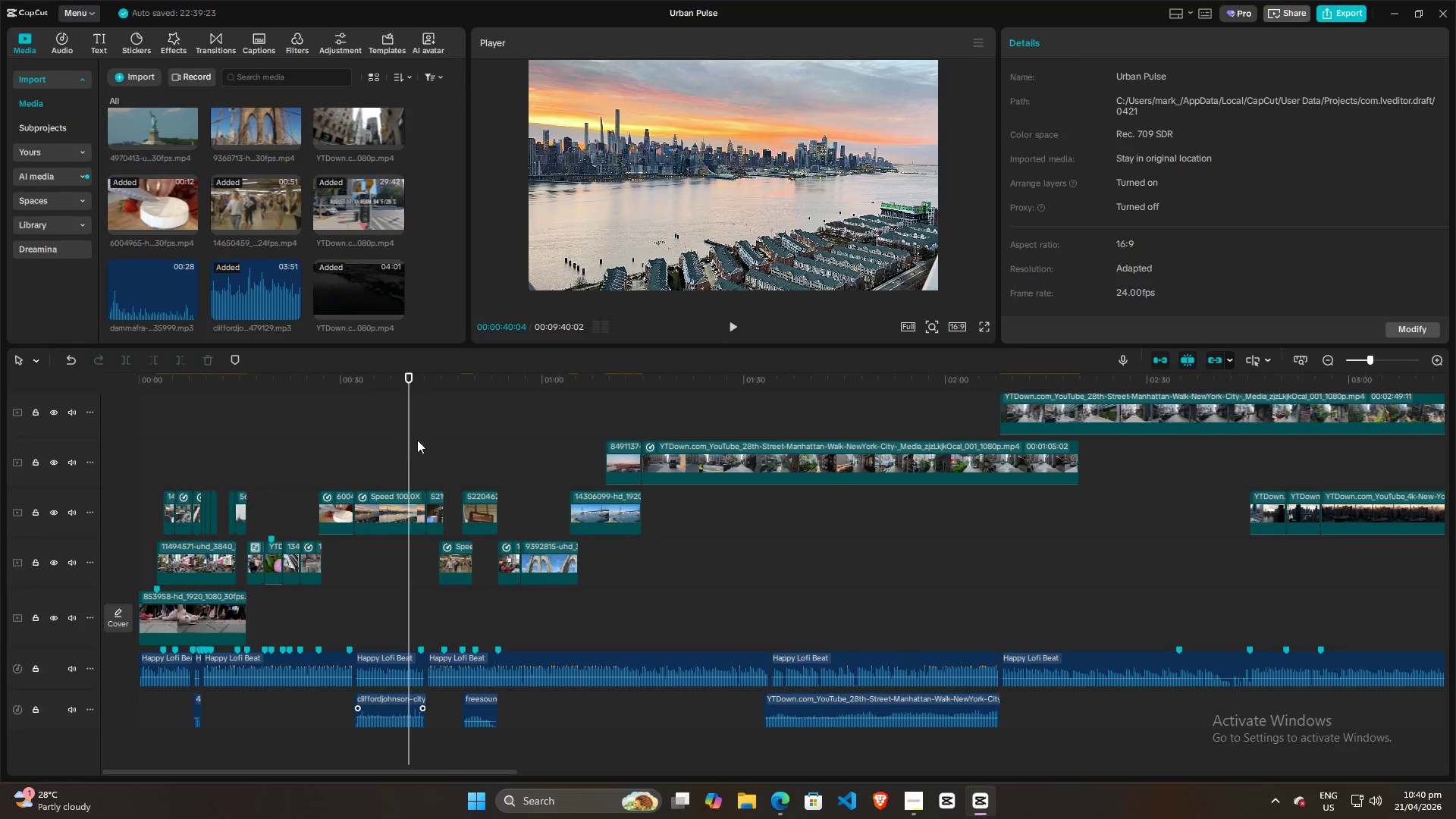 
double_click([434, 440])
 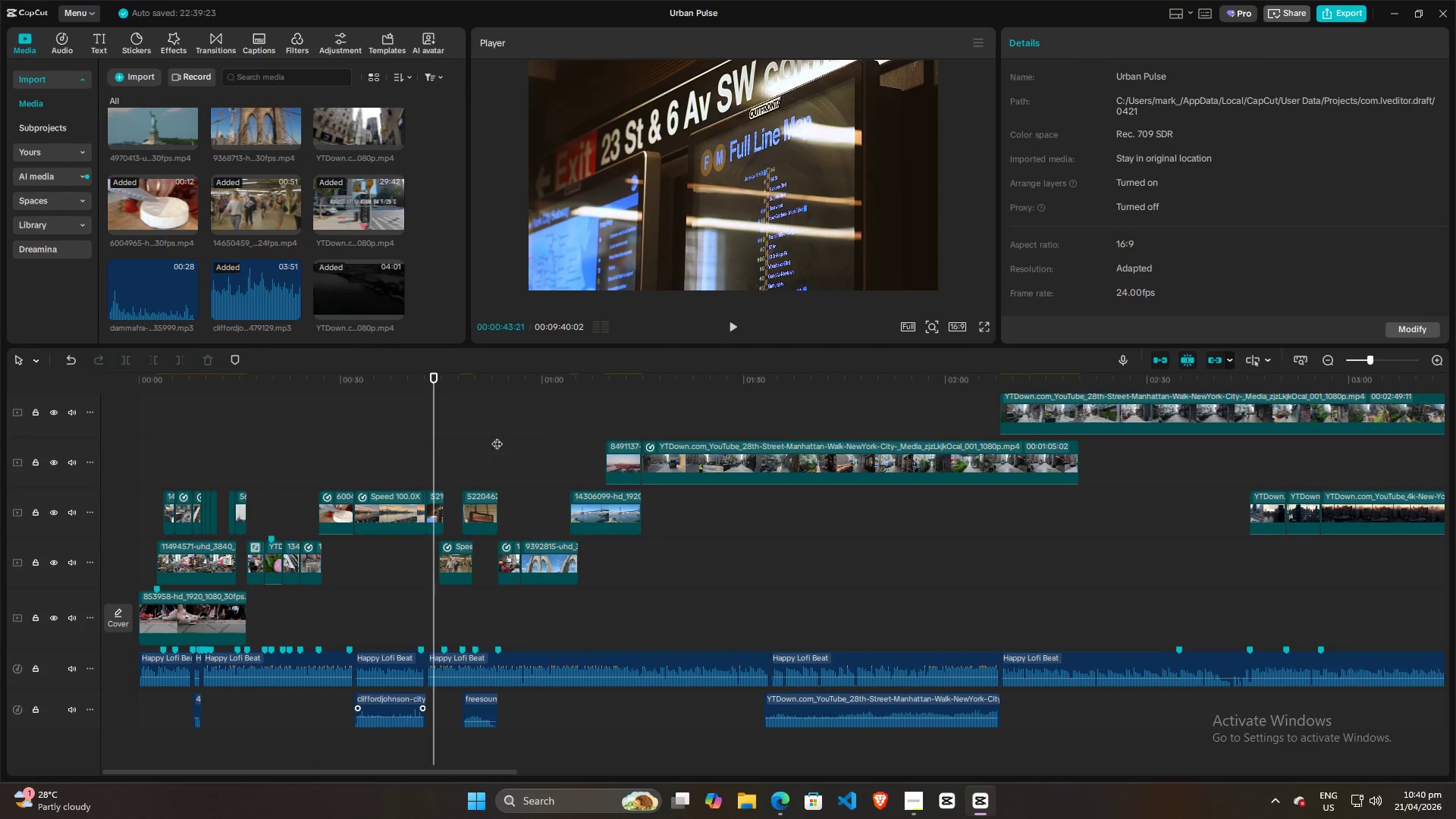 
double_click([549, 438])
 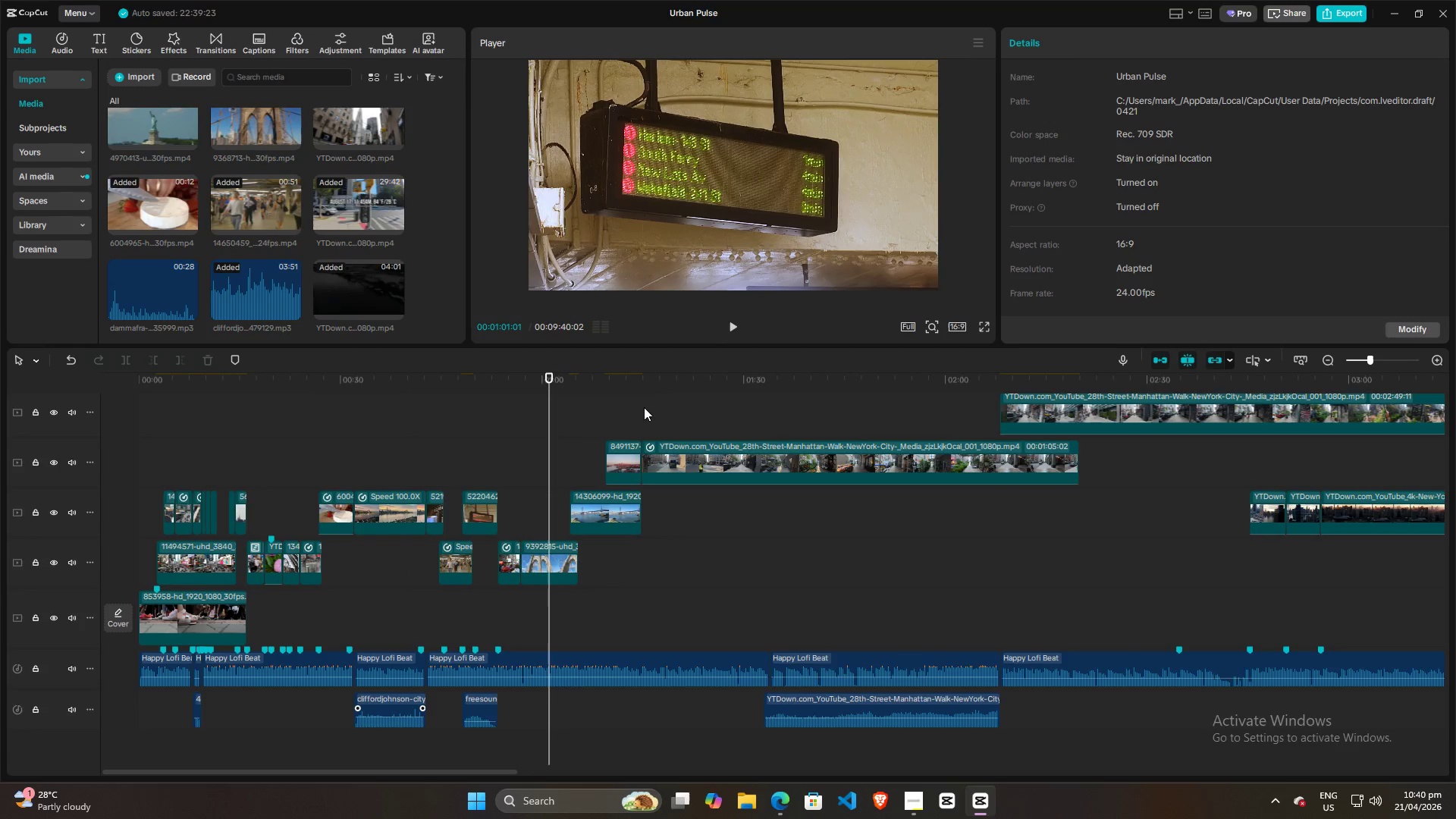 
triple_click([650, 407])
 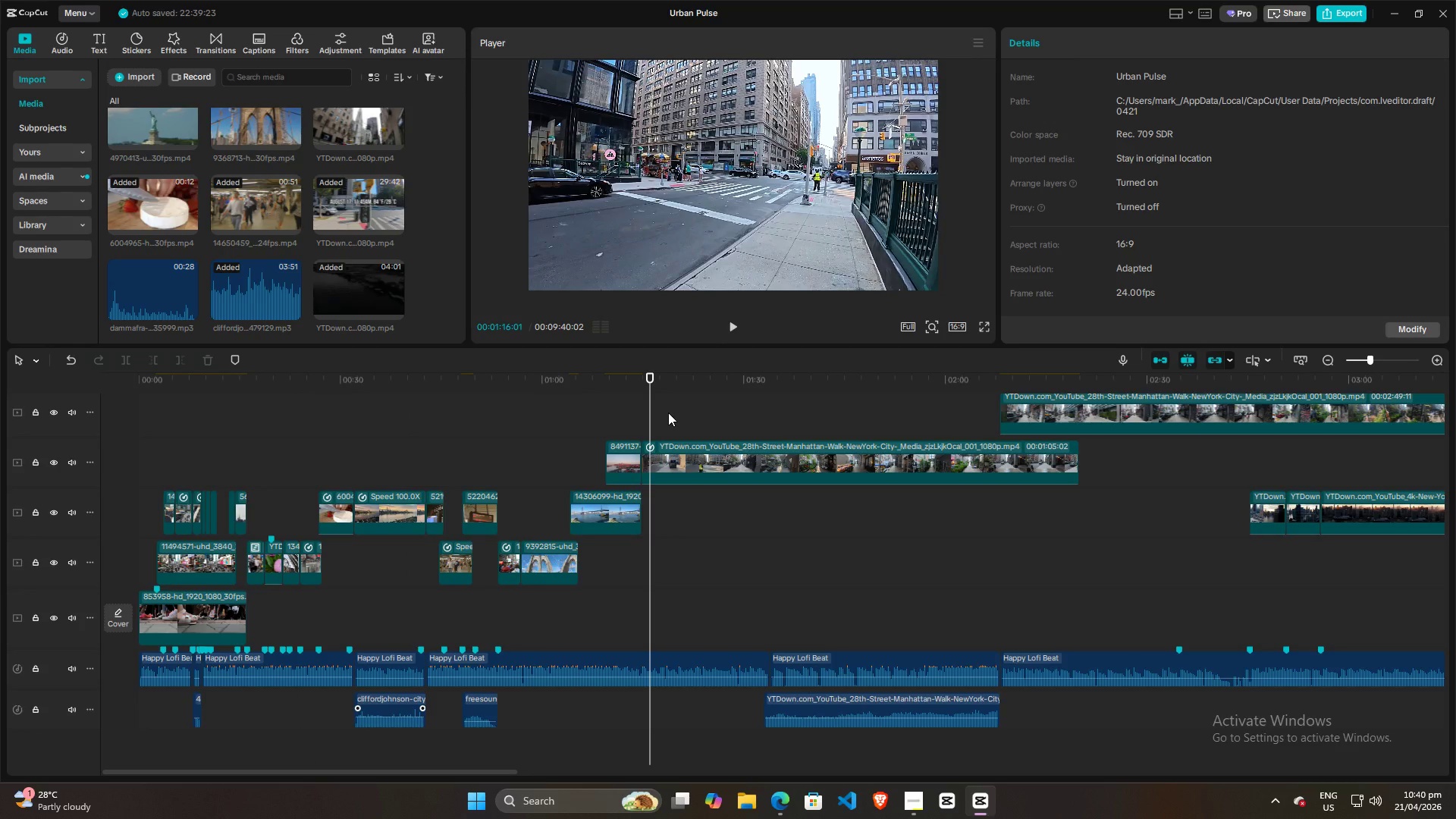 
key(Space)
 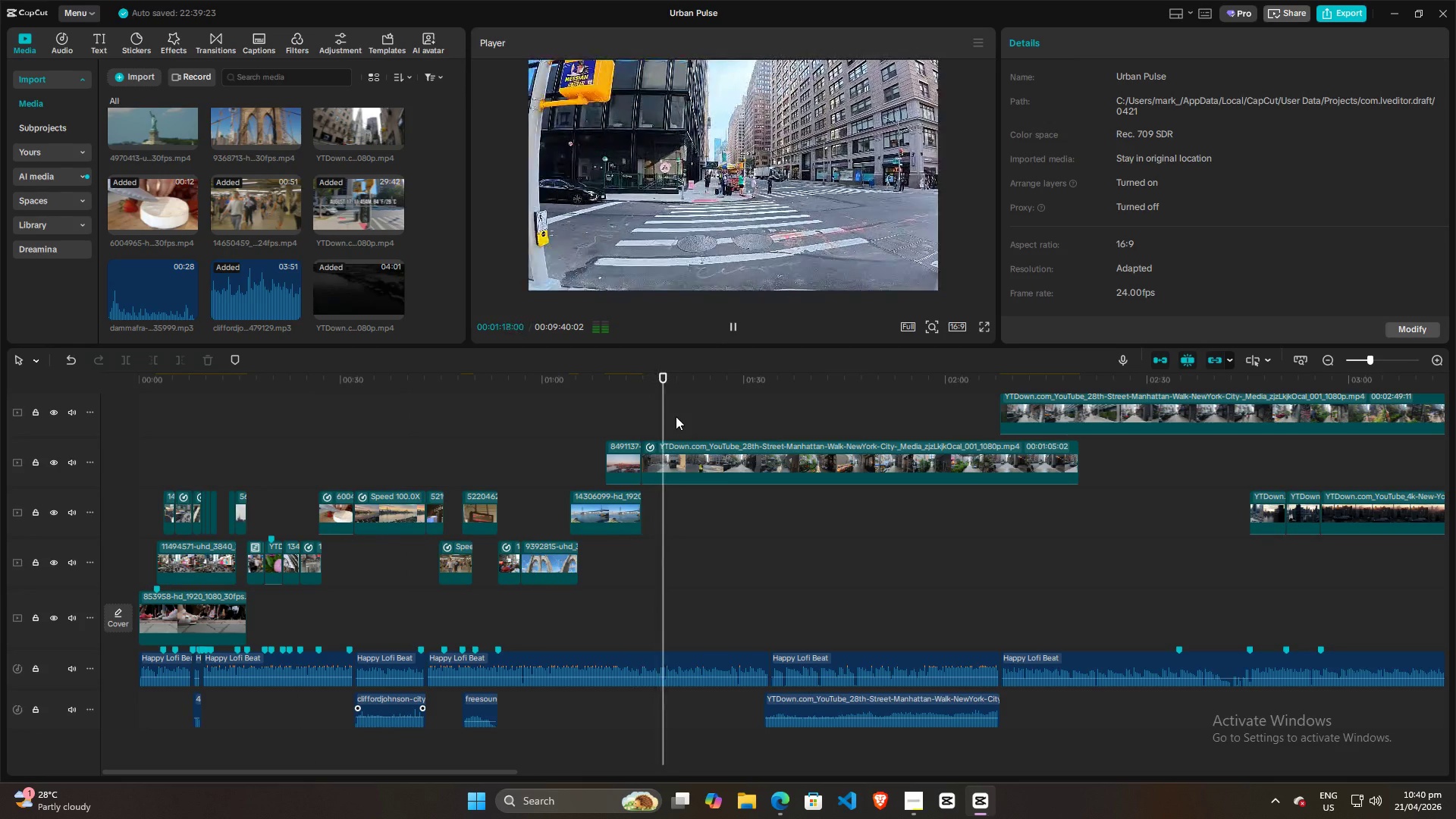 
key(Space)
 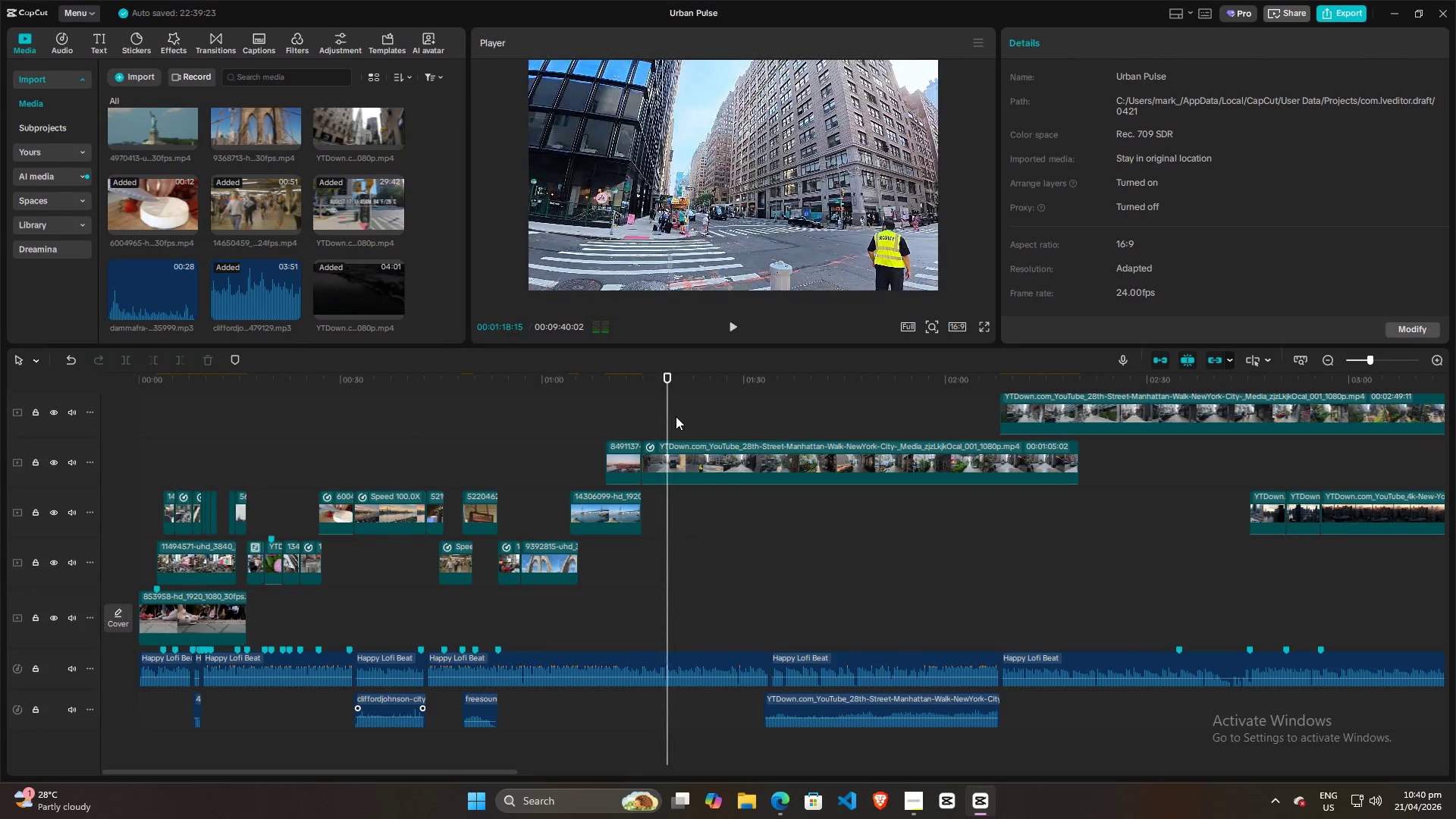 
key(Alt+AltLeft)
 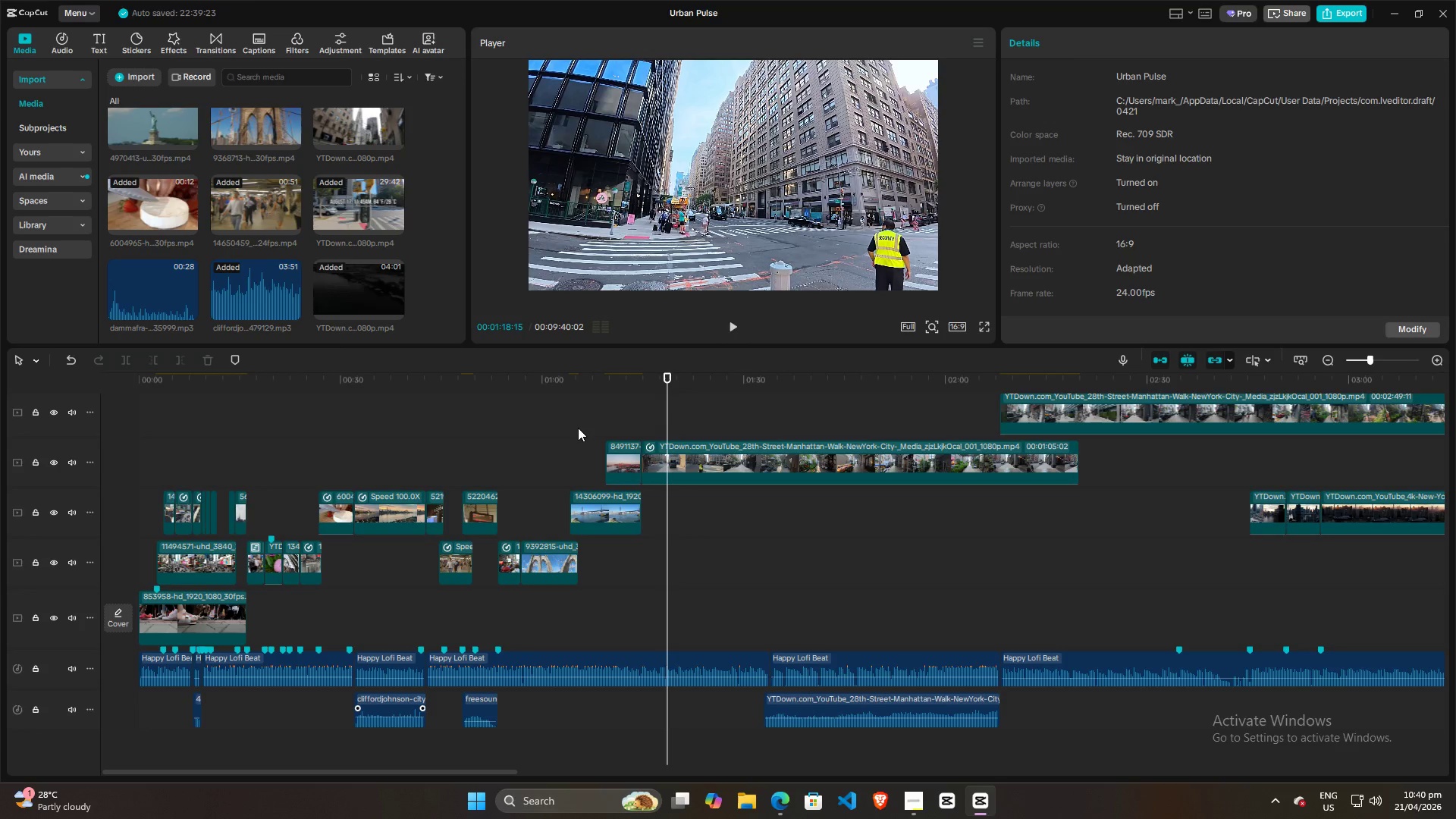 
key(Alt+AltLeft)
 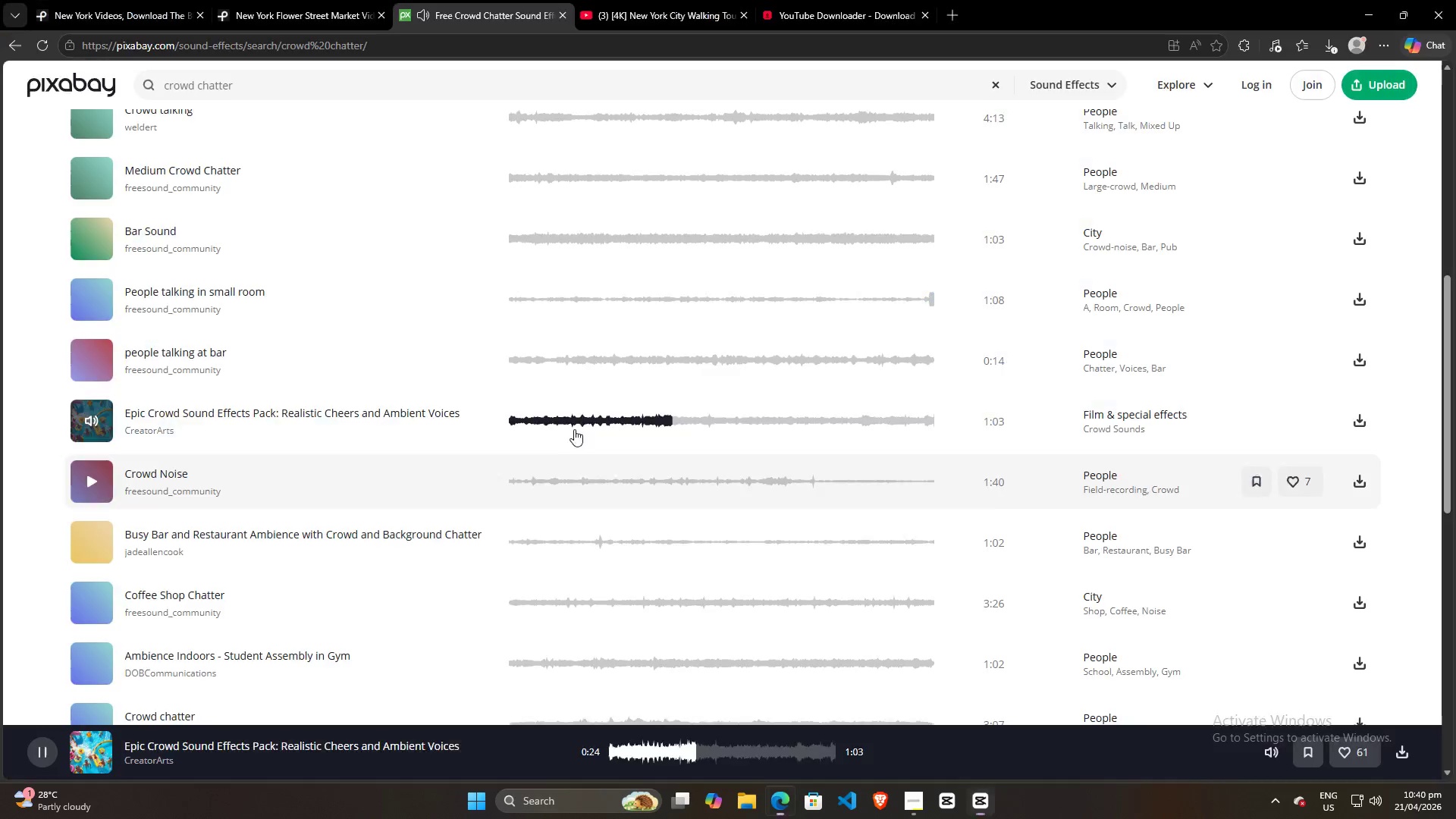 
key(Alt+Tab)
 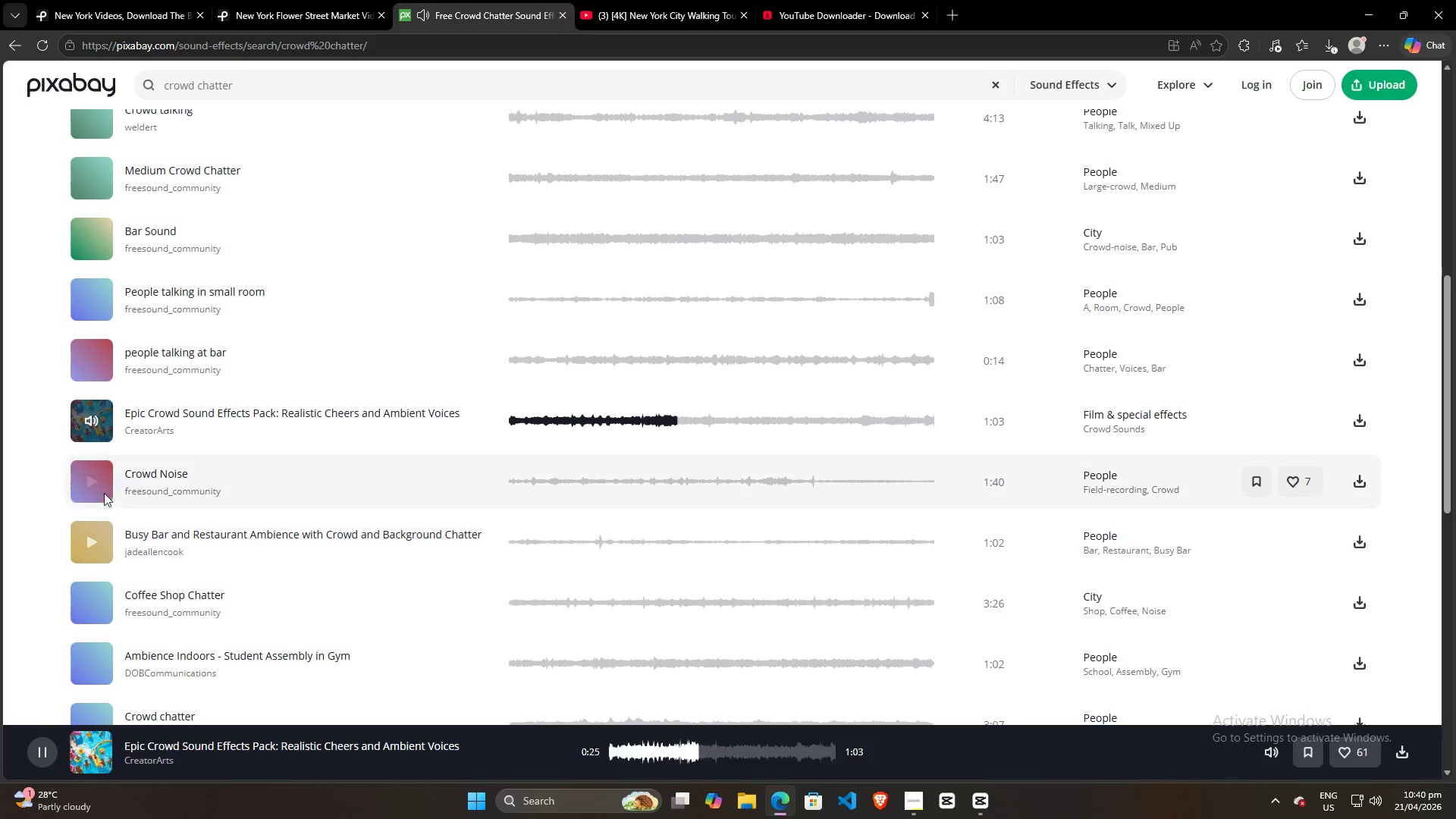 
left_click([95, 485])
 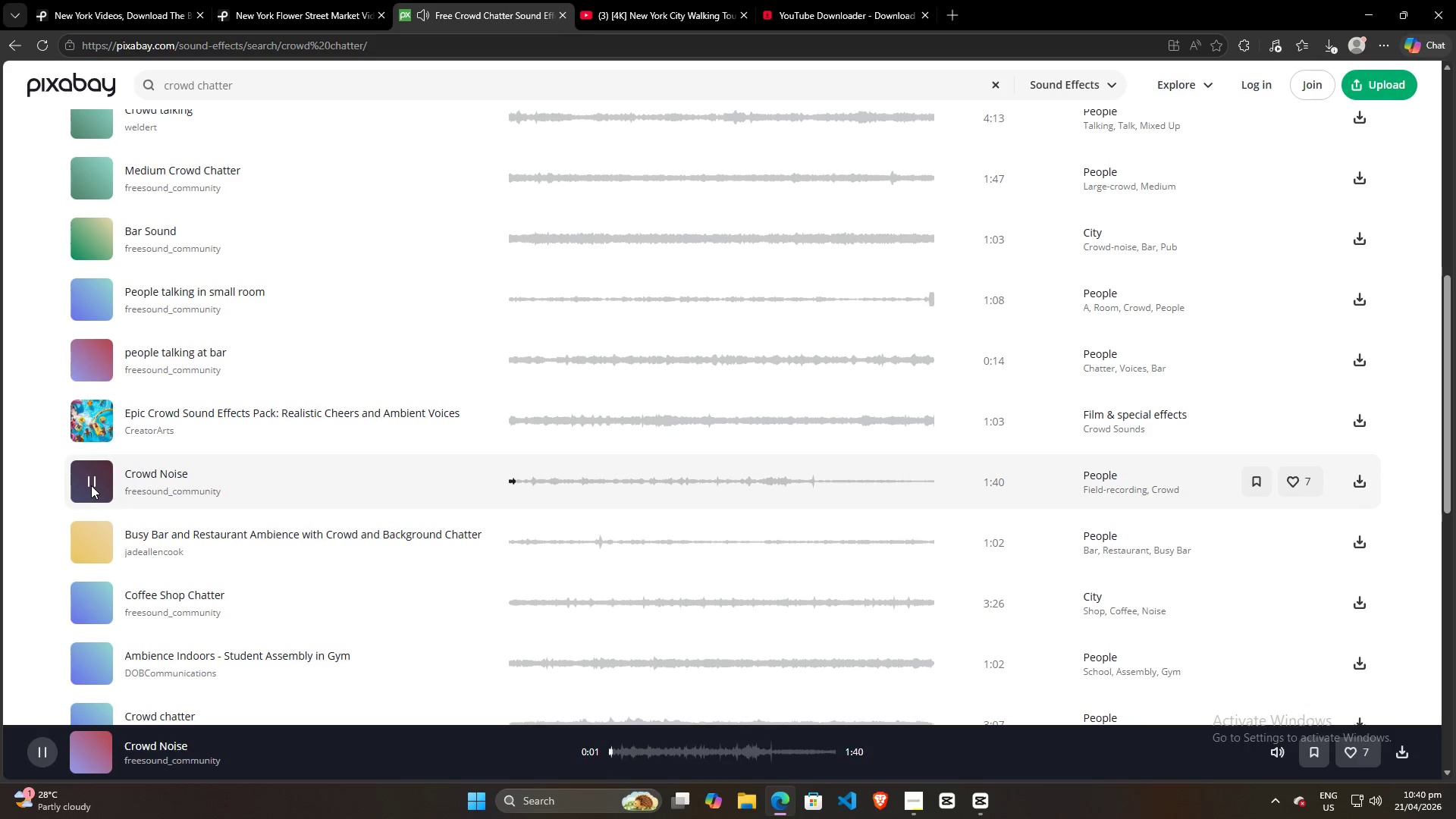 
left_click([99, 542])
 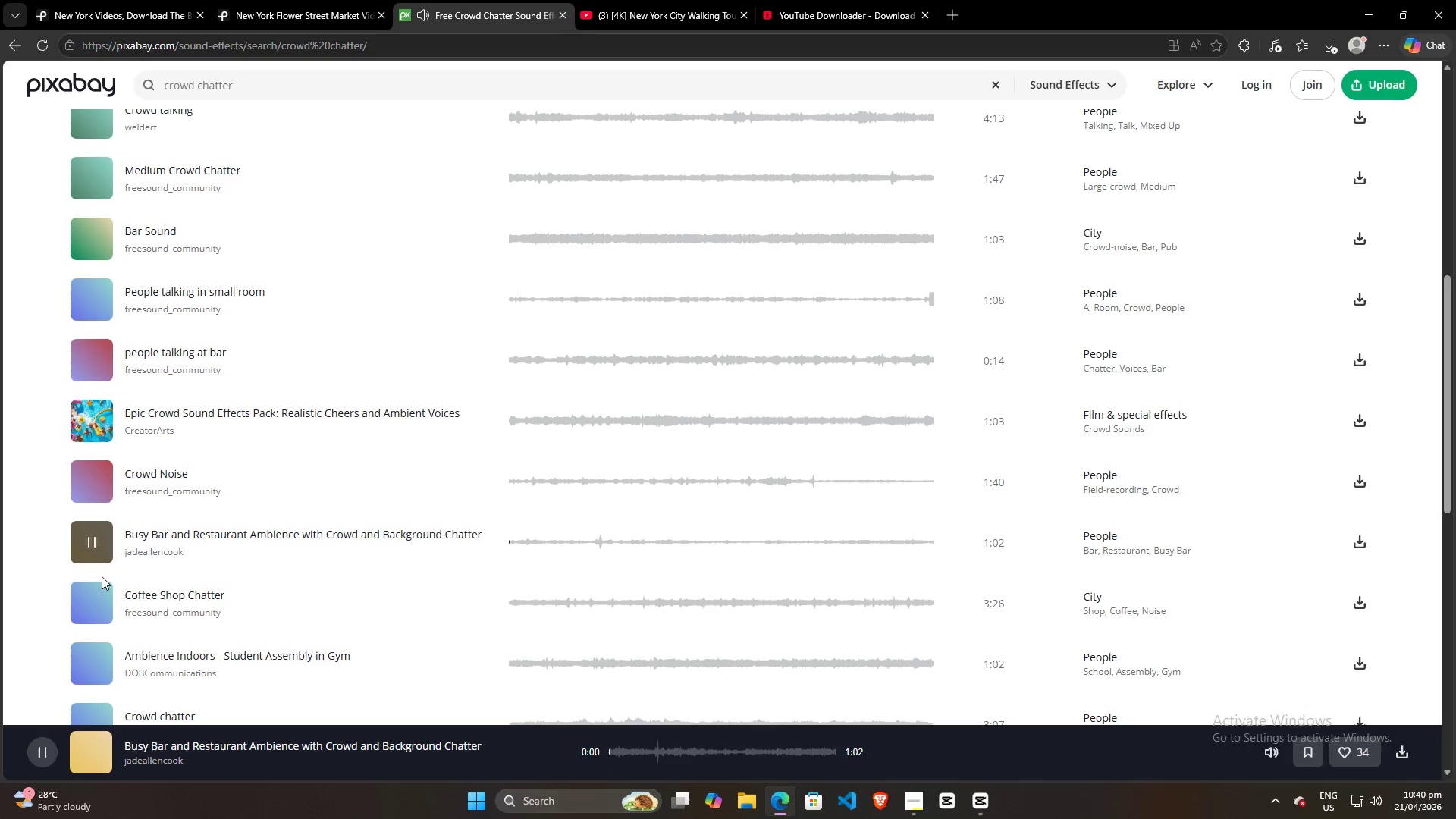 
left_click([100, 598])
 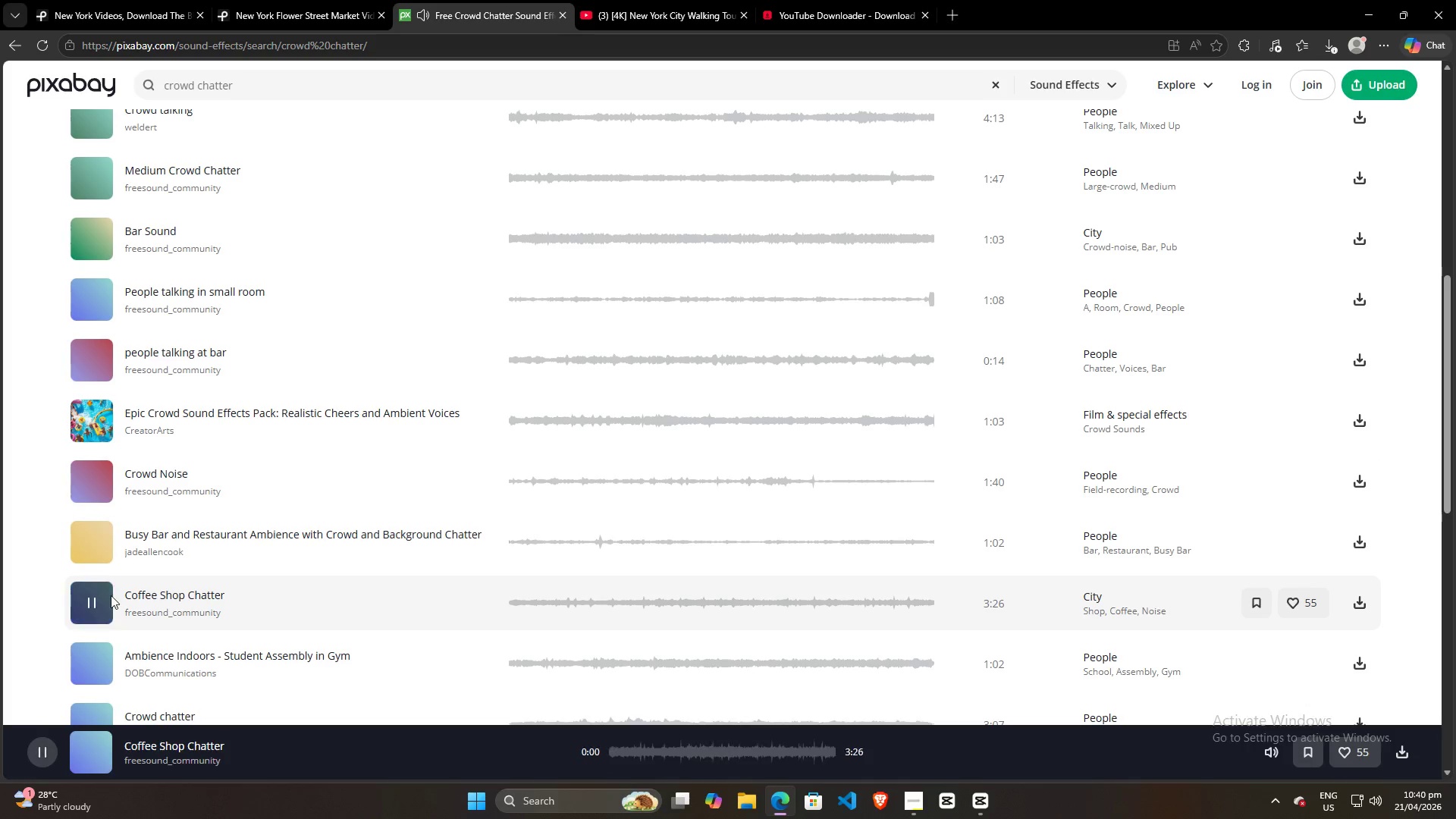 
scroll: coordinate [111, 595], scroll_direction: down, amount: 3.0
 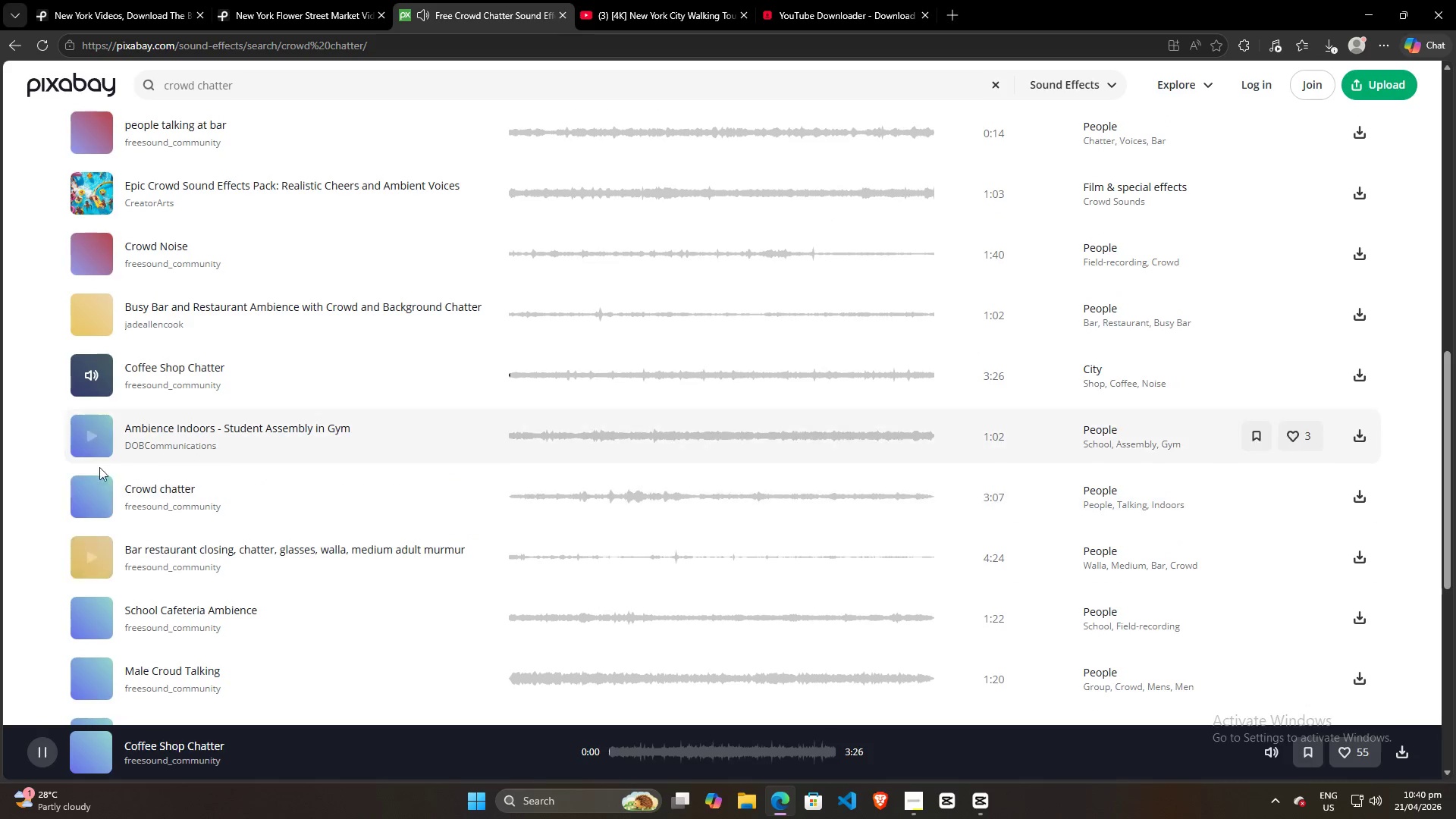 
left_click([92, 497])
 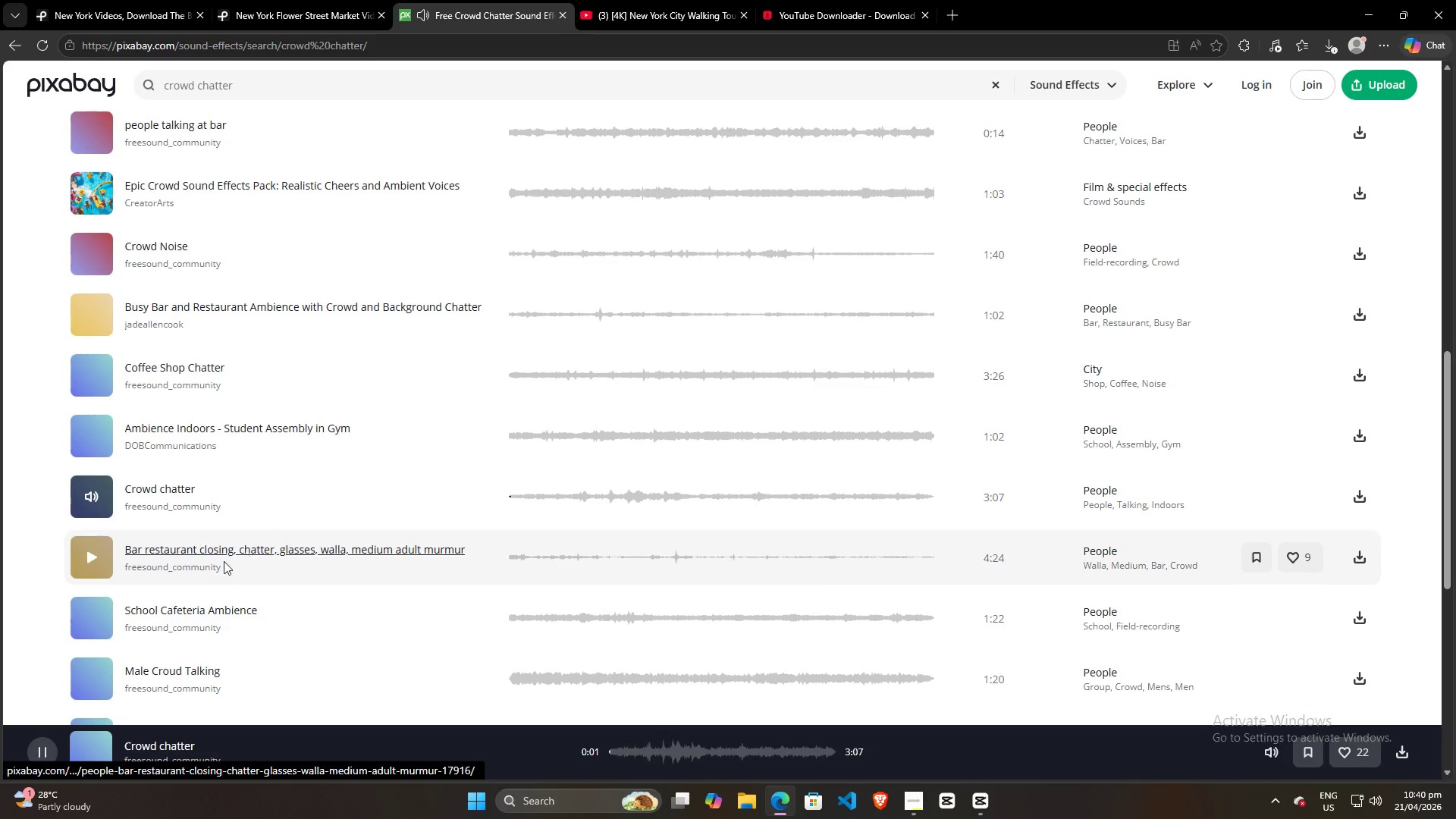 
left_click([81, 619])
 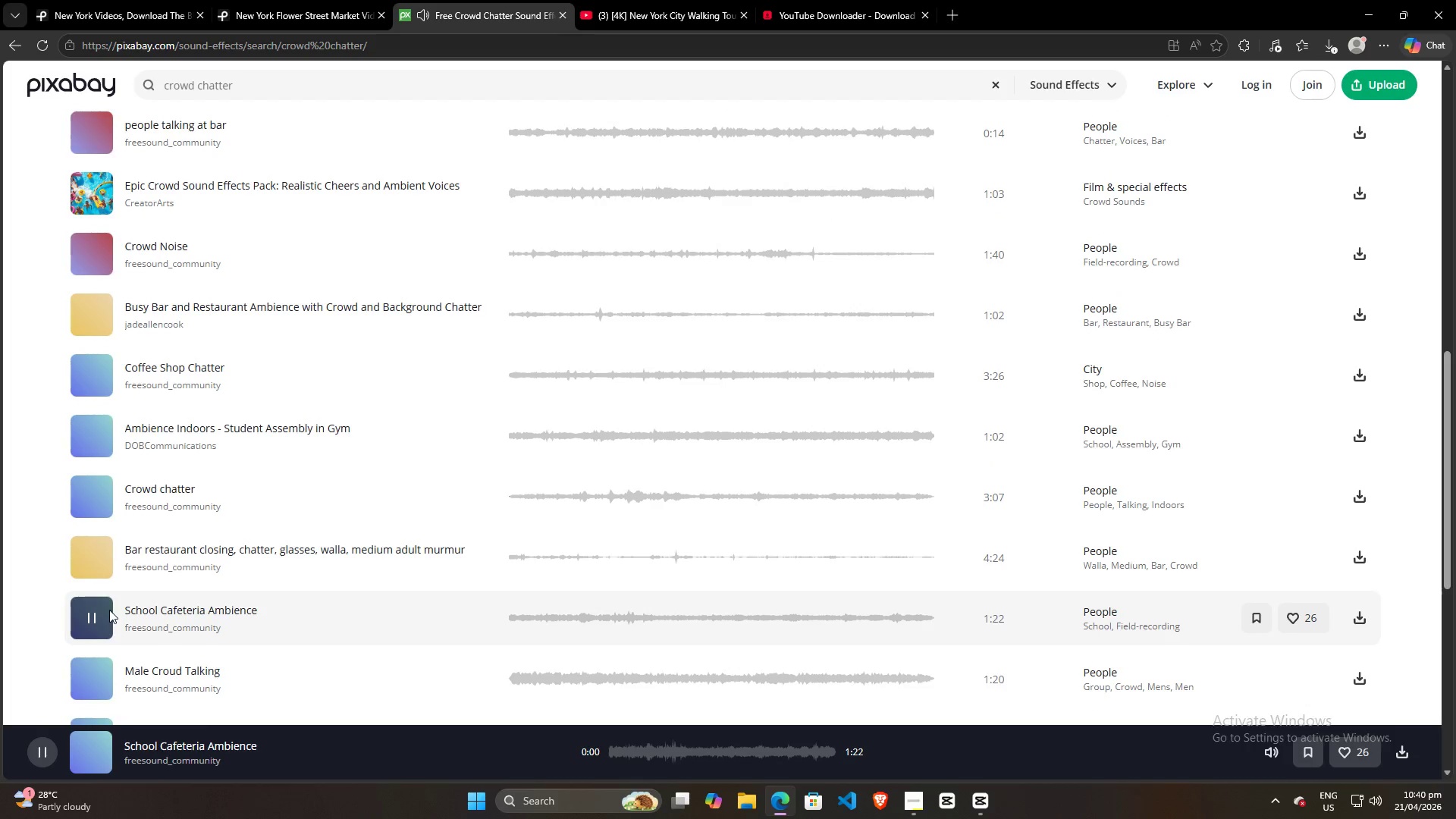 
scroll: coordinate [109, 610], scroll_direction: down, amount: 2.0
 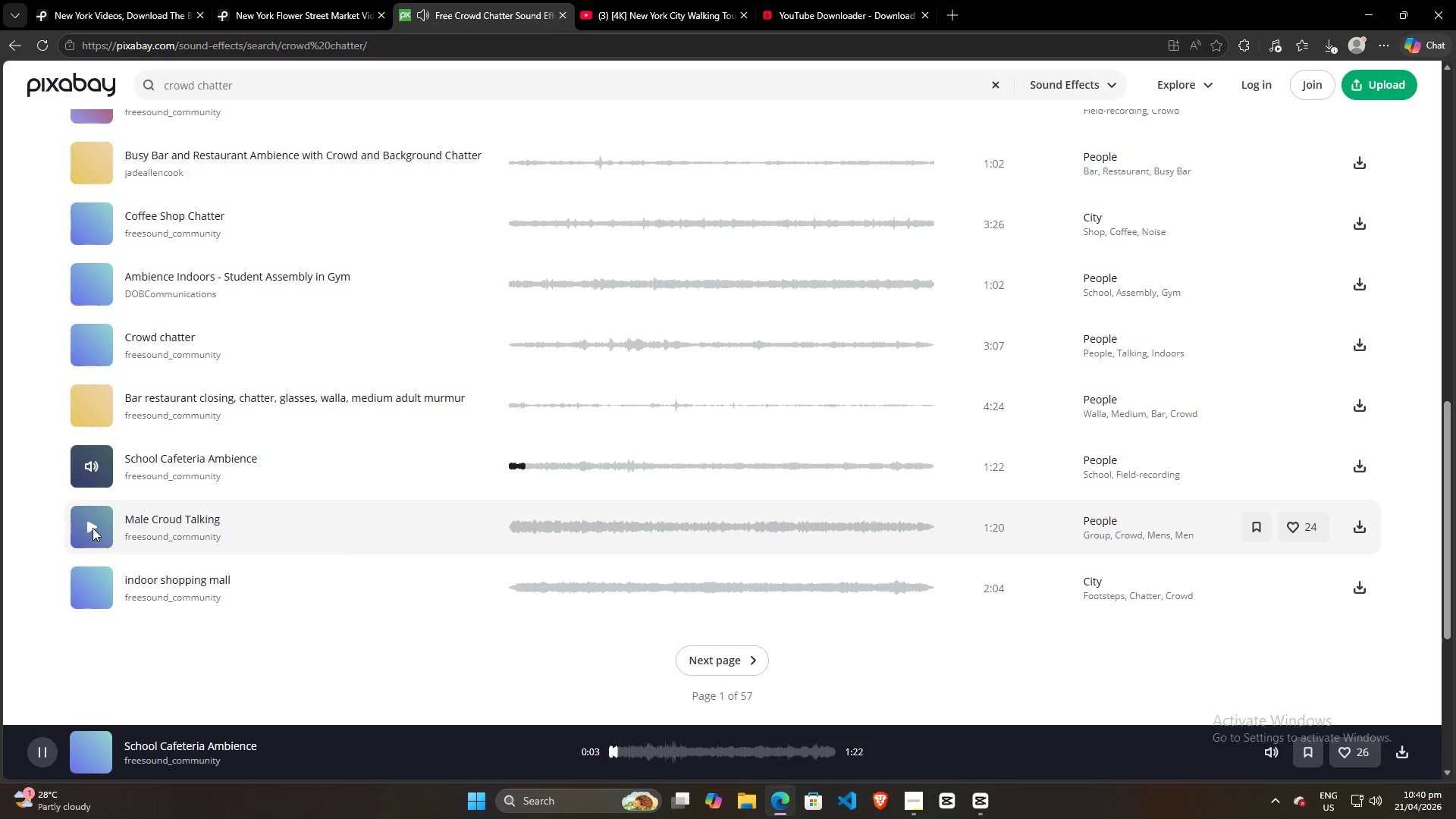 
left_click([95, 526])
 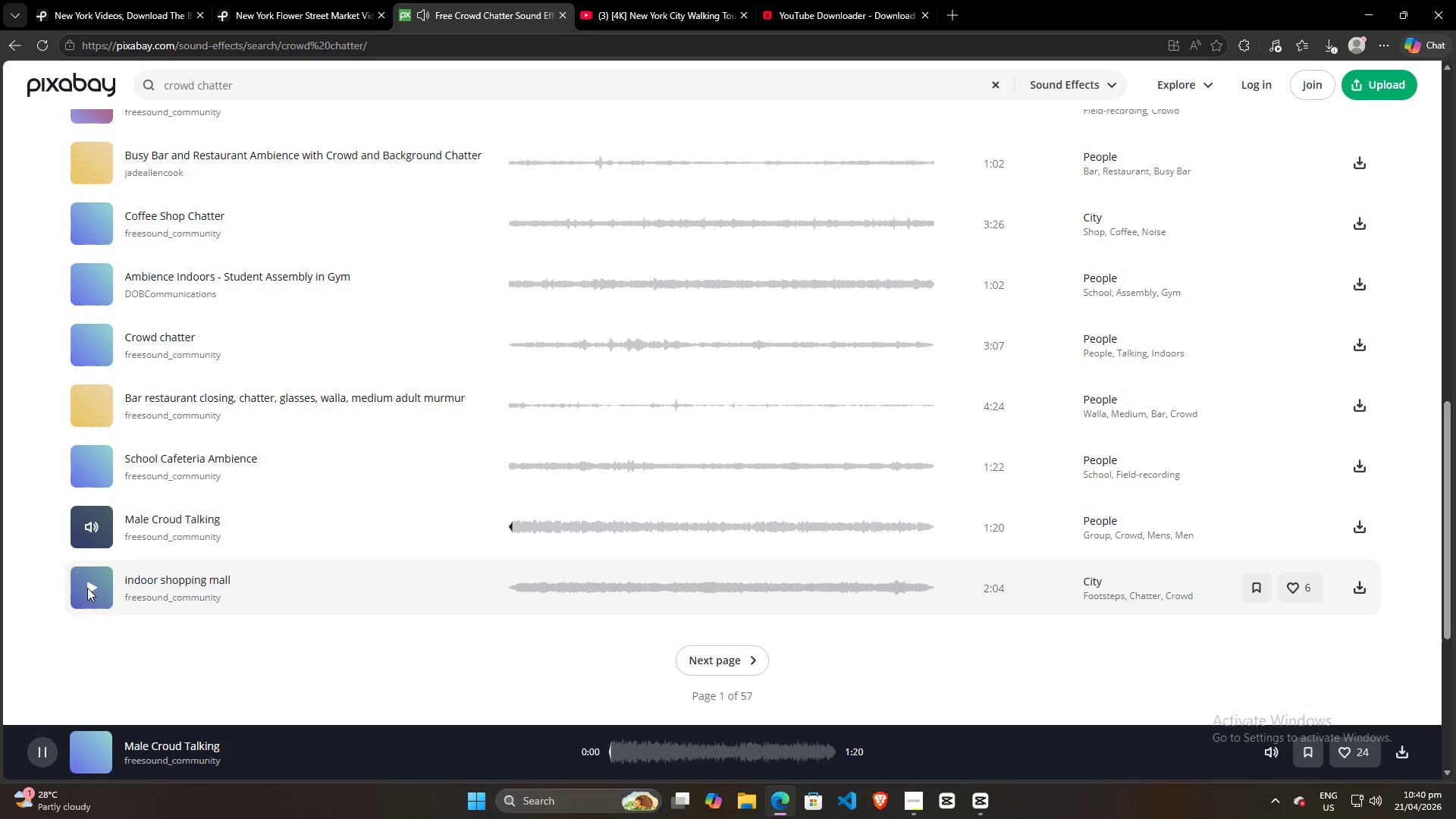 
scroll: coordinate [153, 479], scroll_direction: up, amount: 2.0
 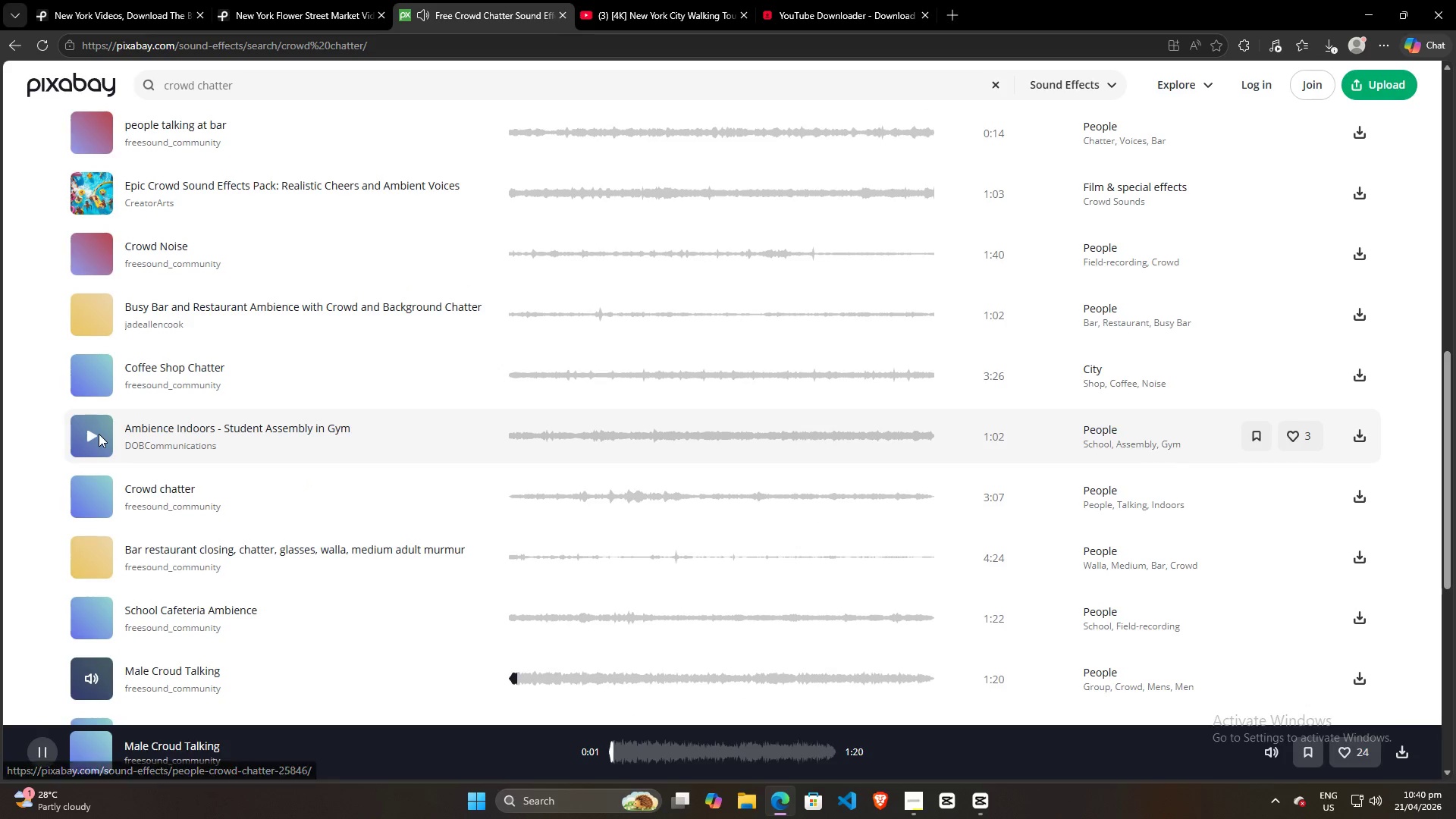 
left_click([96, 434])
 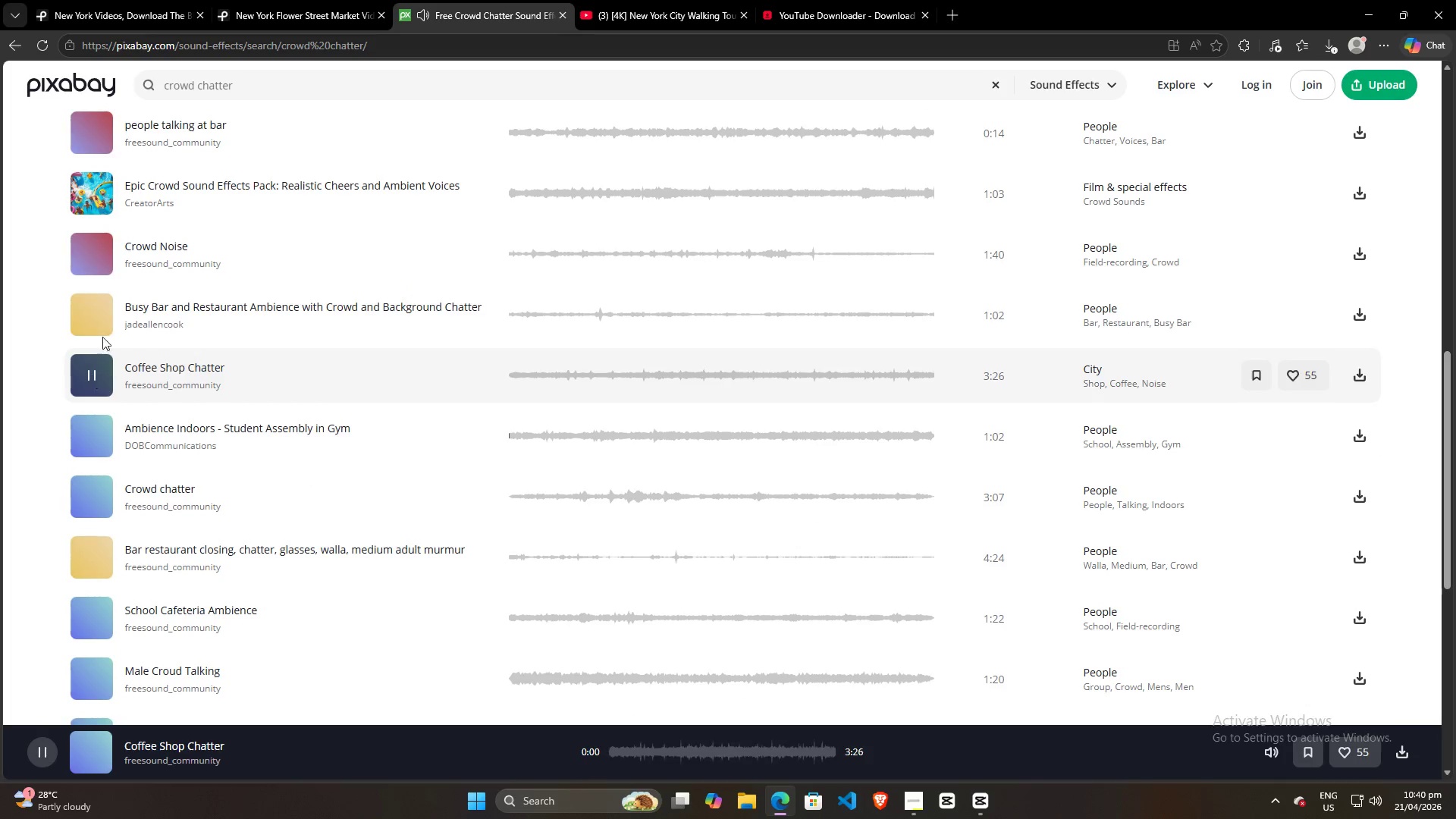 
double_click([103, 319])
 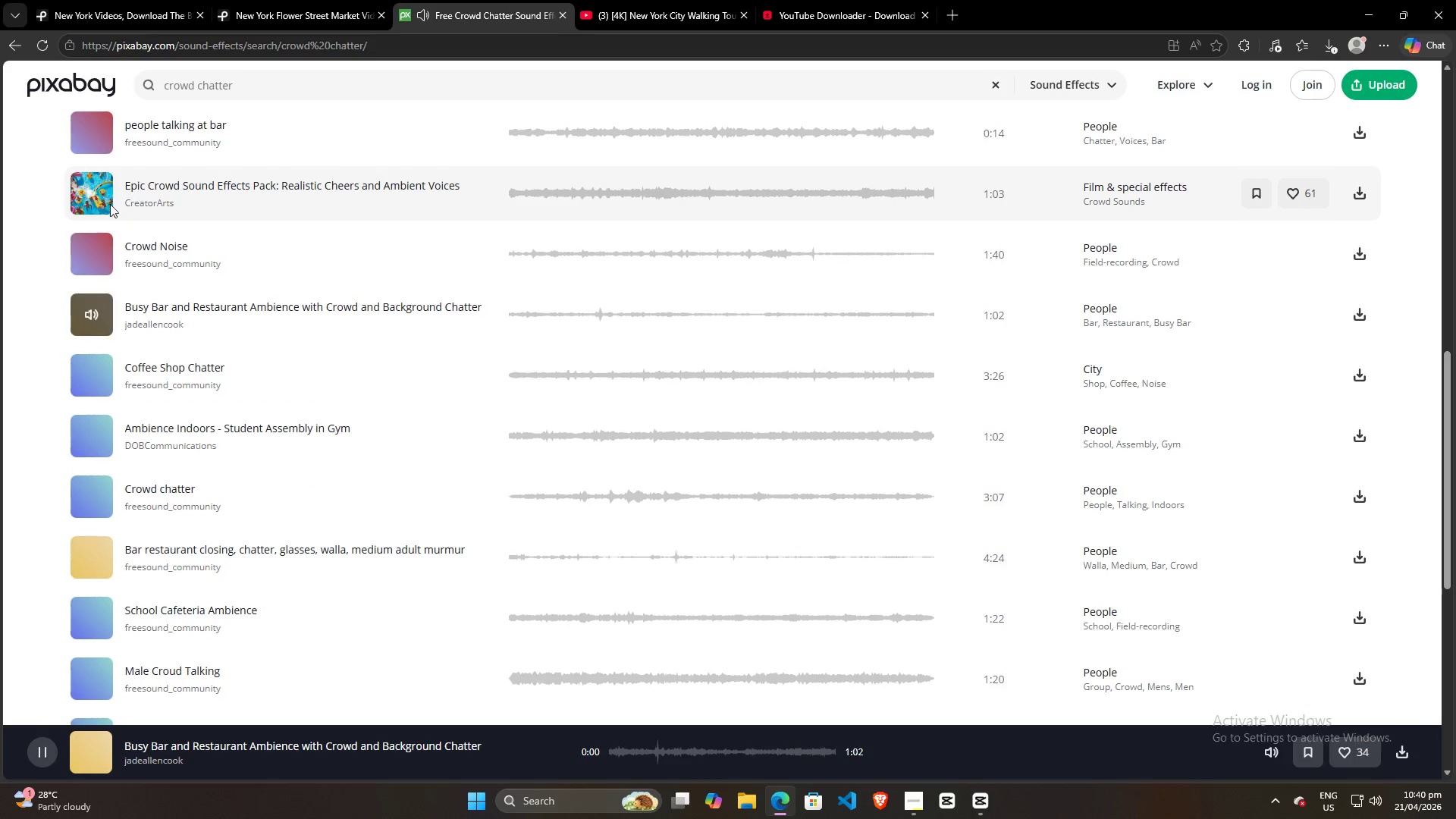 
left_click([100, 187])
 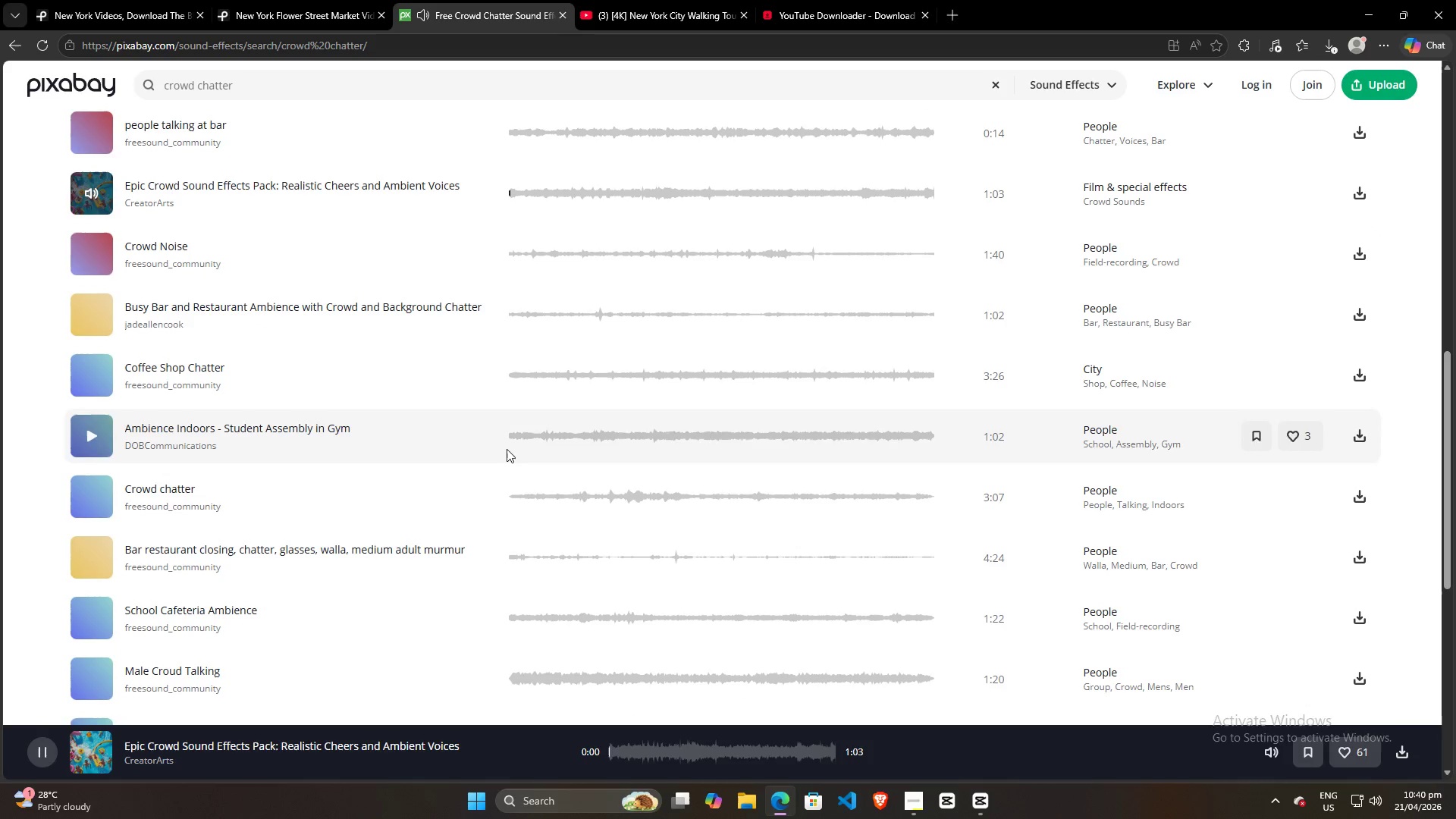 
key(Alt+AltLeft)
 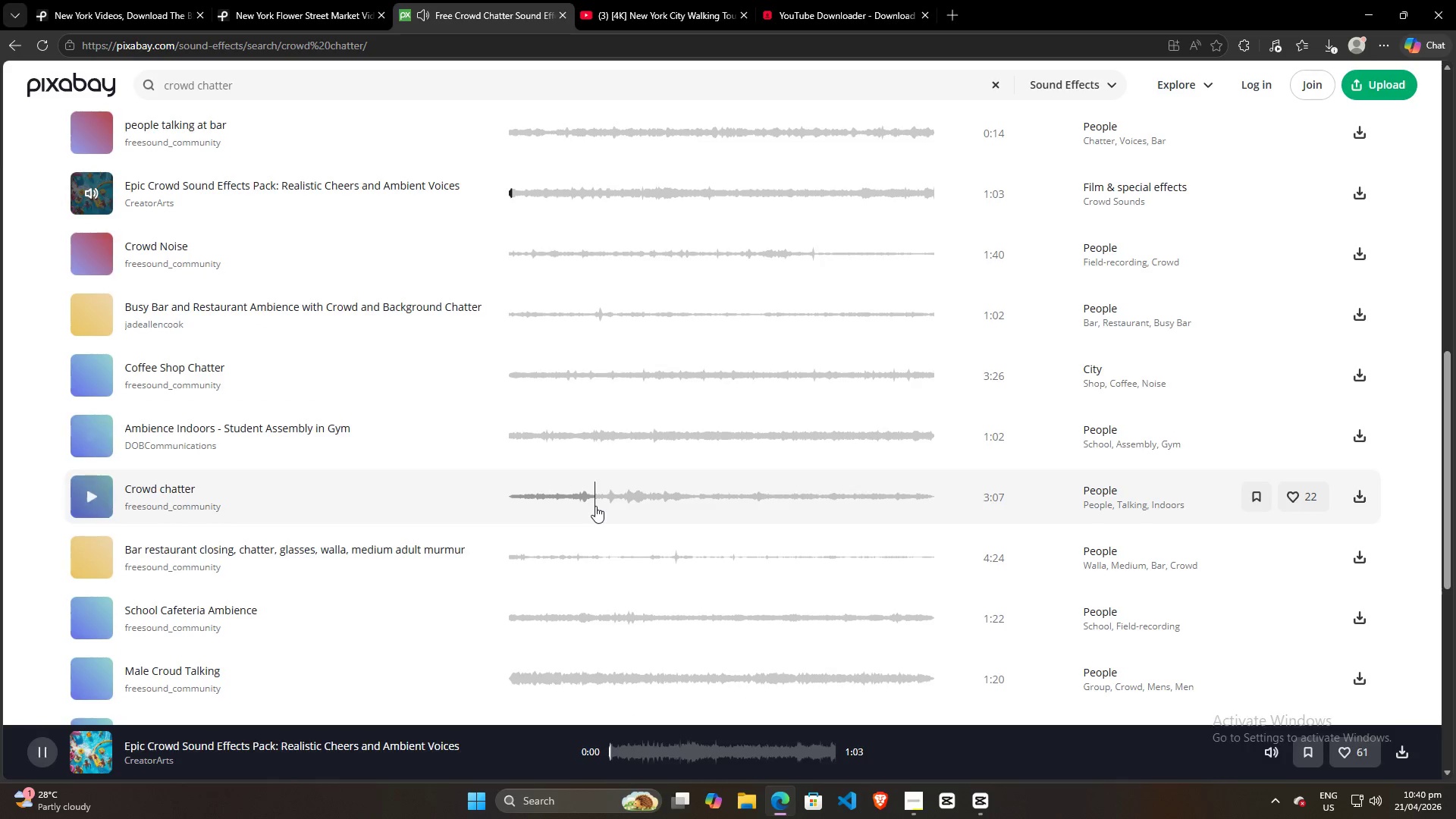 
key(Alt+Tab)
 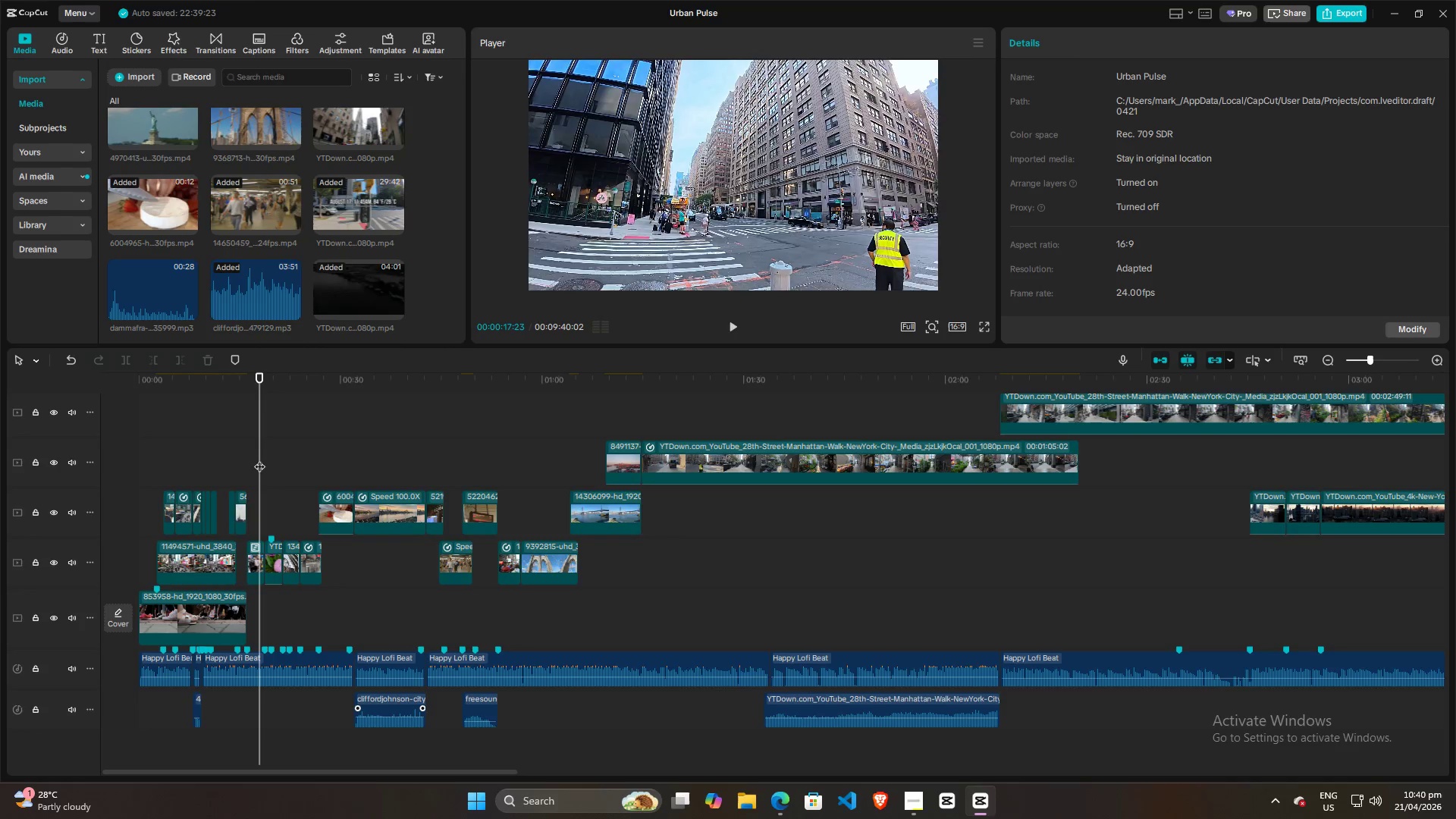 
double_click([207, 449])
 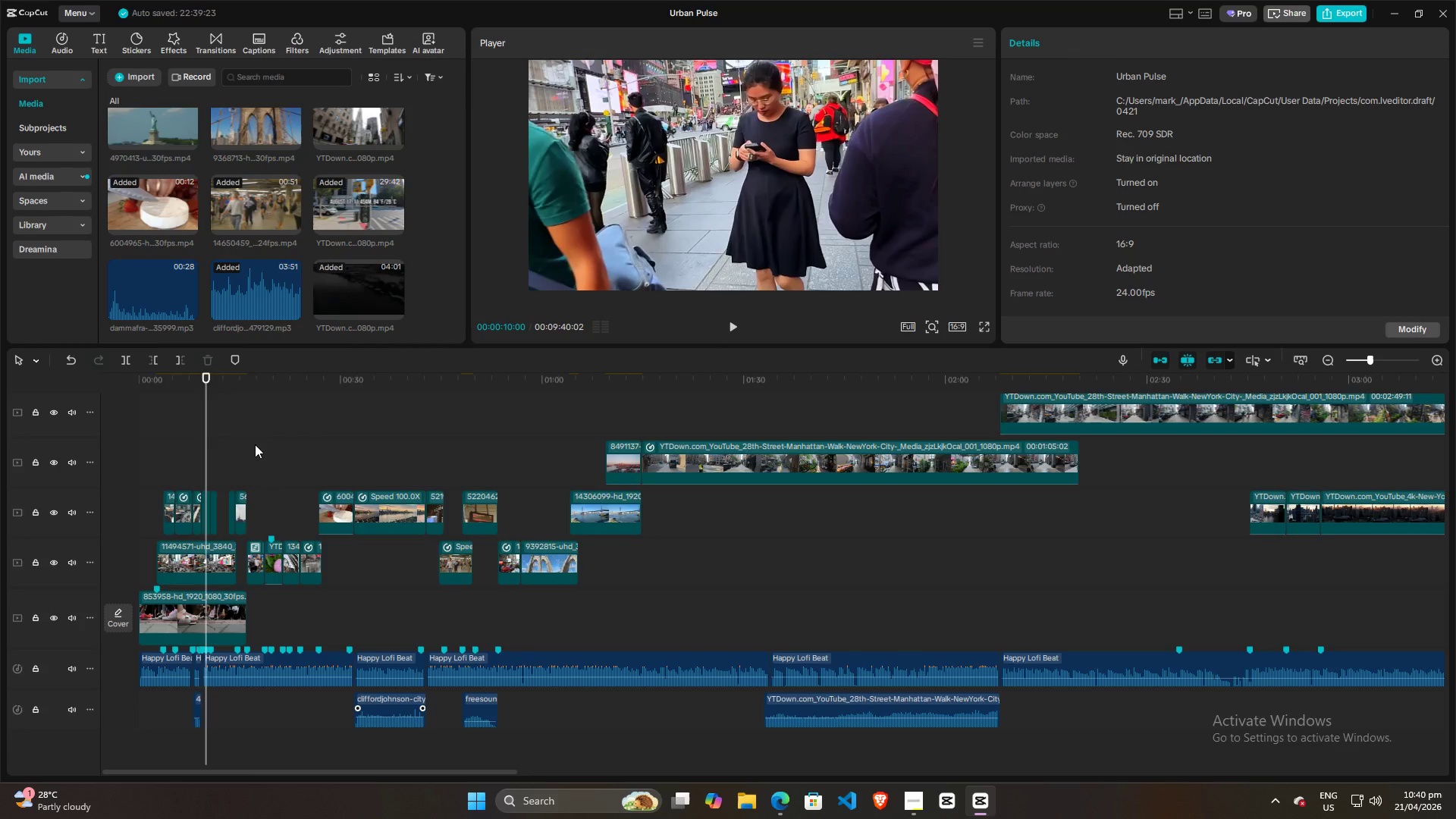 
triple_click([255, 444])
 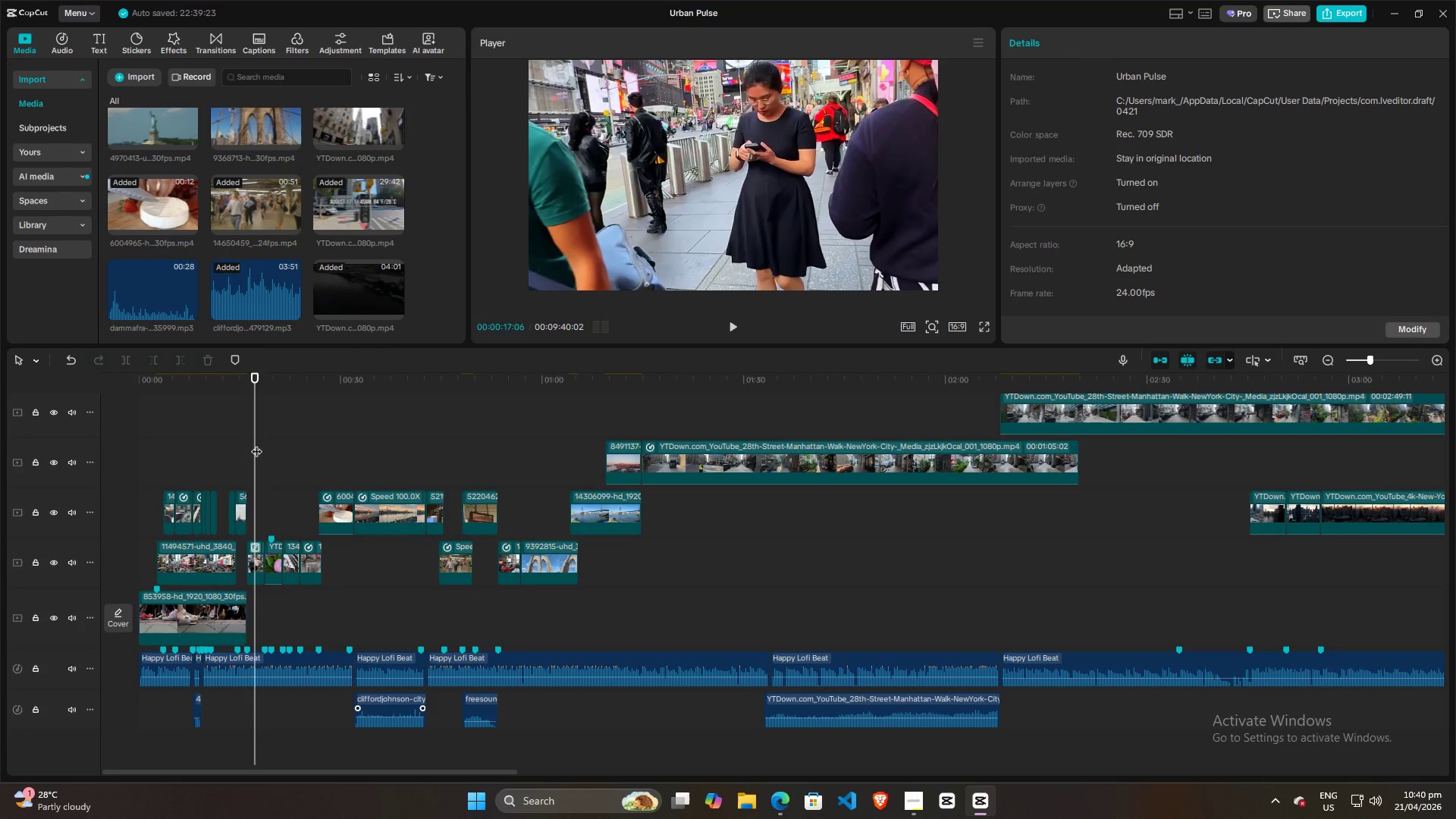 
triple_click([256, 444])
 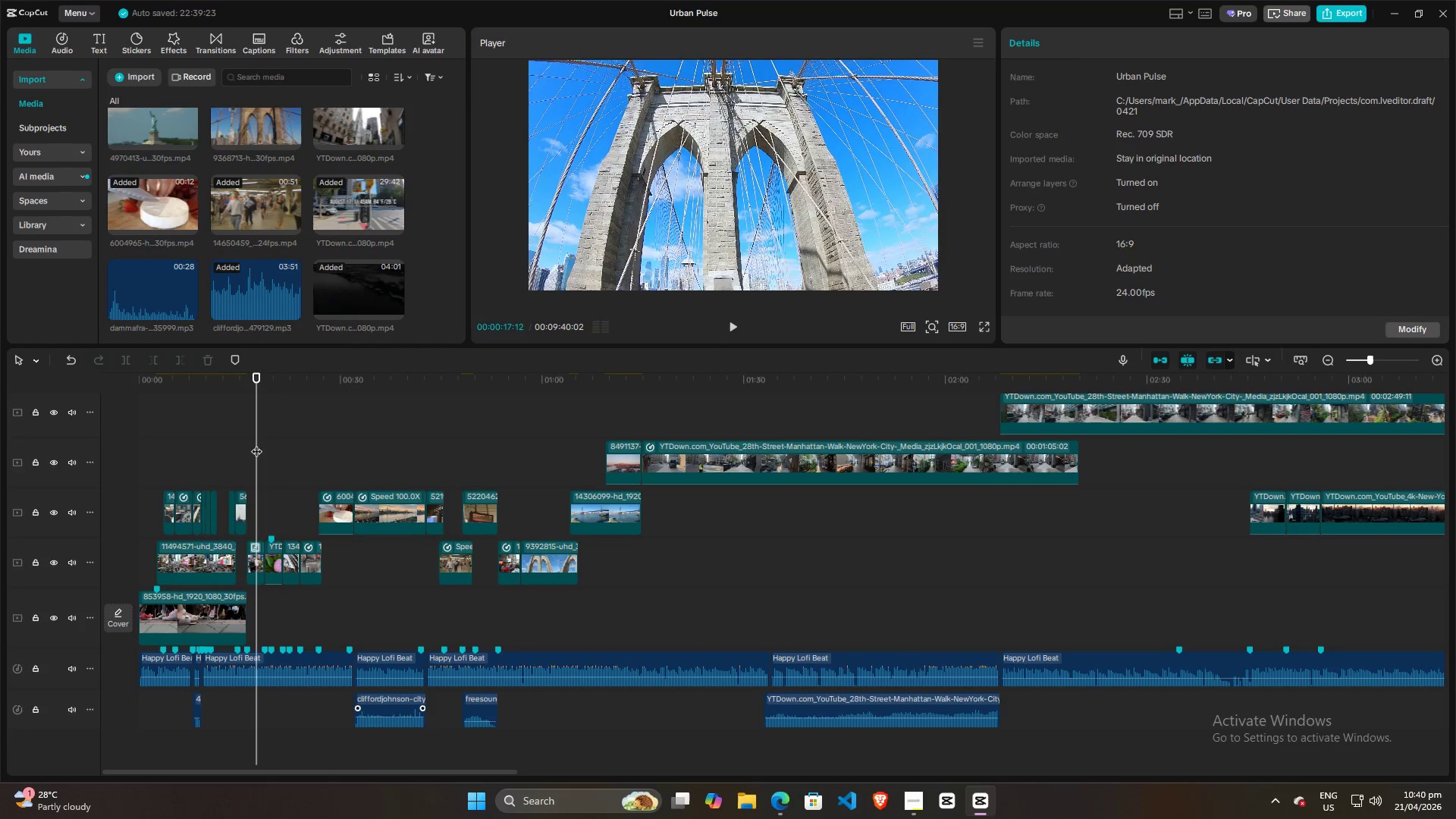 
triple_click([256, 444])
 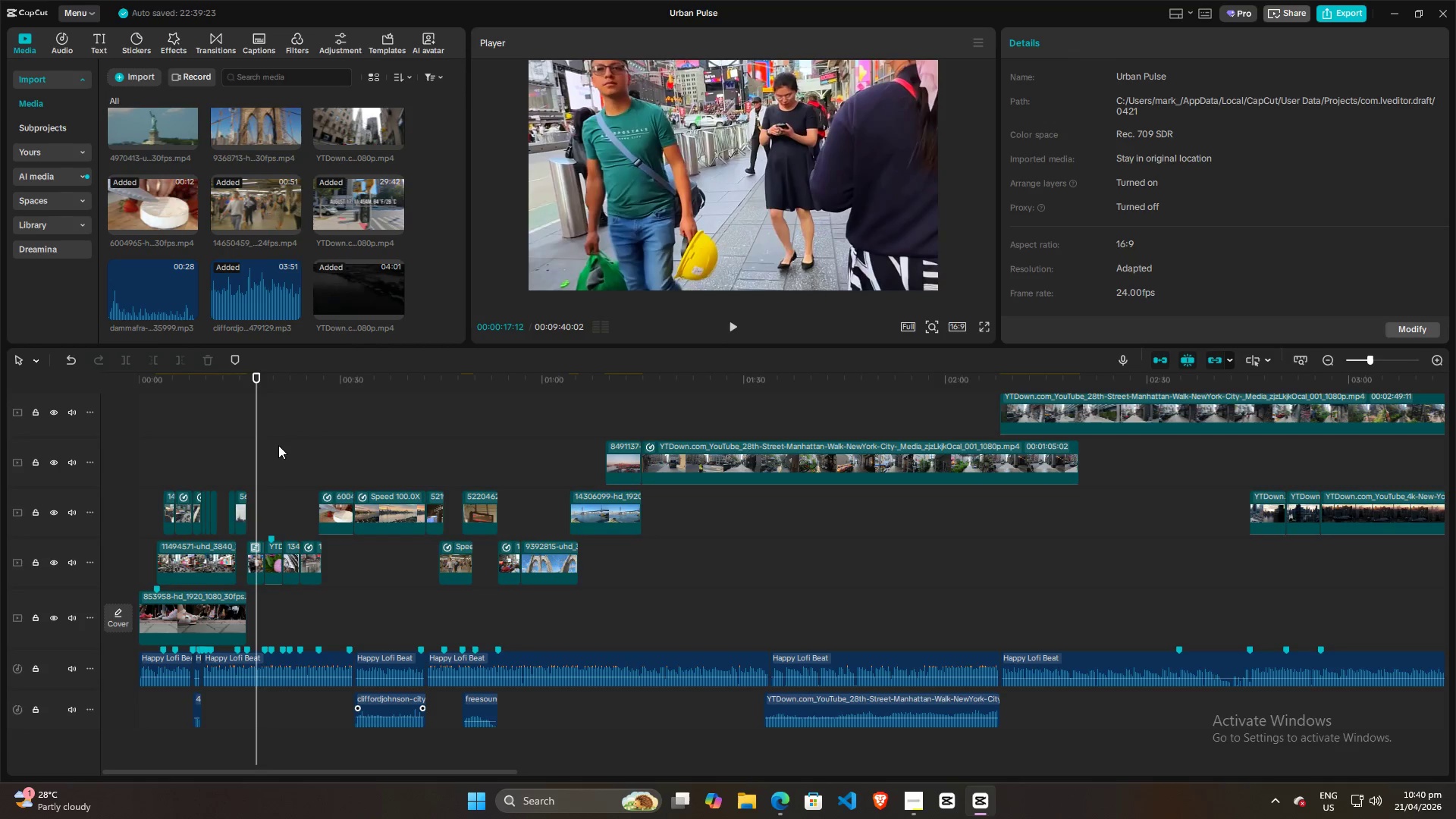 
triple_click([278, 445])
 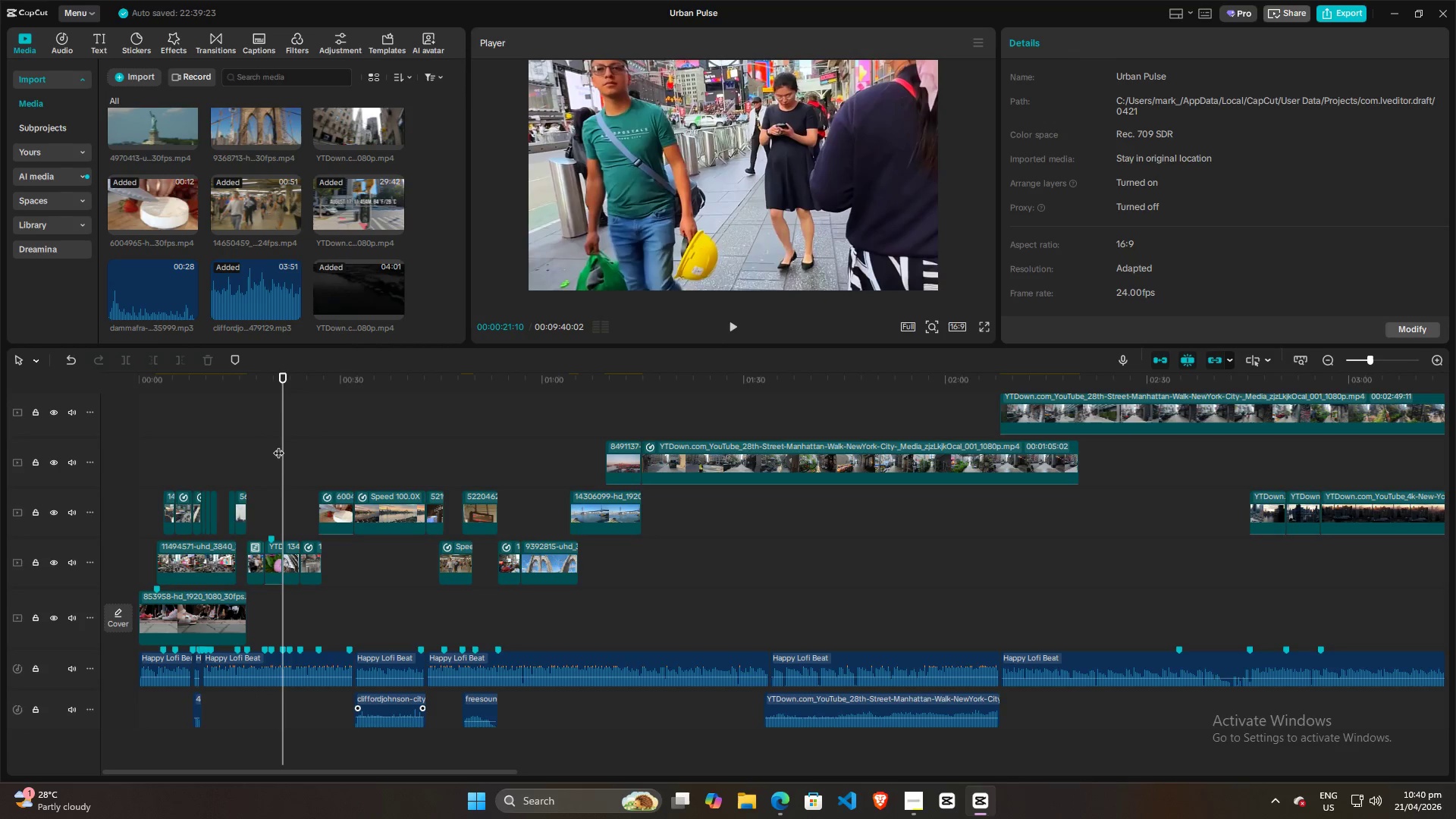 
triple_click([278, 445])
 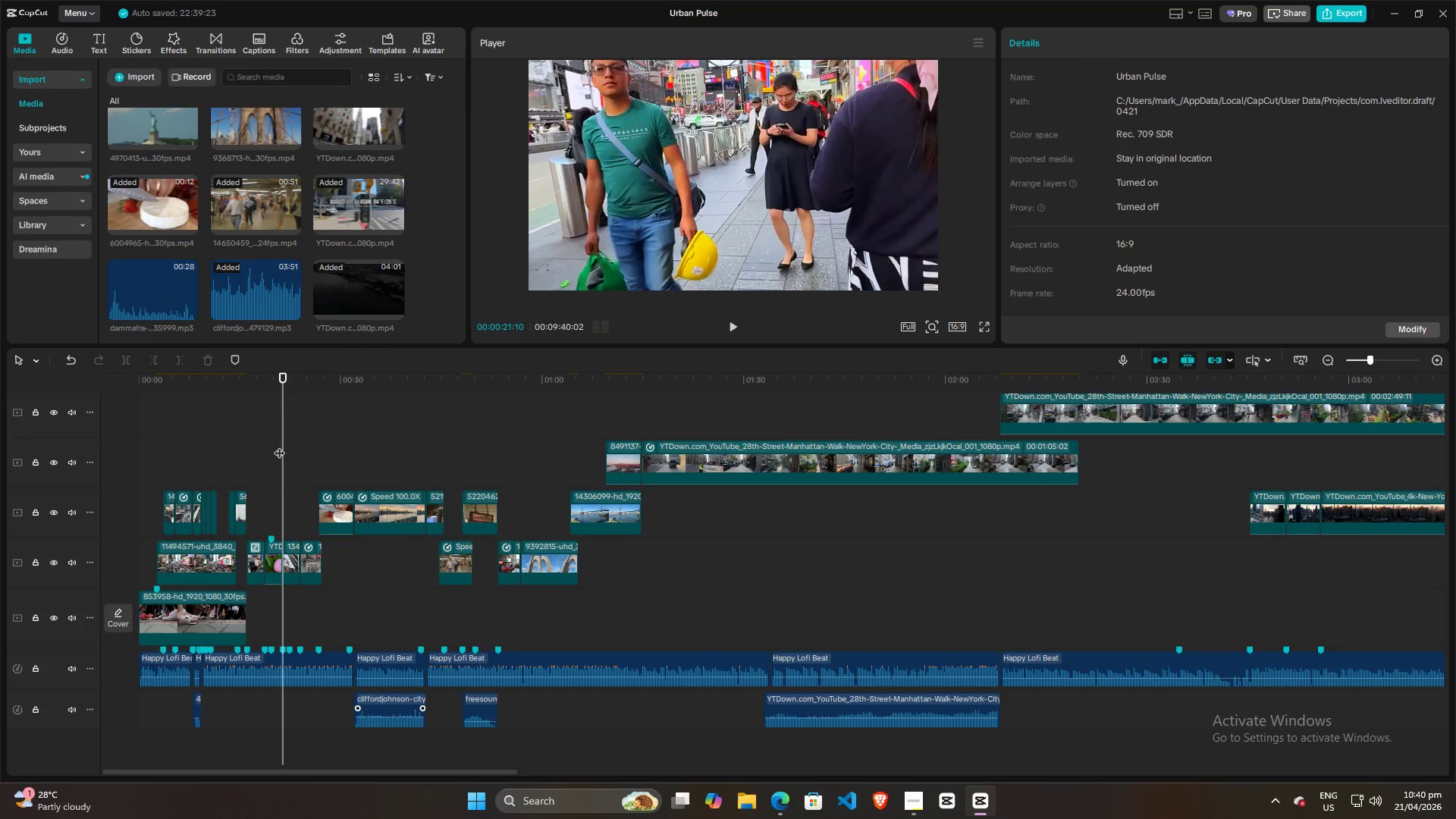 
triple_click([279, 445])
 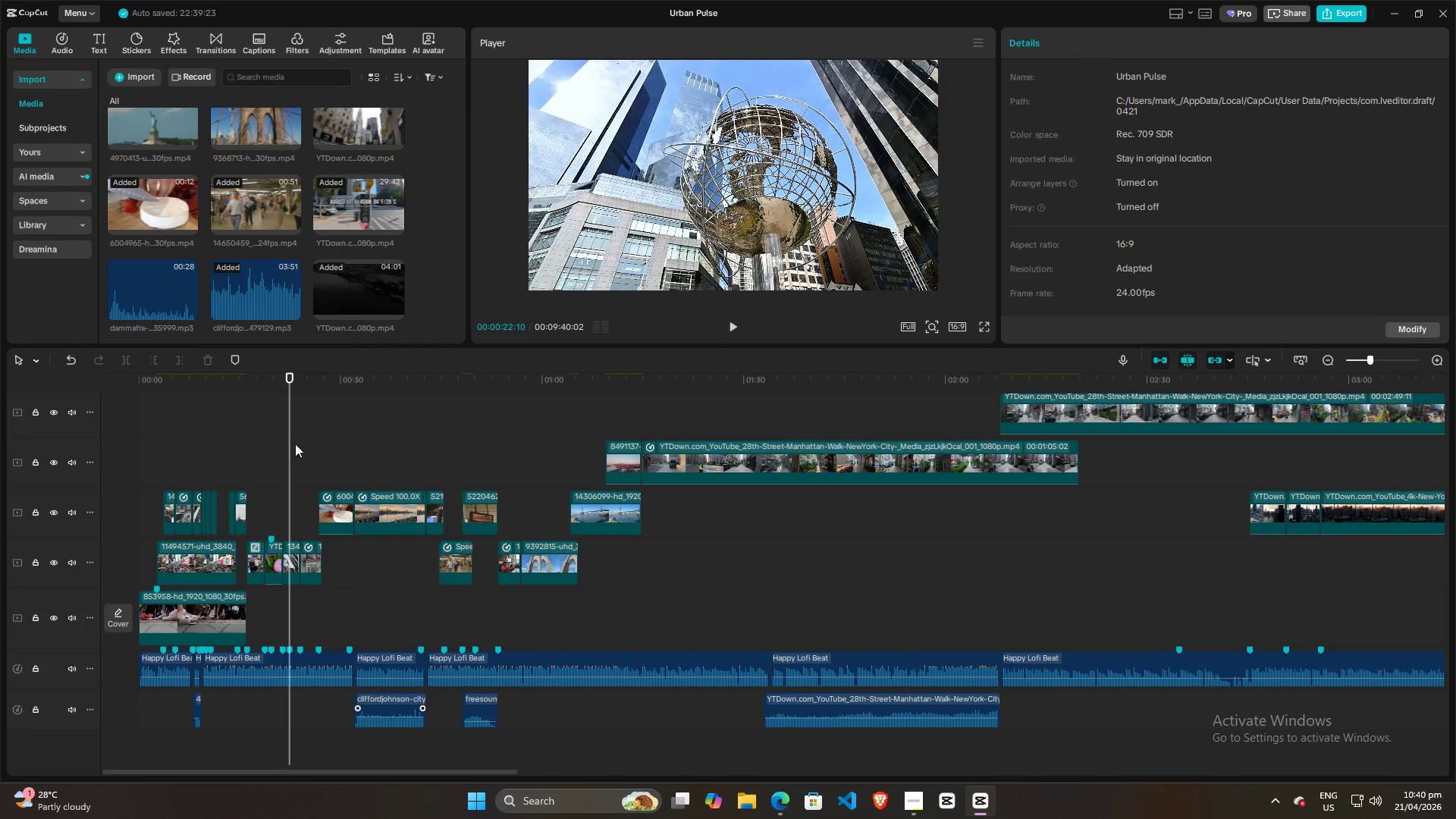 
triple_click([297, 444])
 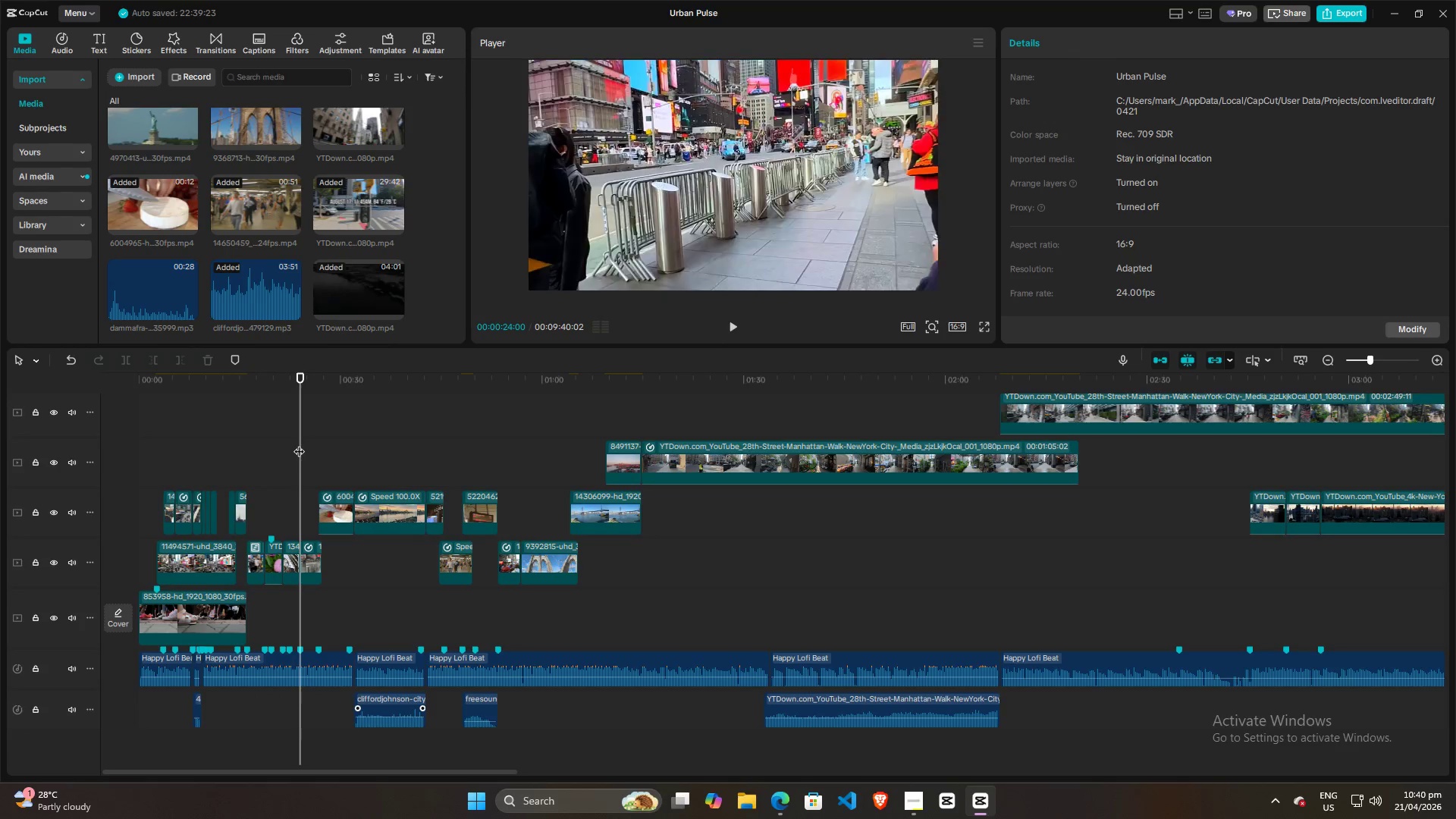 
triple_click([299, 444])
 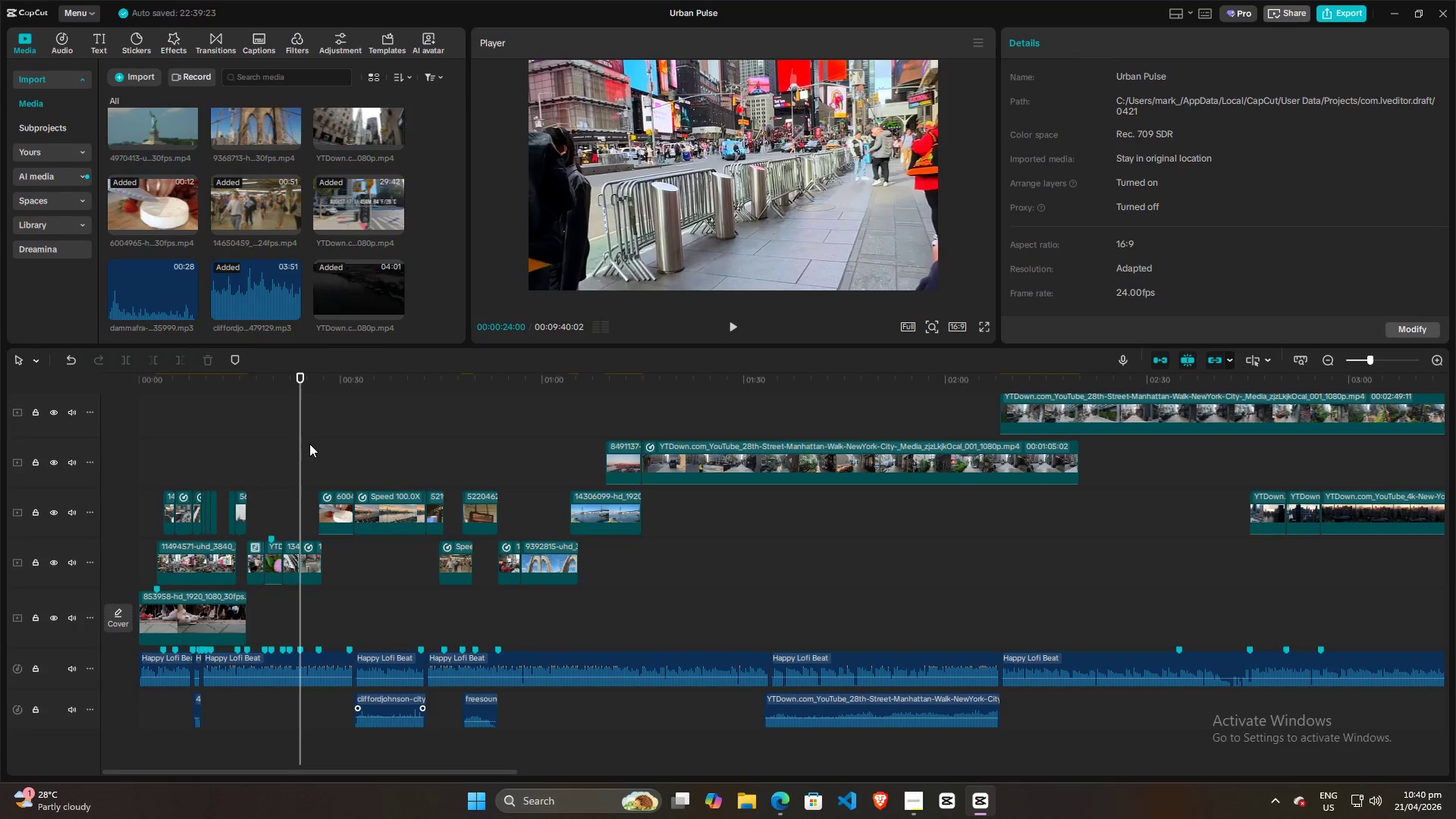 
triple_click([309, 444])
 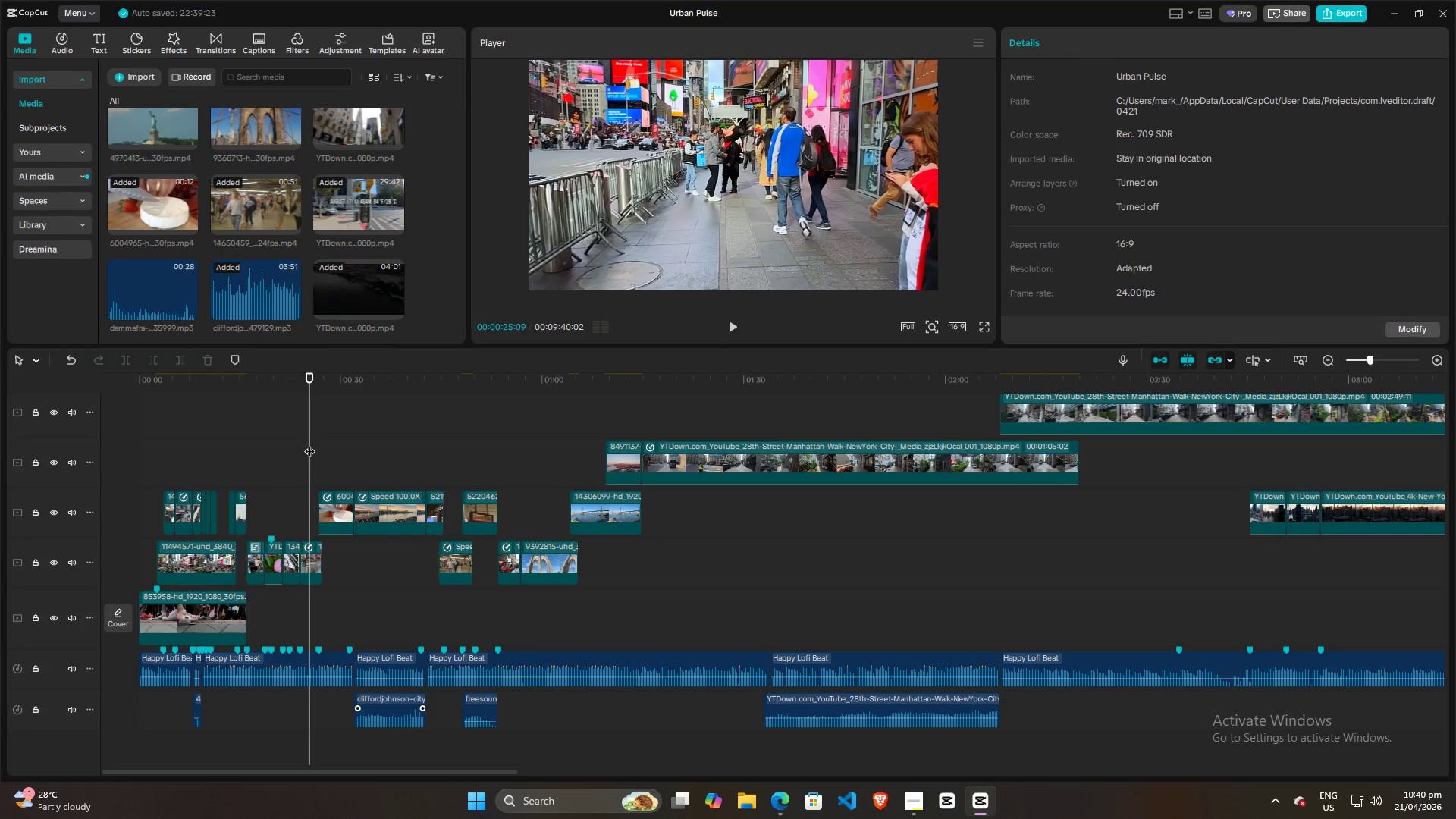 
triple_click([309, 444])
 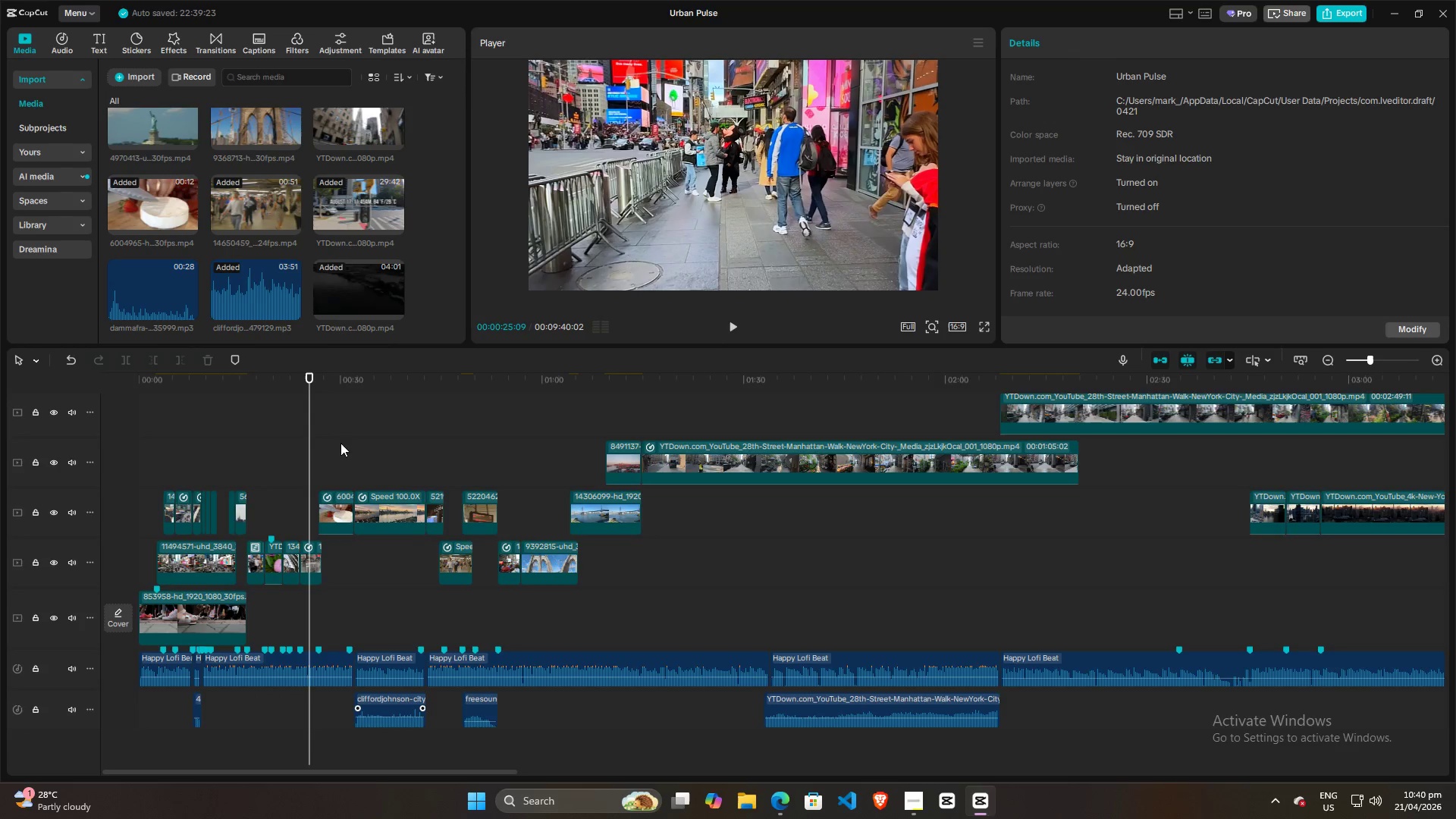 
triple_click([340, 443])
 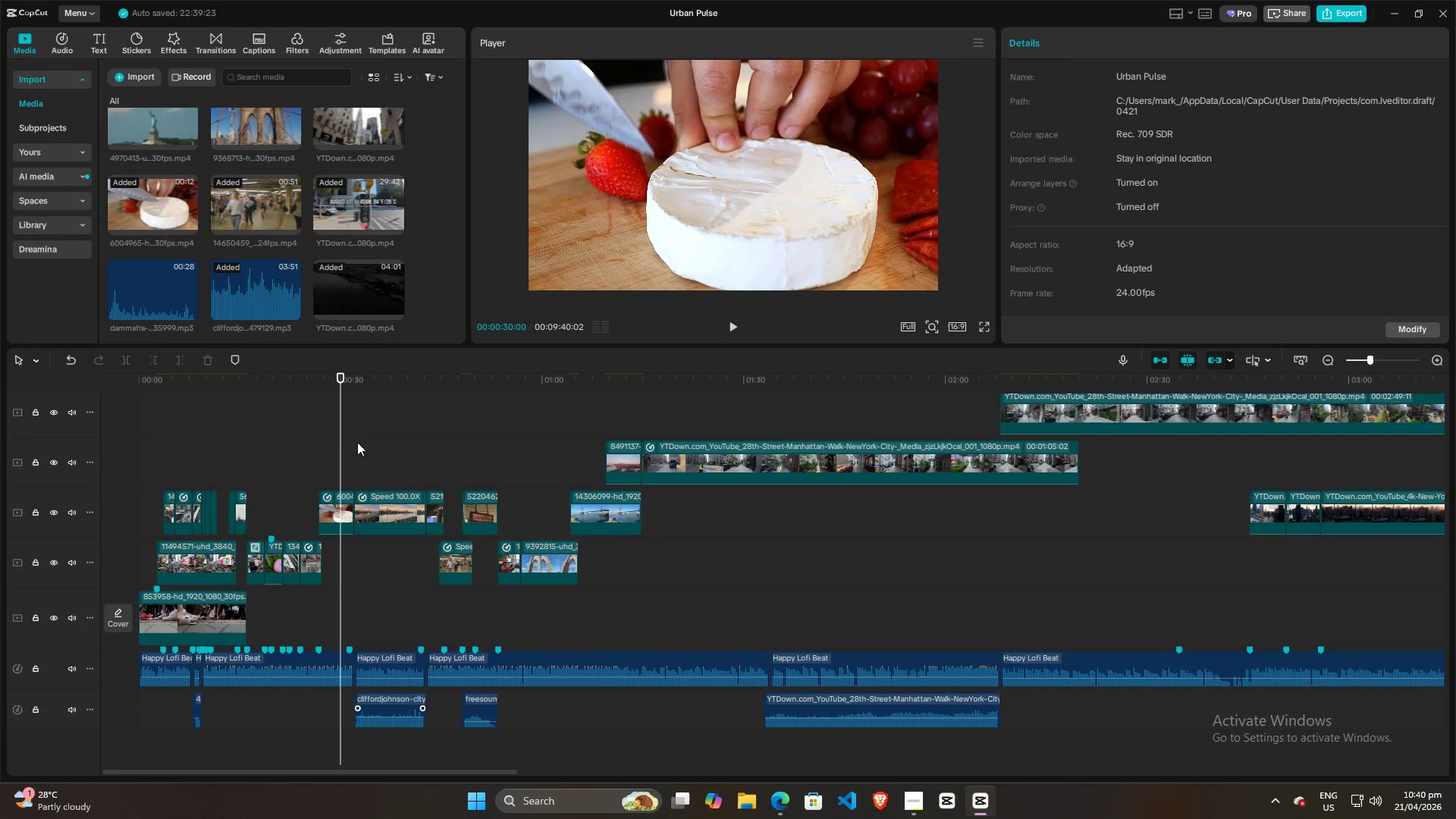 
triple_click([357, 442])
 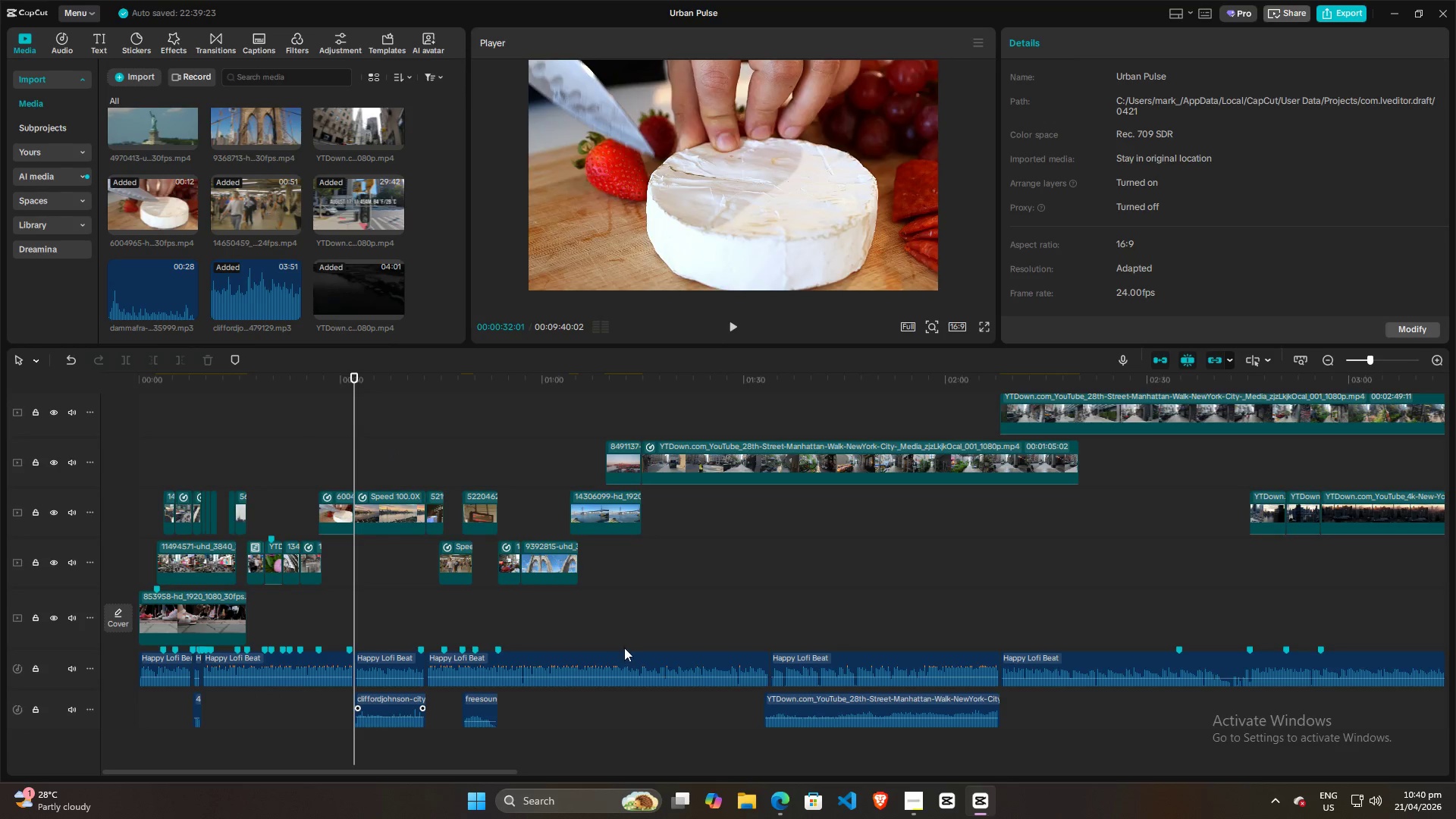 
key(Alt+AltLeft)
 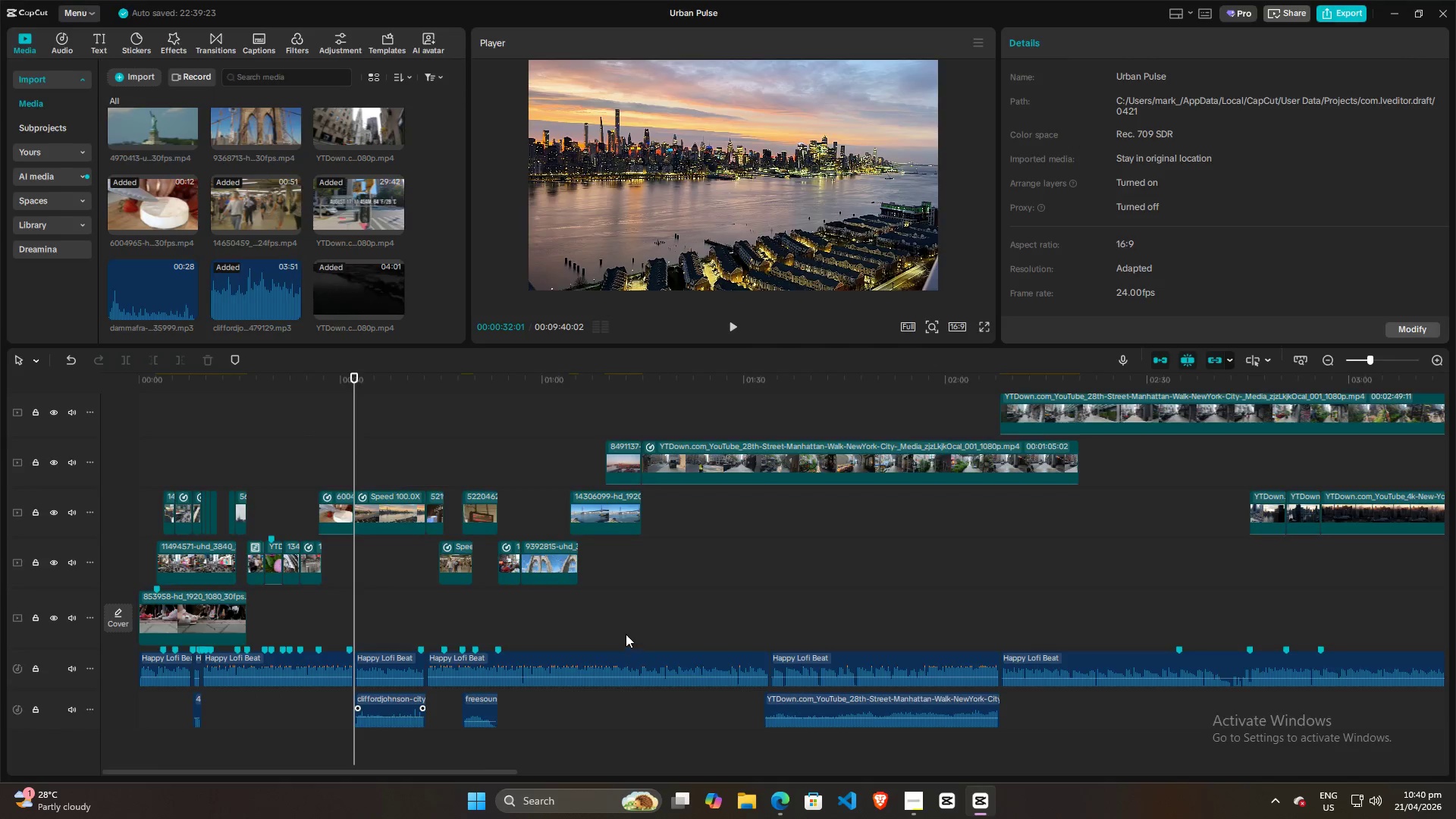 
key(Alt+Tab)
 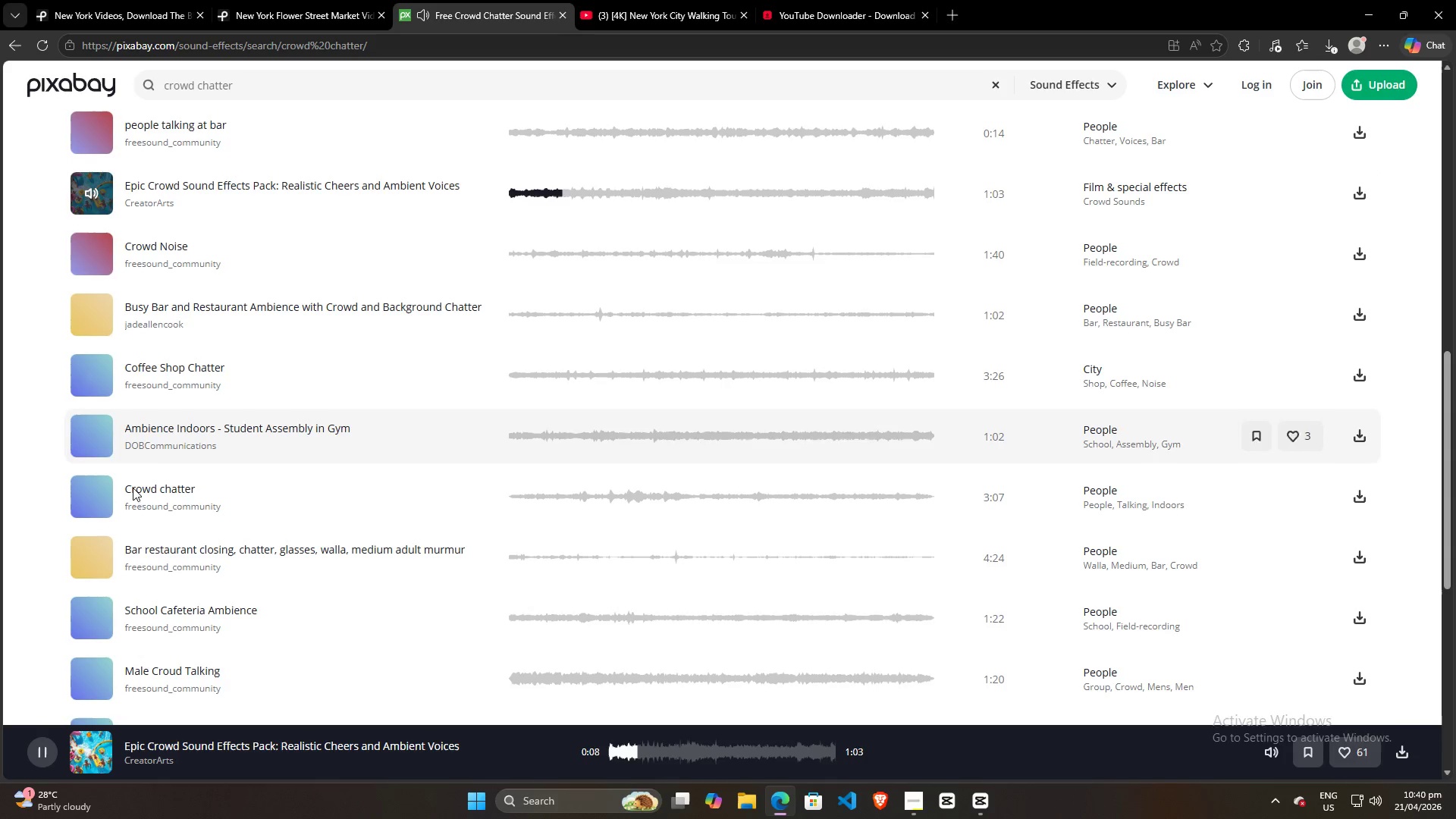 
left_click([37, 750])
 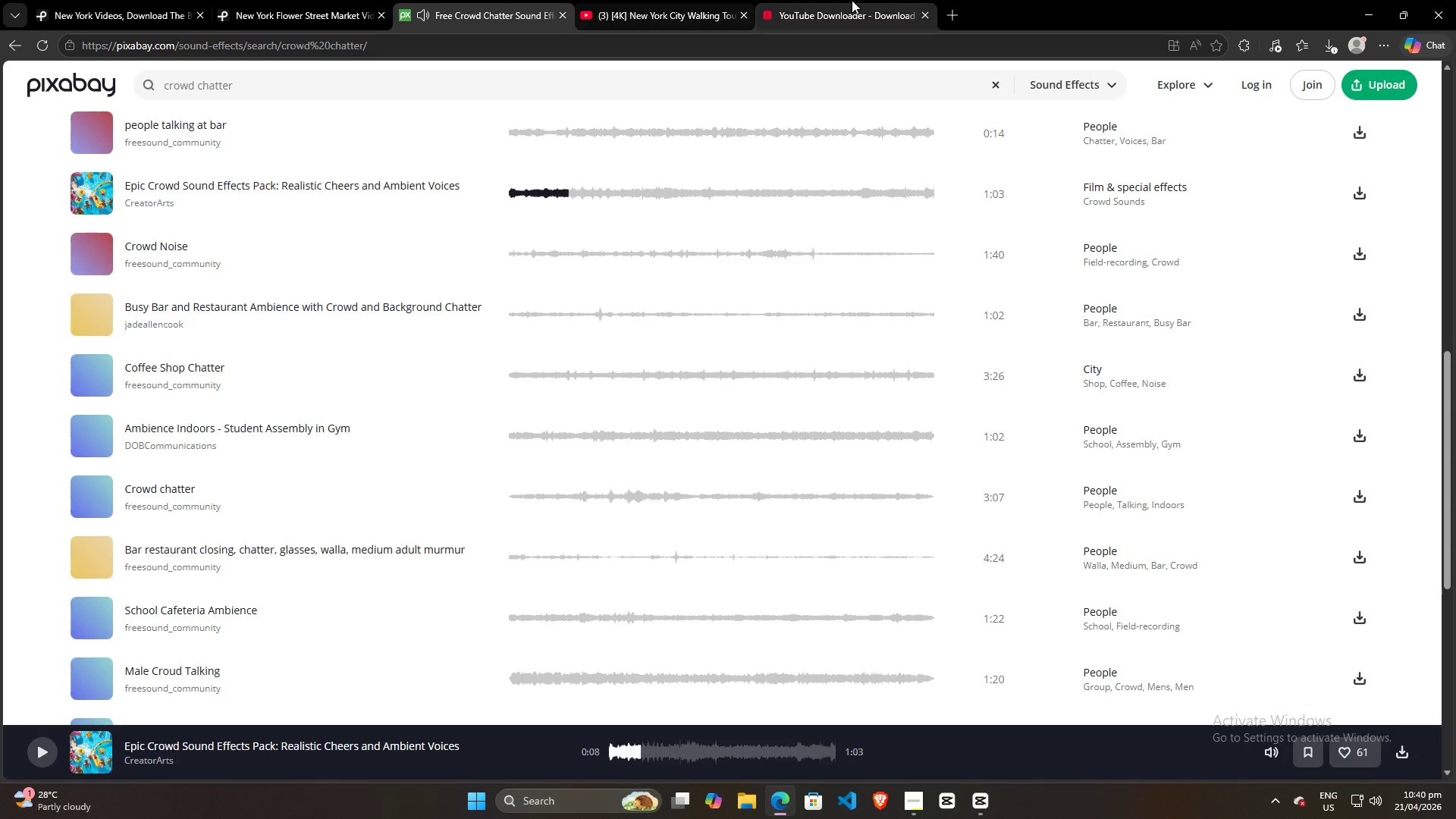 
left_click([852, 0])
 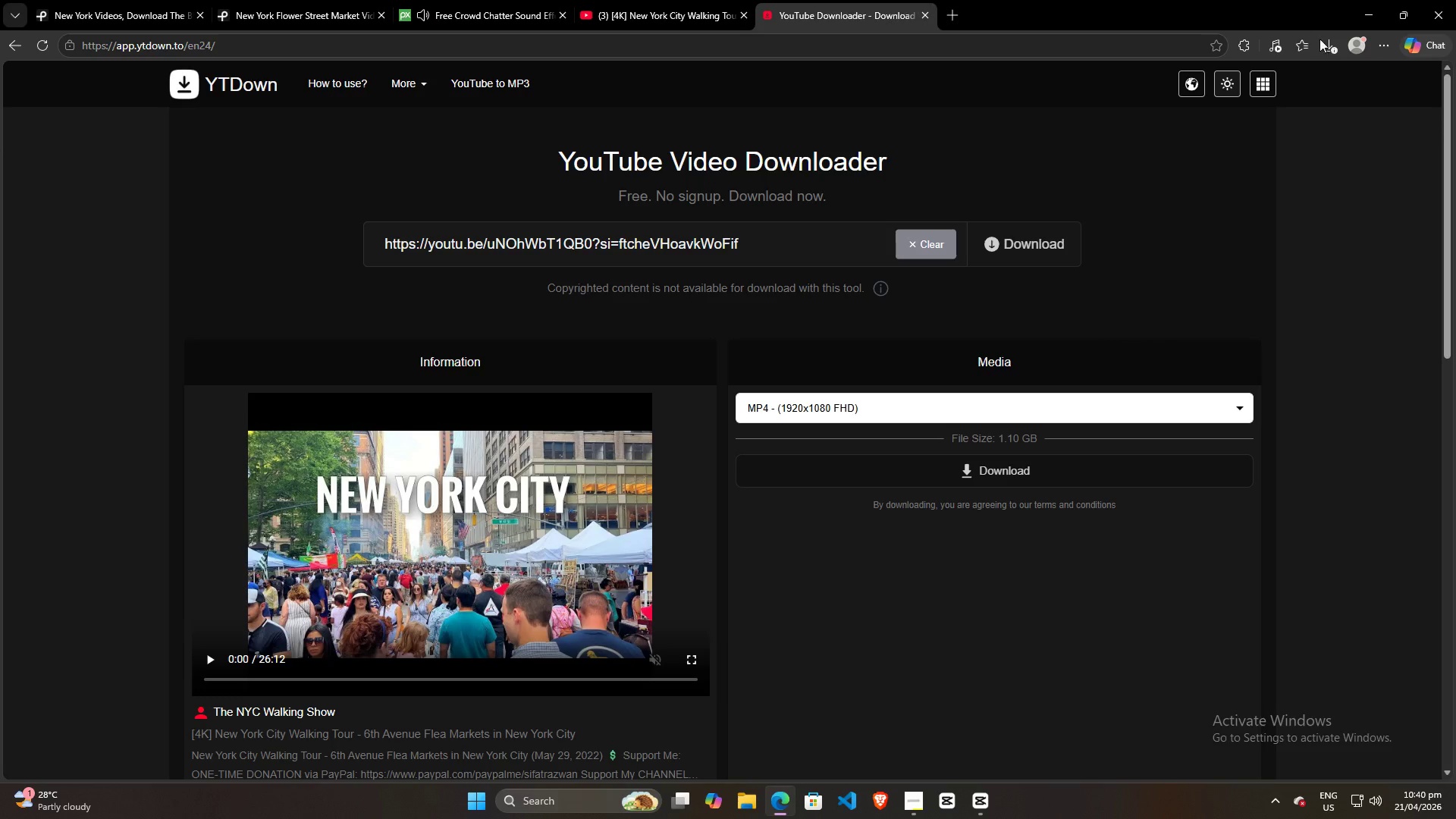 
left_click([1329, 44])
 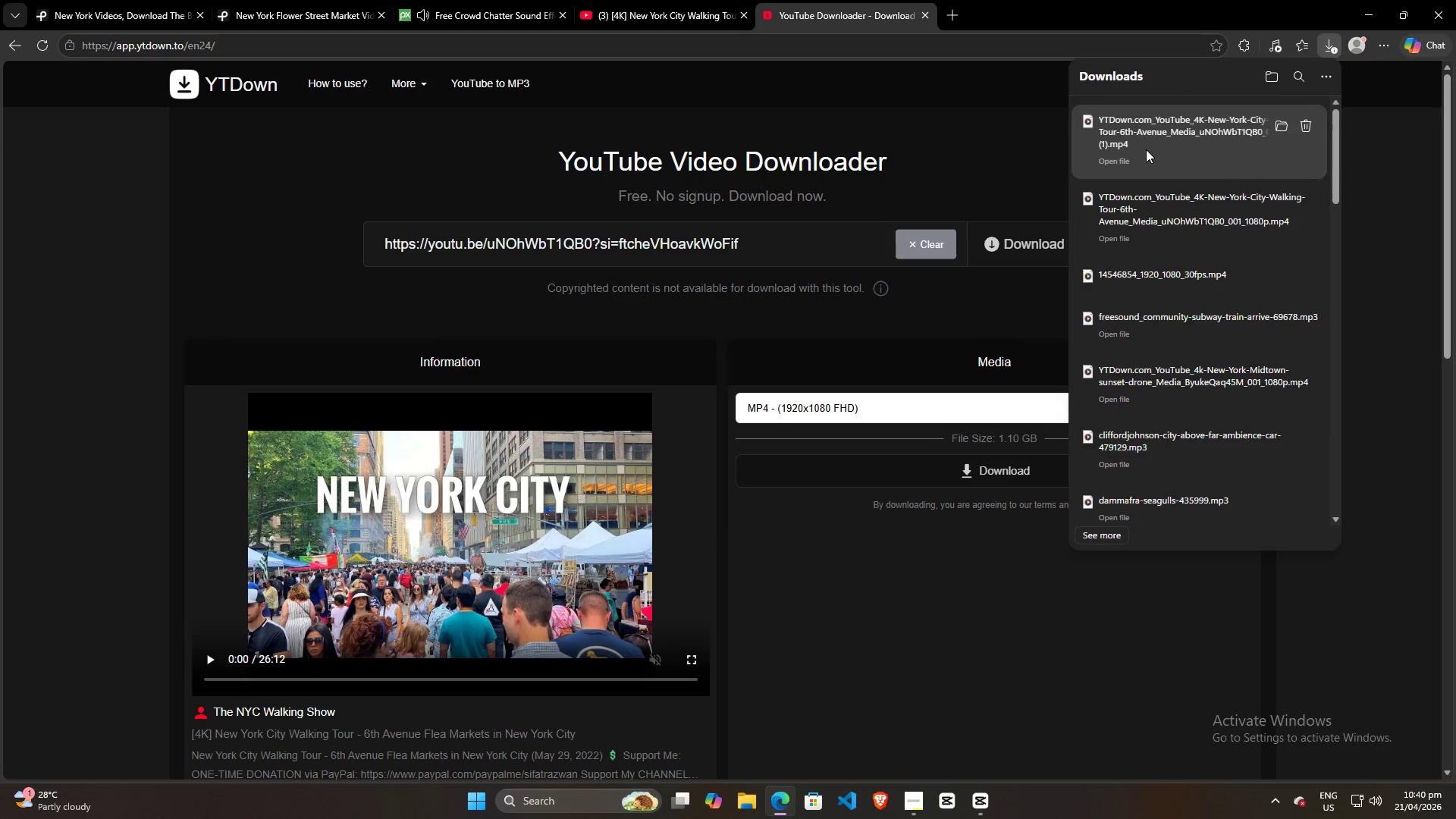 
left_click_drag(start_coordinate=[1144, 136], to_coordinate=[1127, 159])
 